 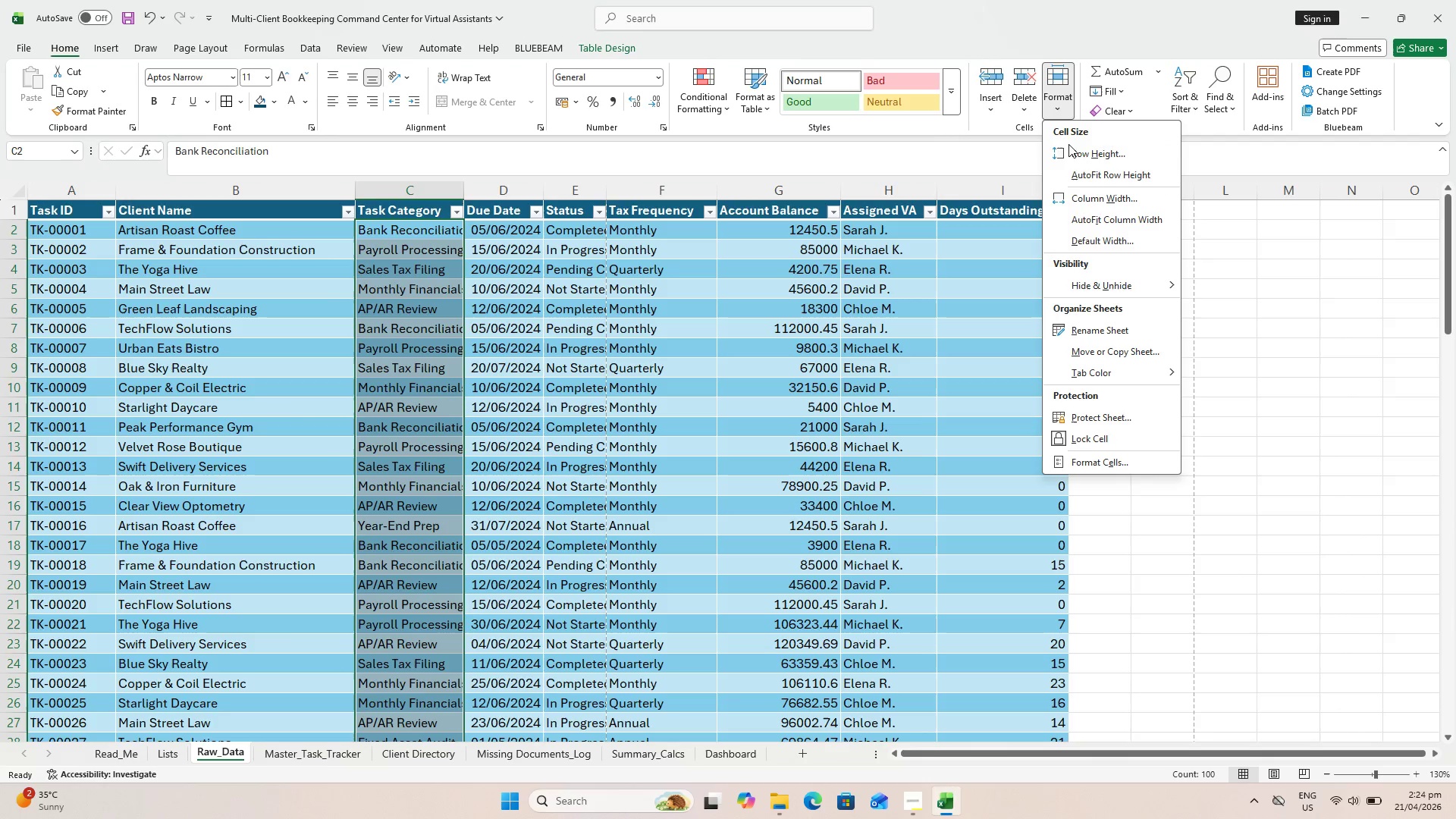 
left_click([1101, 201])
 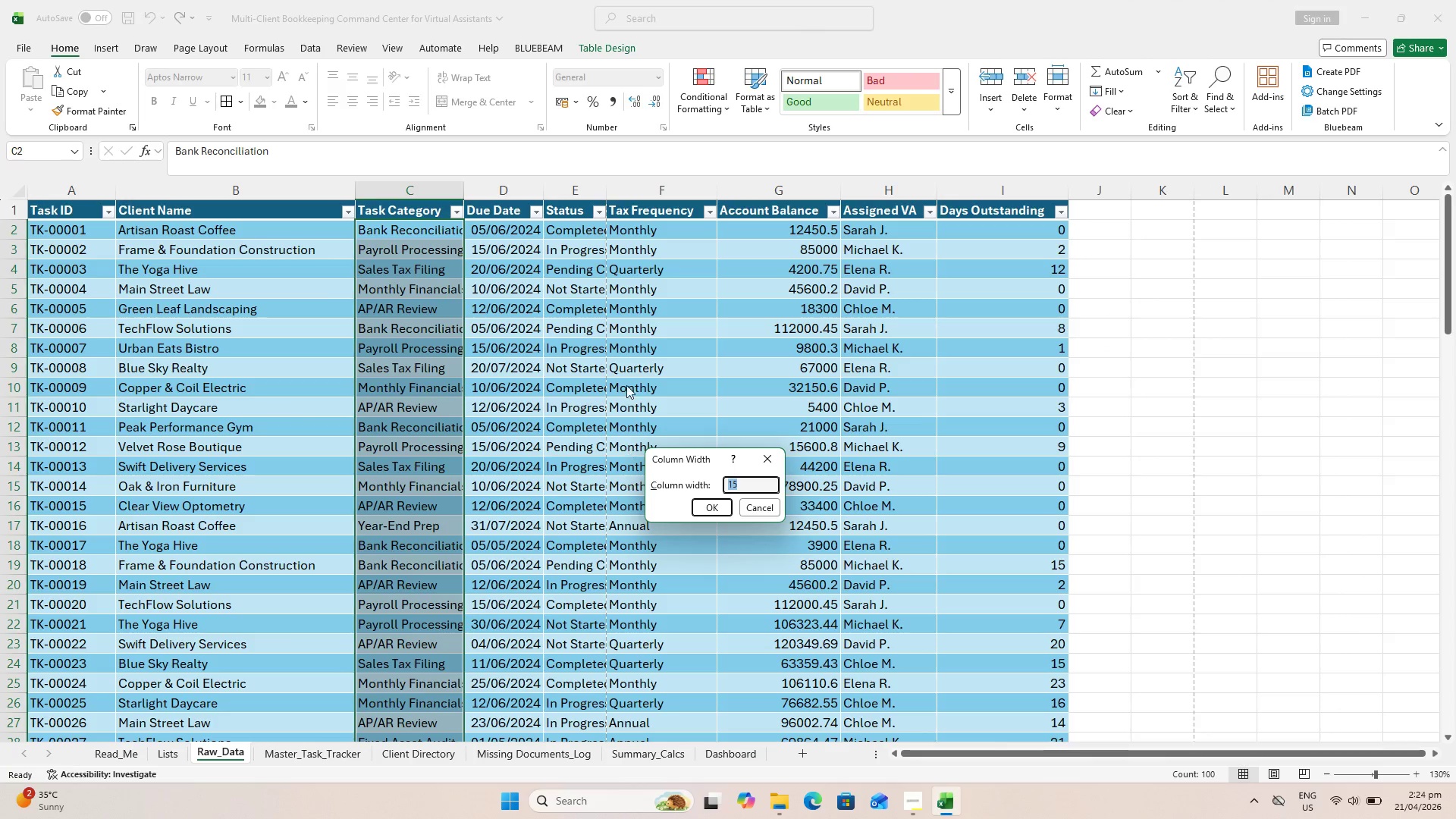 
key(Escape)
 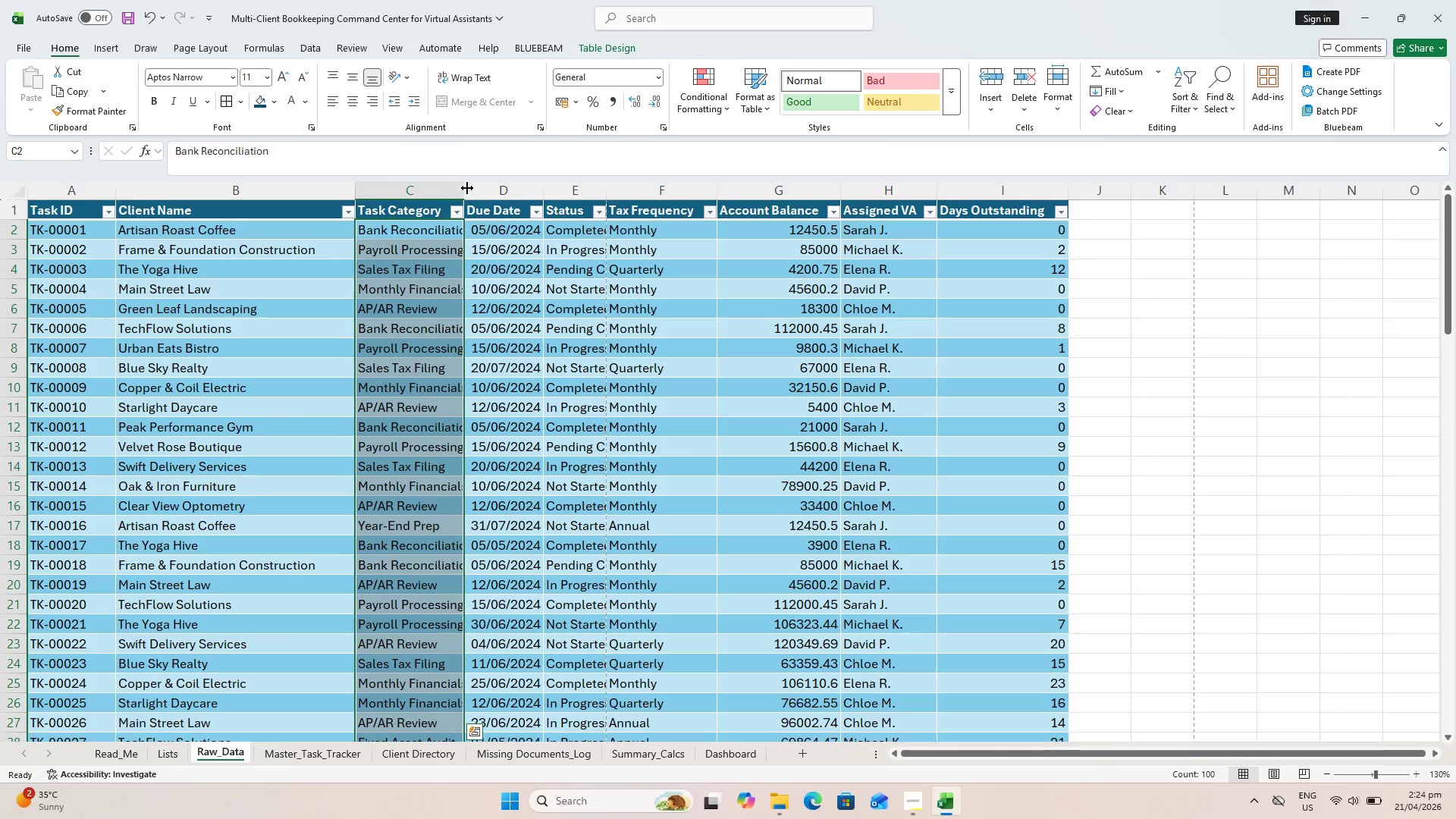 
double_click([467, 188])
 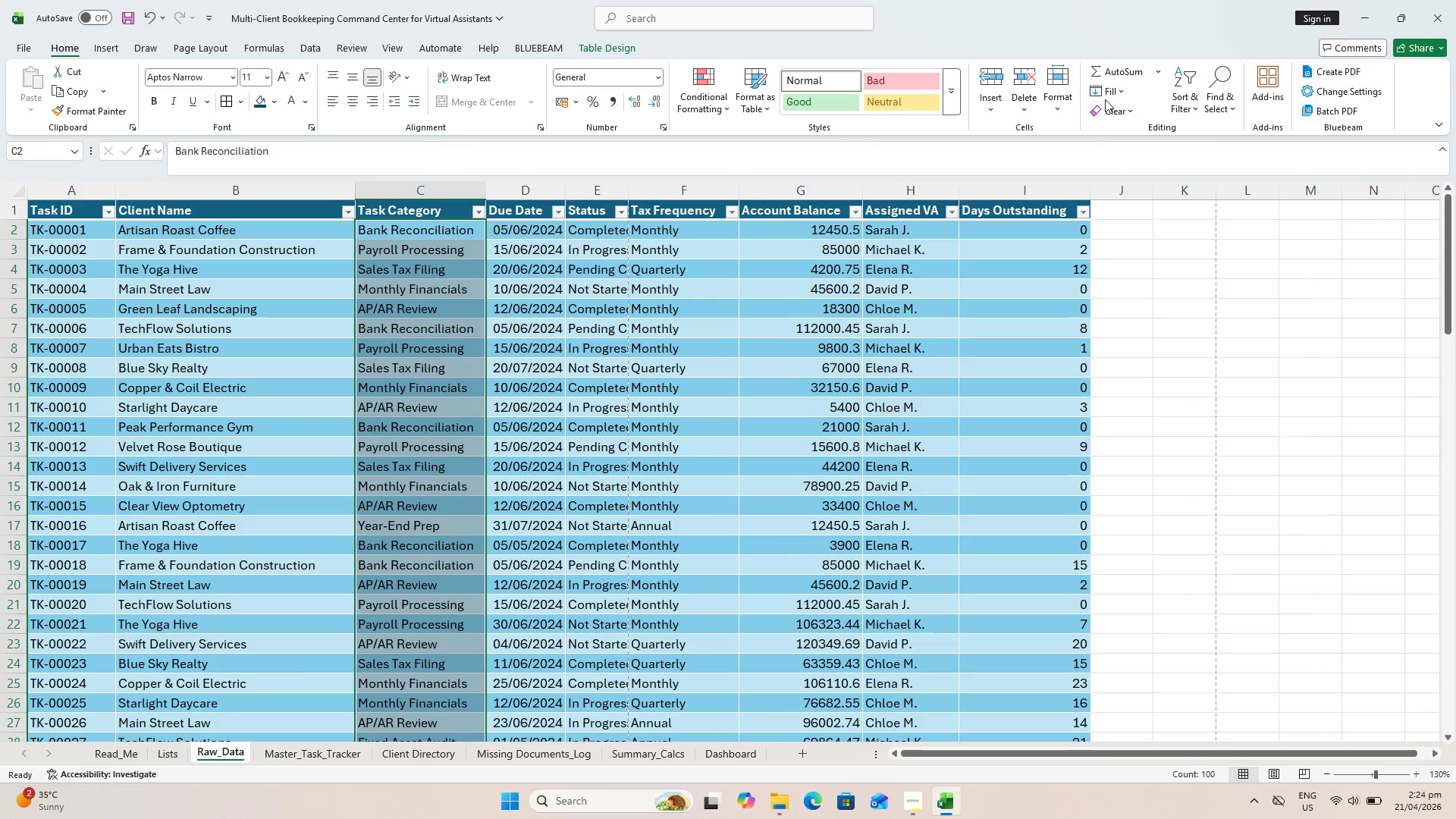 
left_click([1060, 90])
 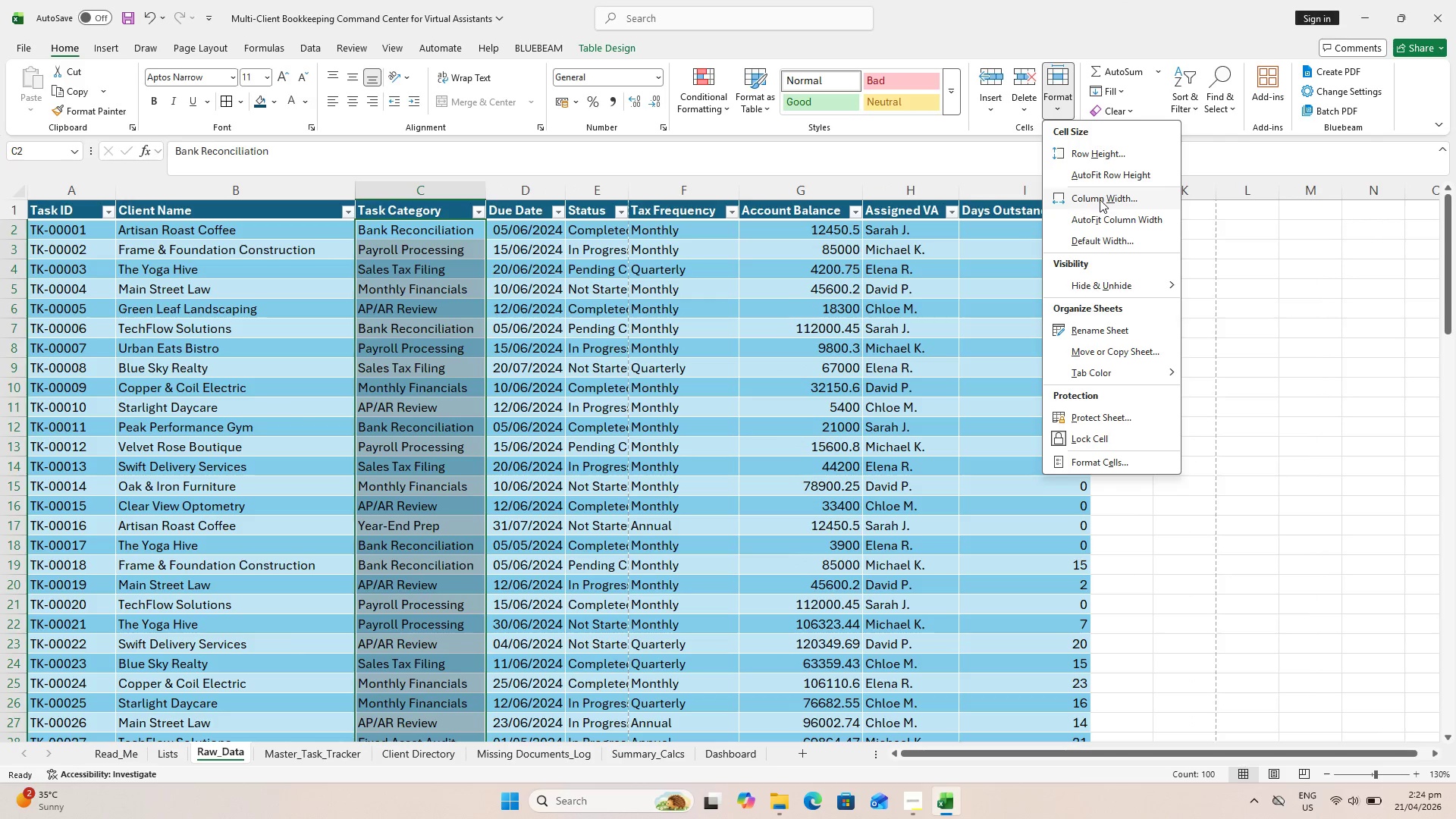 
left_click([1100, 199])
 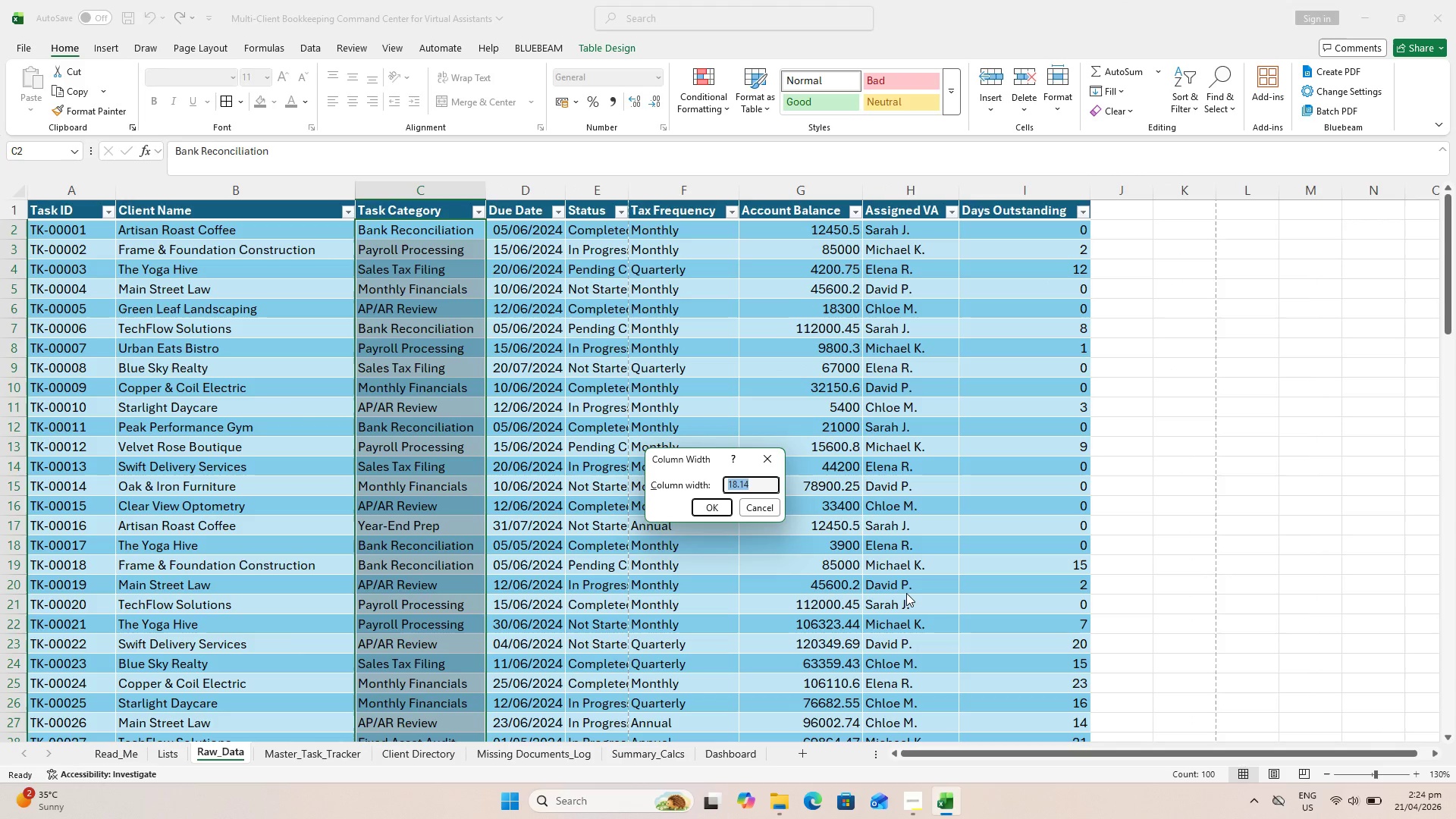 
type(24)
 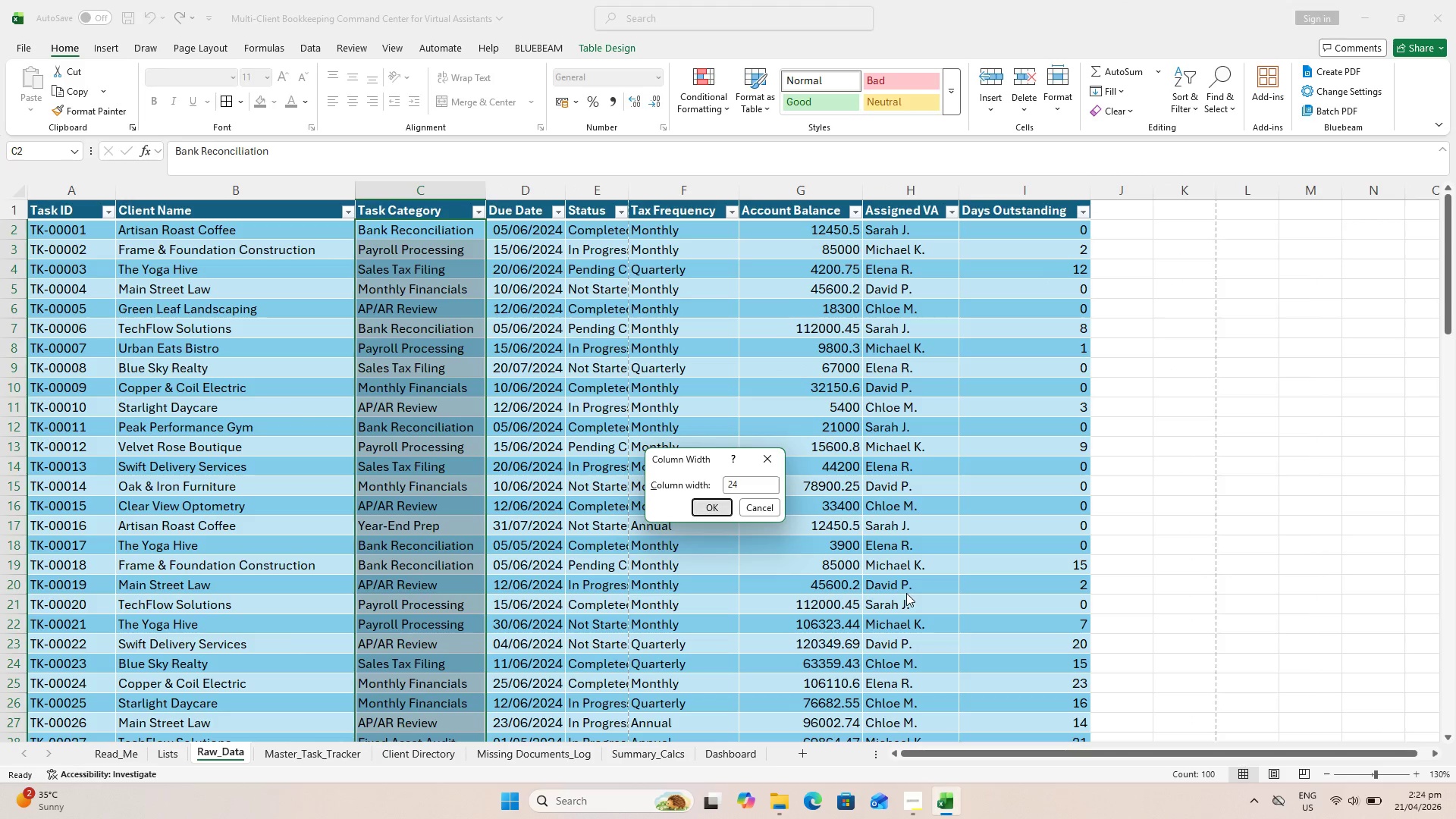 
key(Enter)
 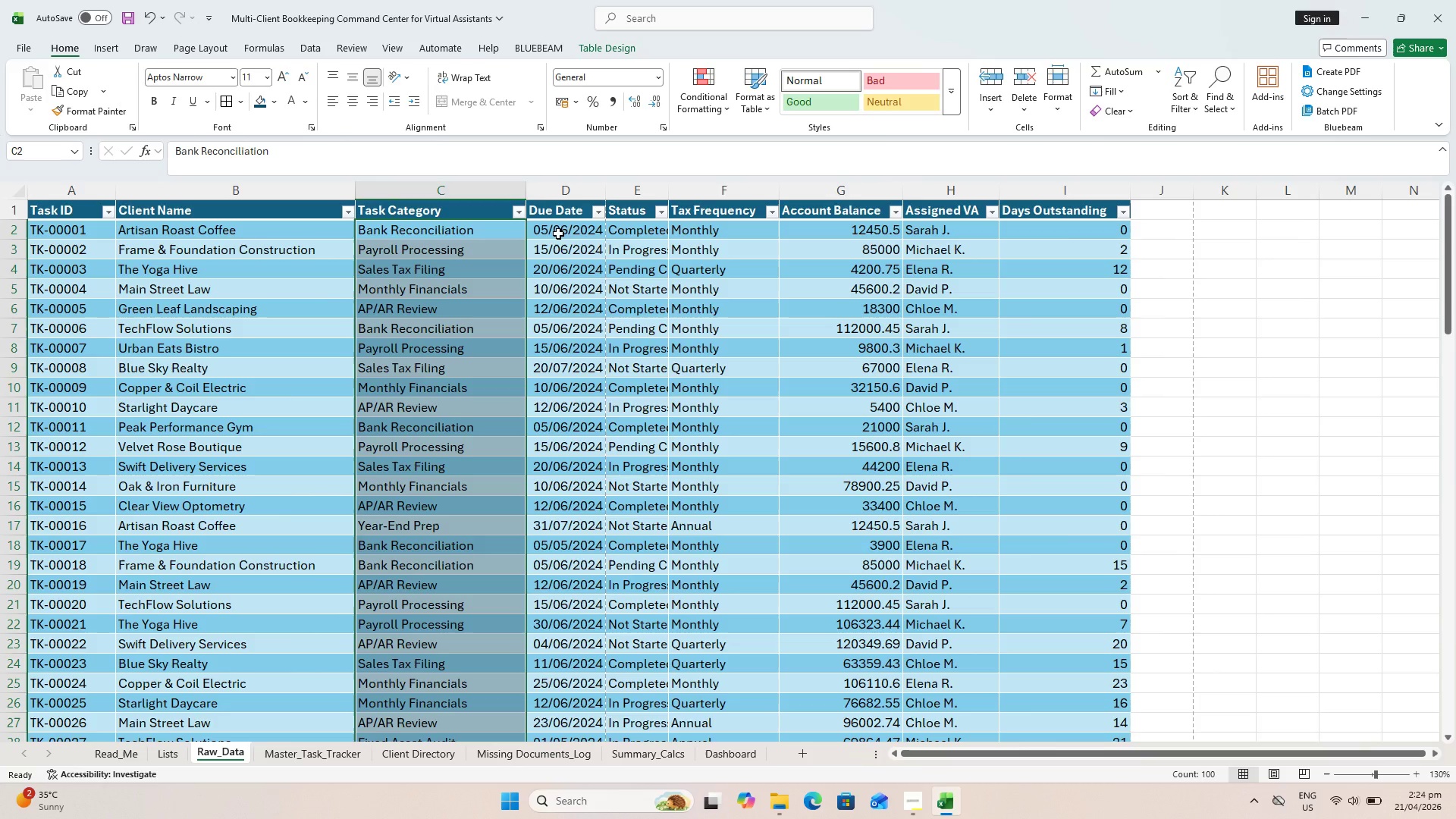 
left_click([587, 187])
 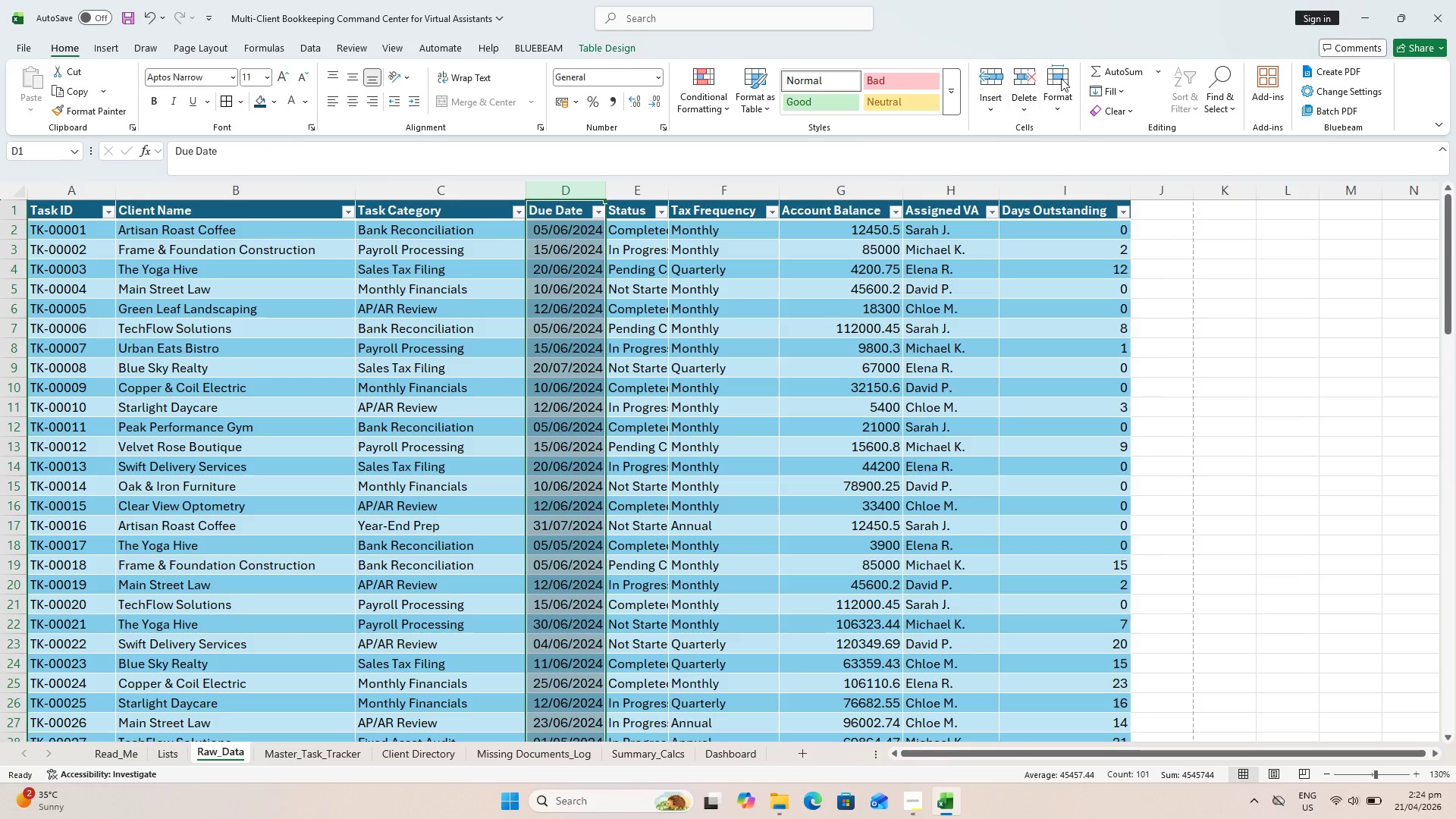 
left_click([1068, 81])
 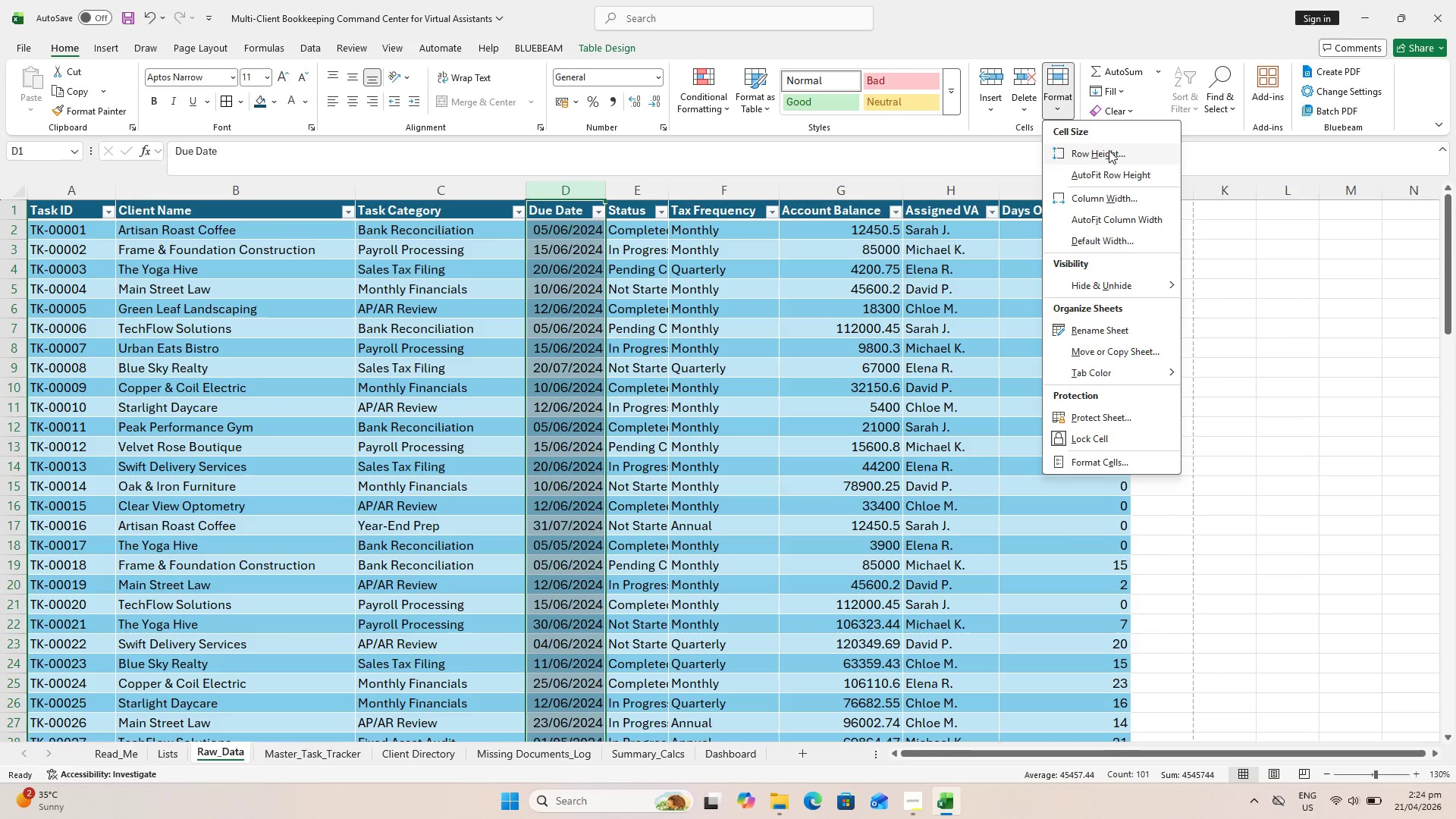 
left_click([1109, 202])
 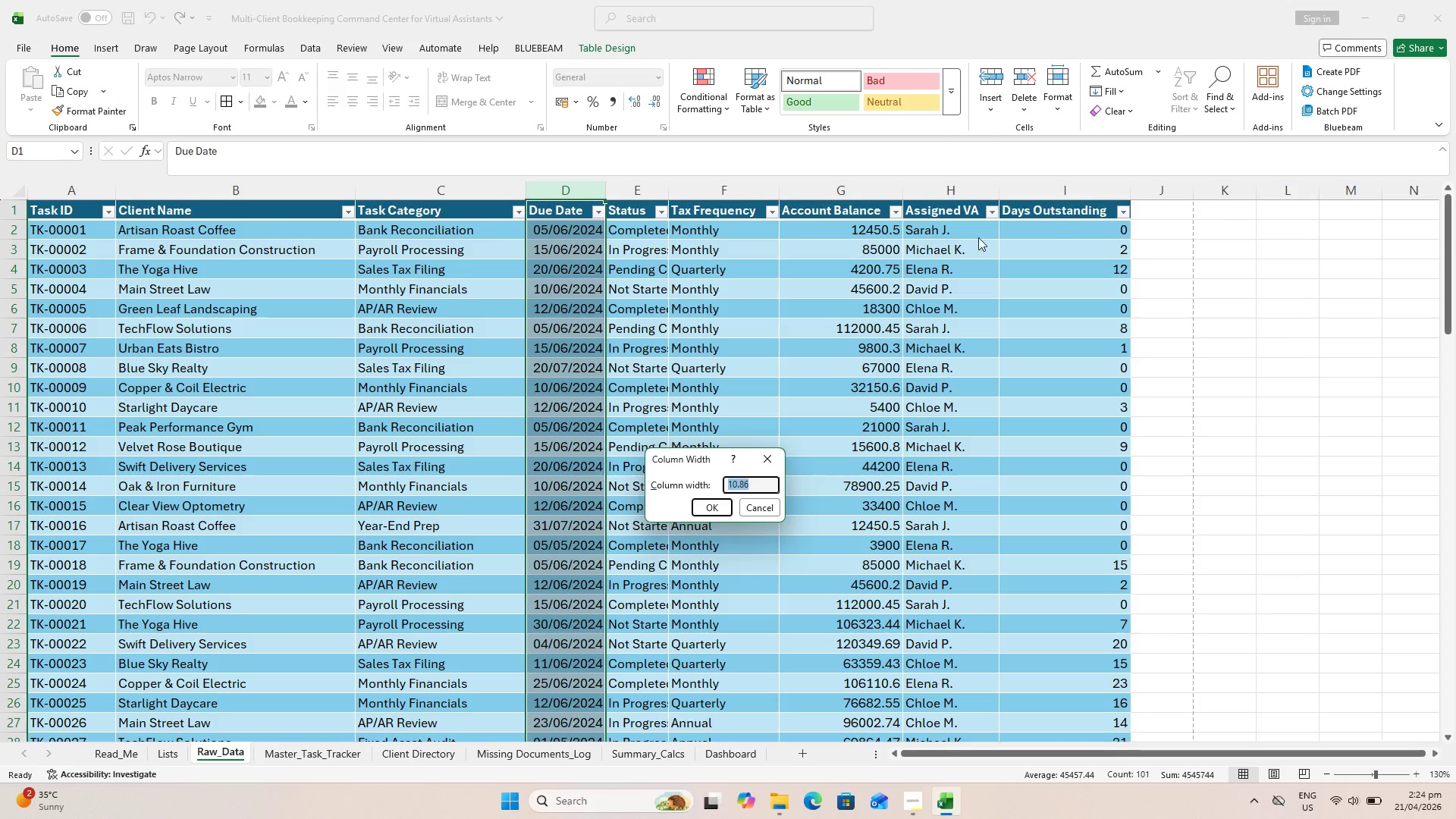 
key(Escape)
 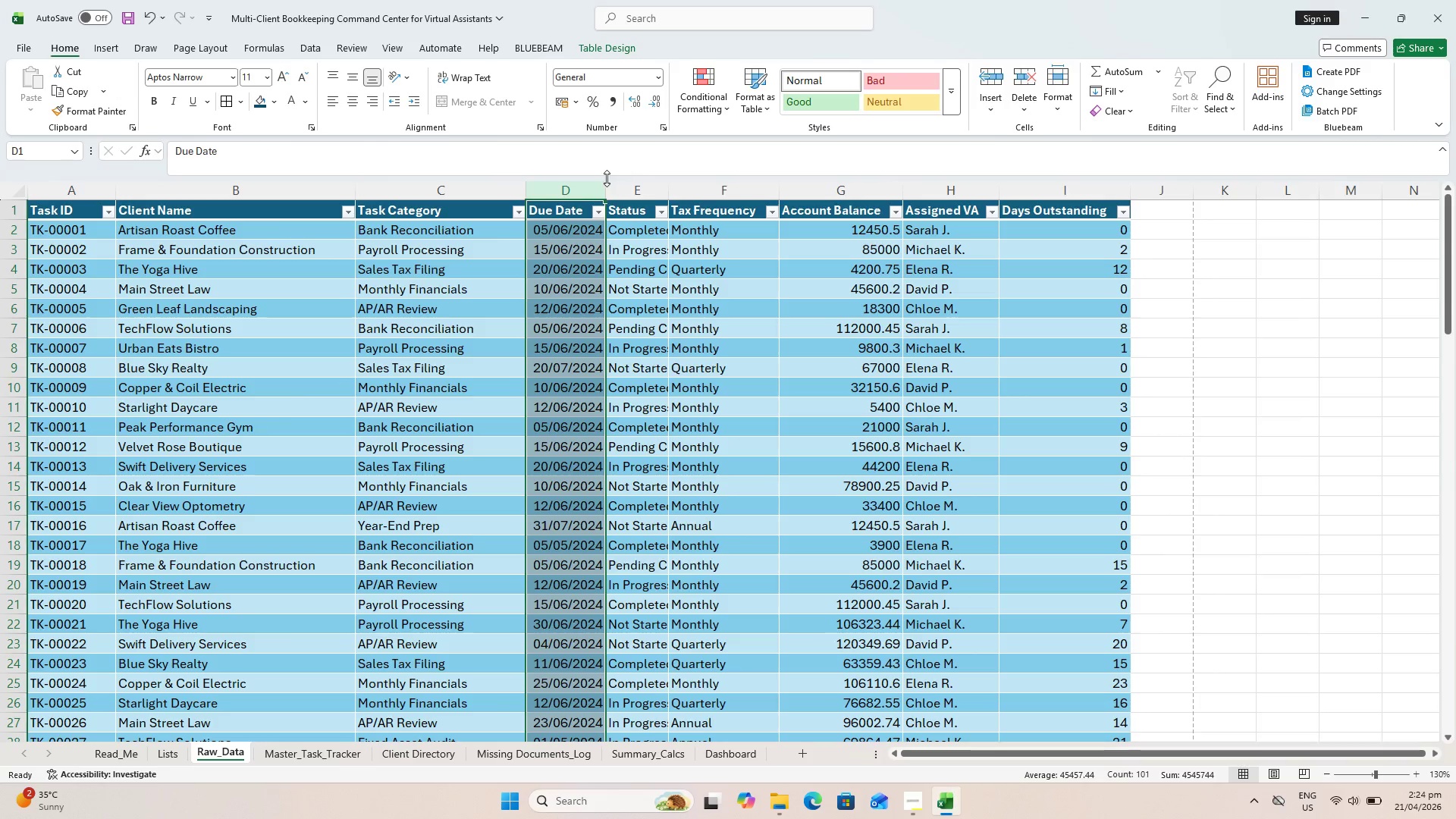 
left_click([606, 178])
 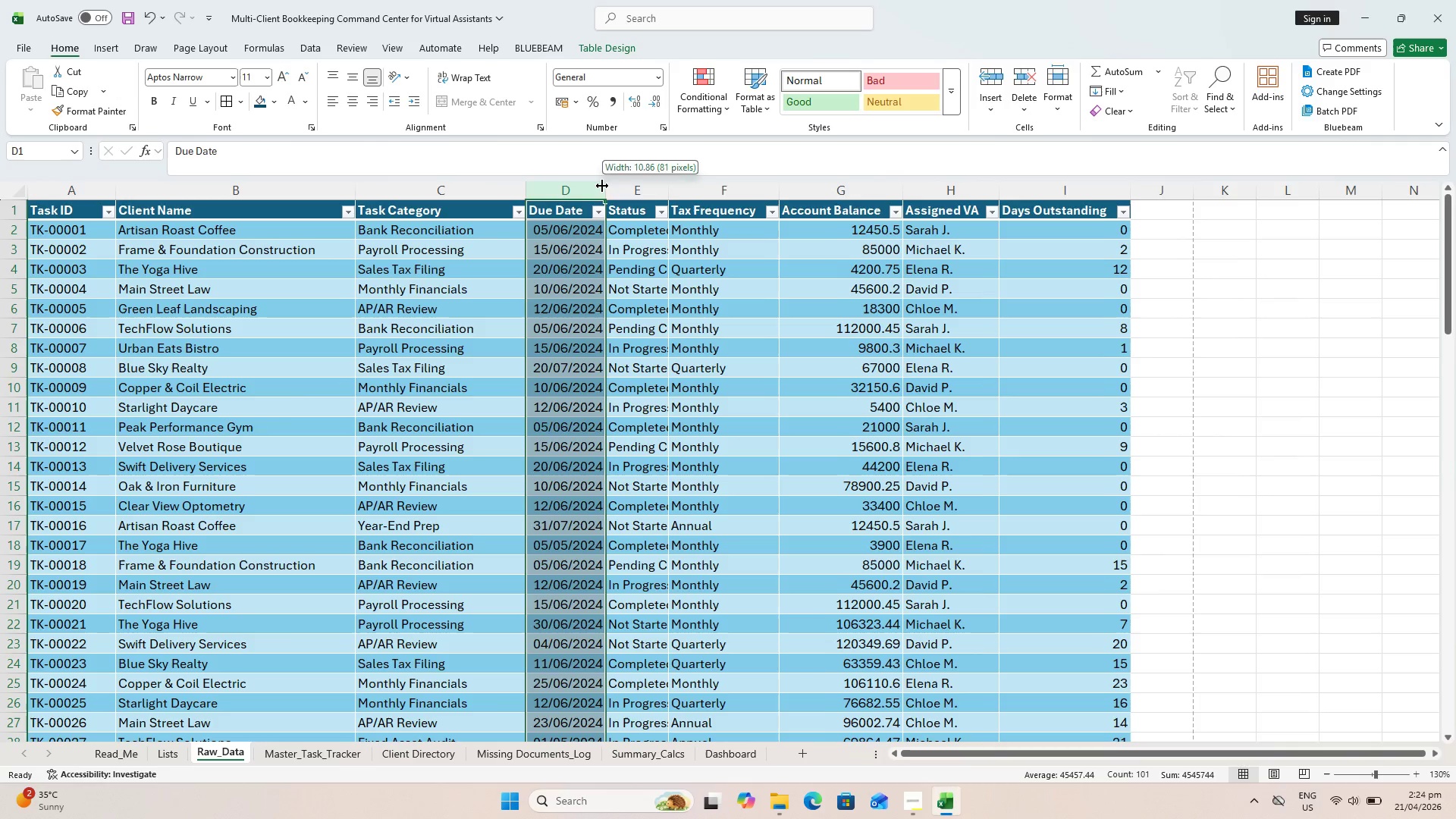 
double_click([602, 186])
 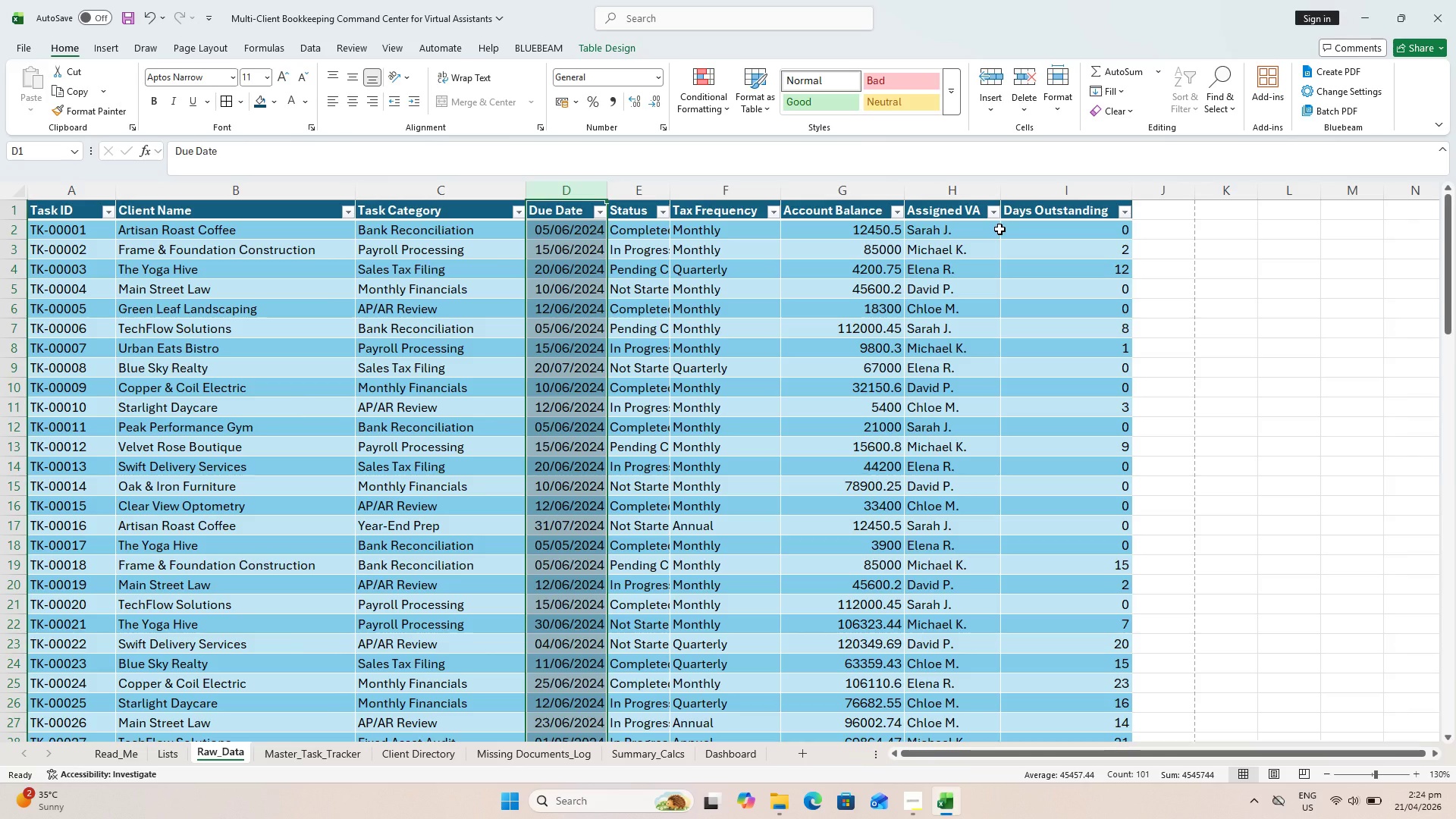 
wait(20.88)
 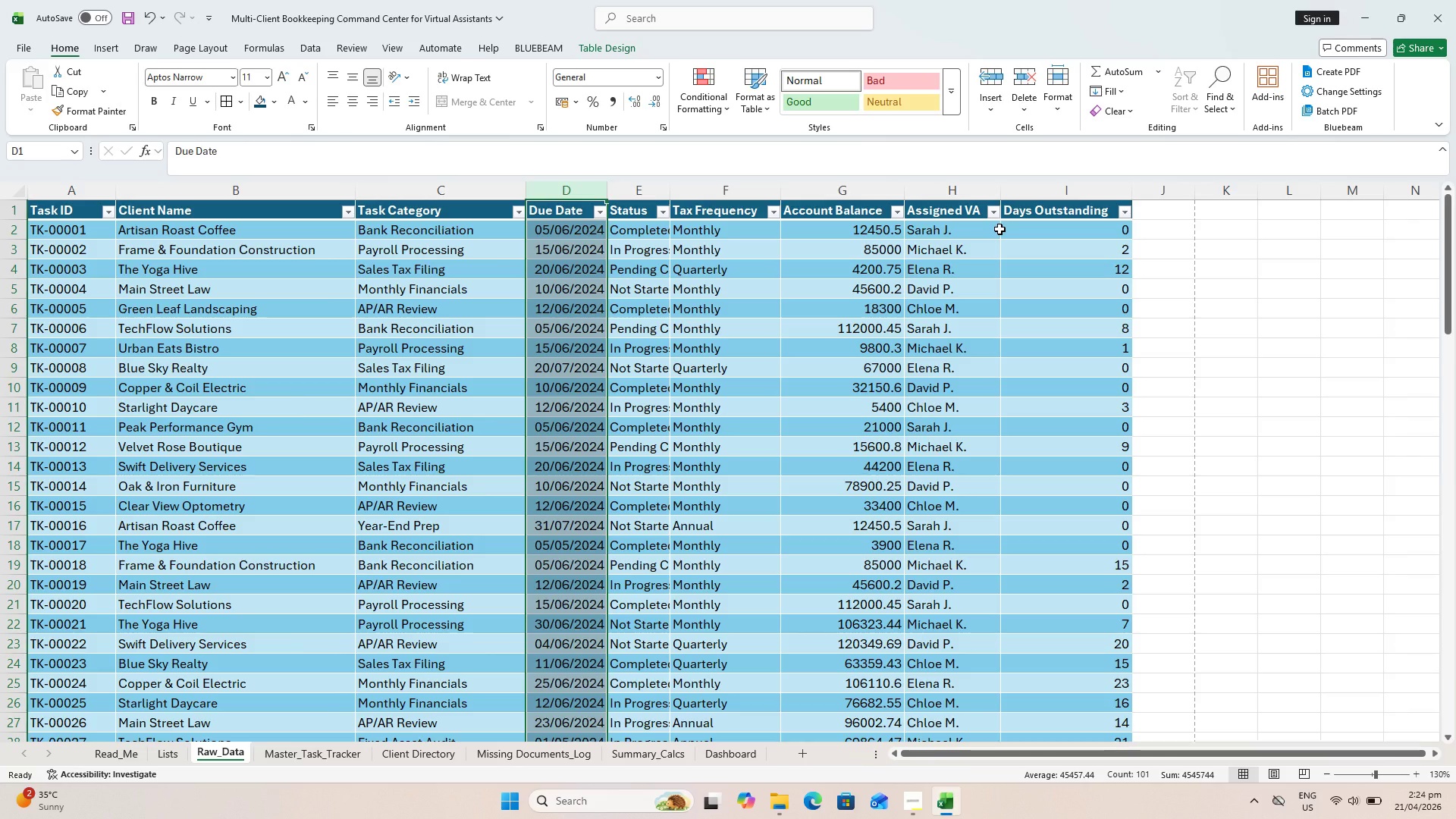 
left_click([1064, 96])
 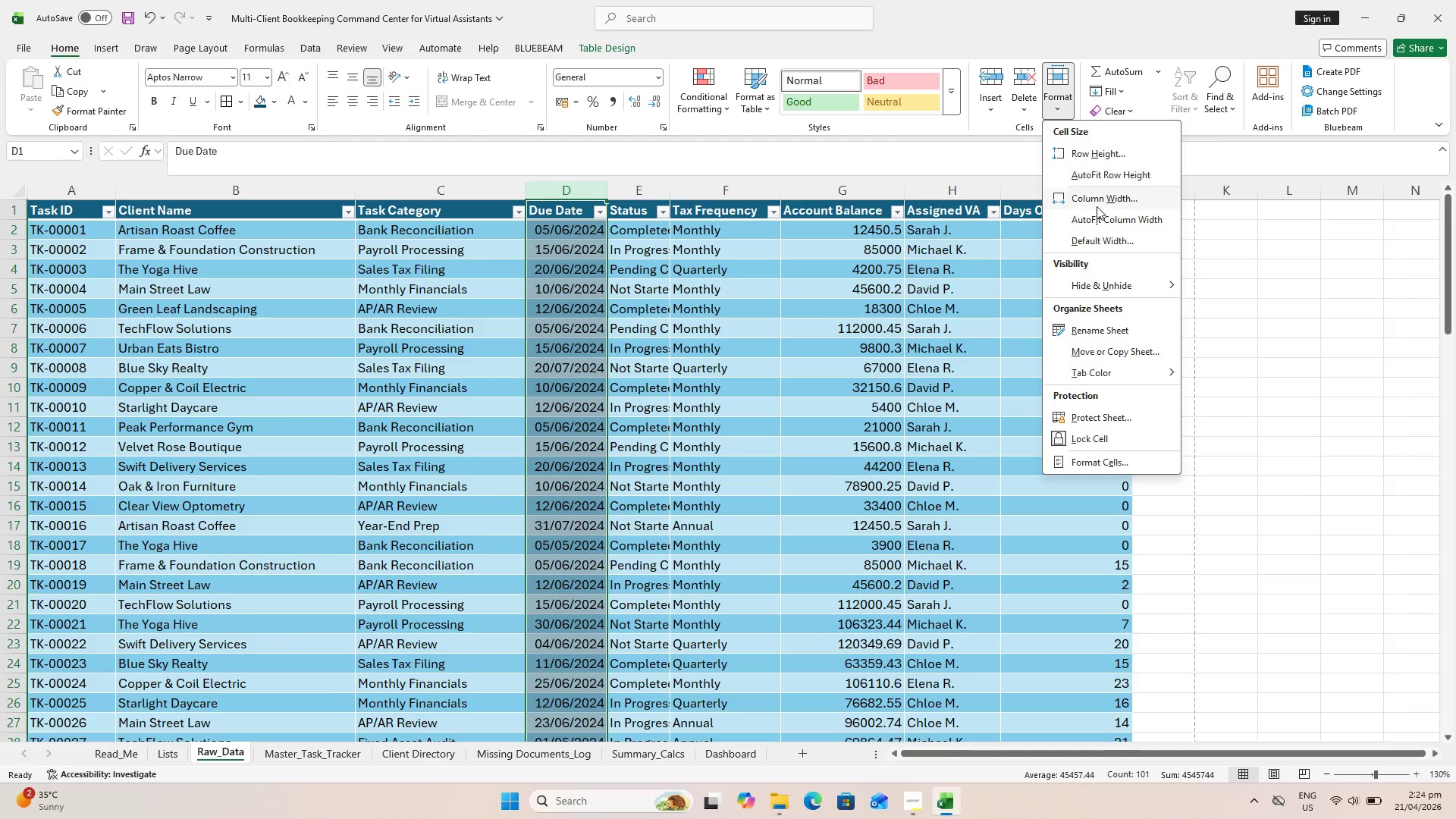 
left_click([1097, 206])
 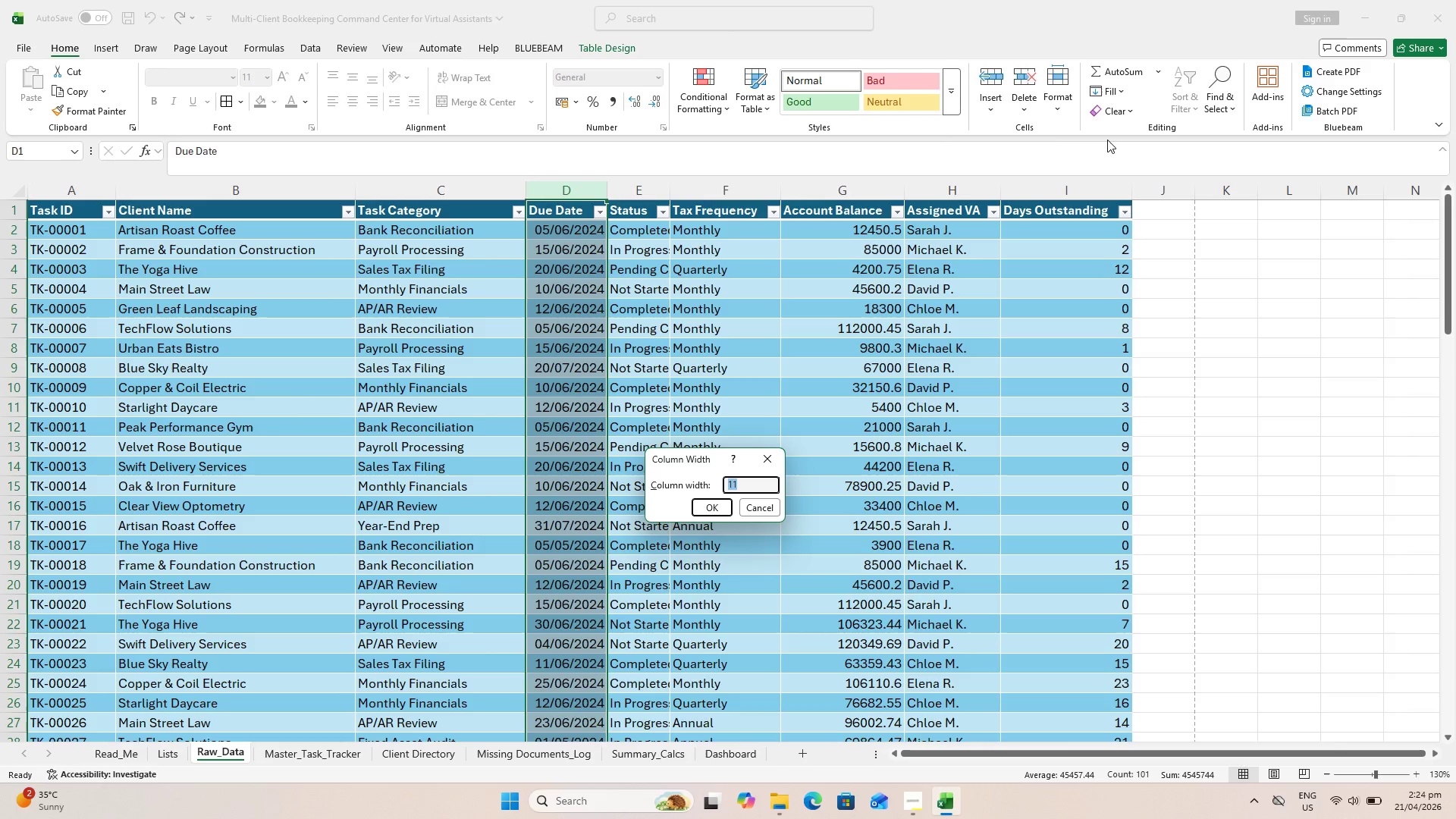 
wait(7.33)
 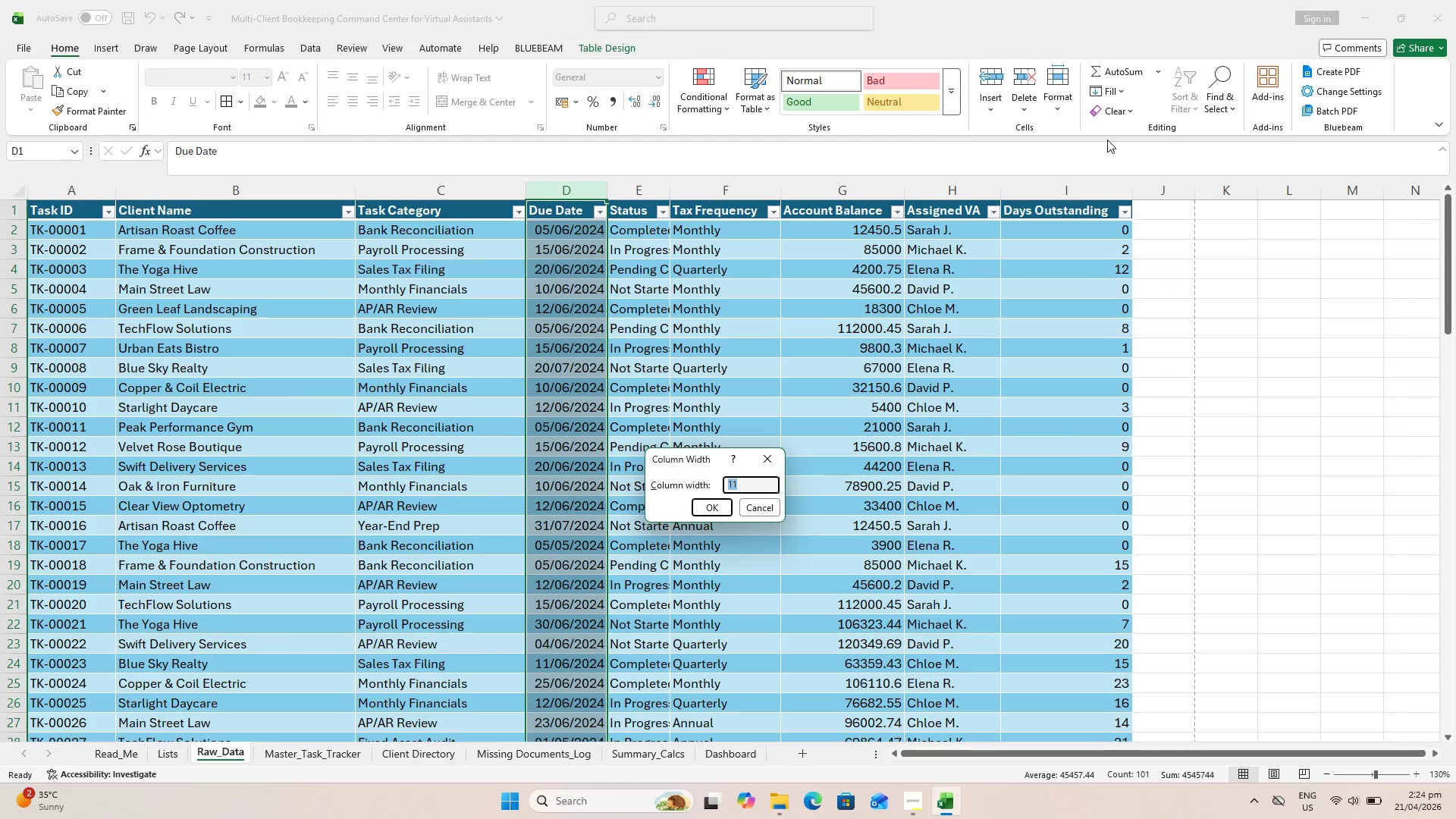 
type(14)
 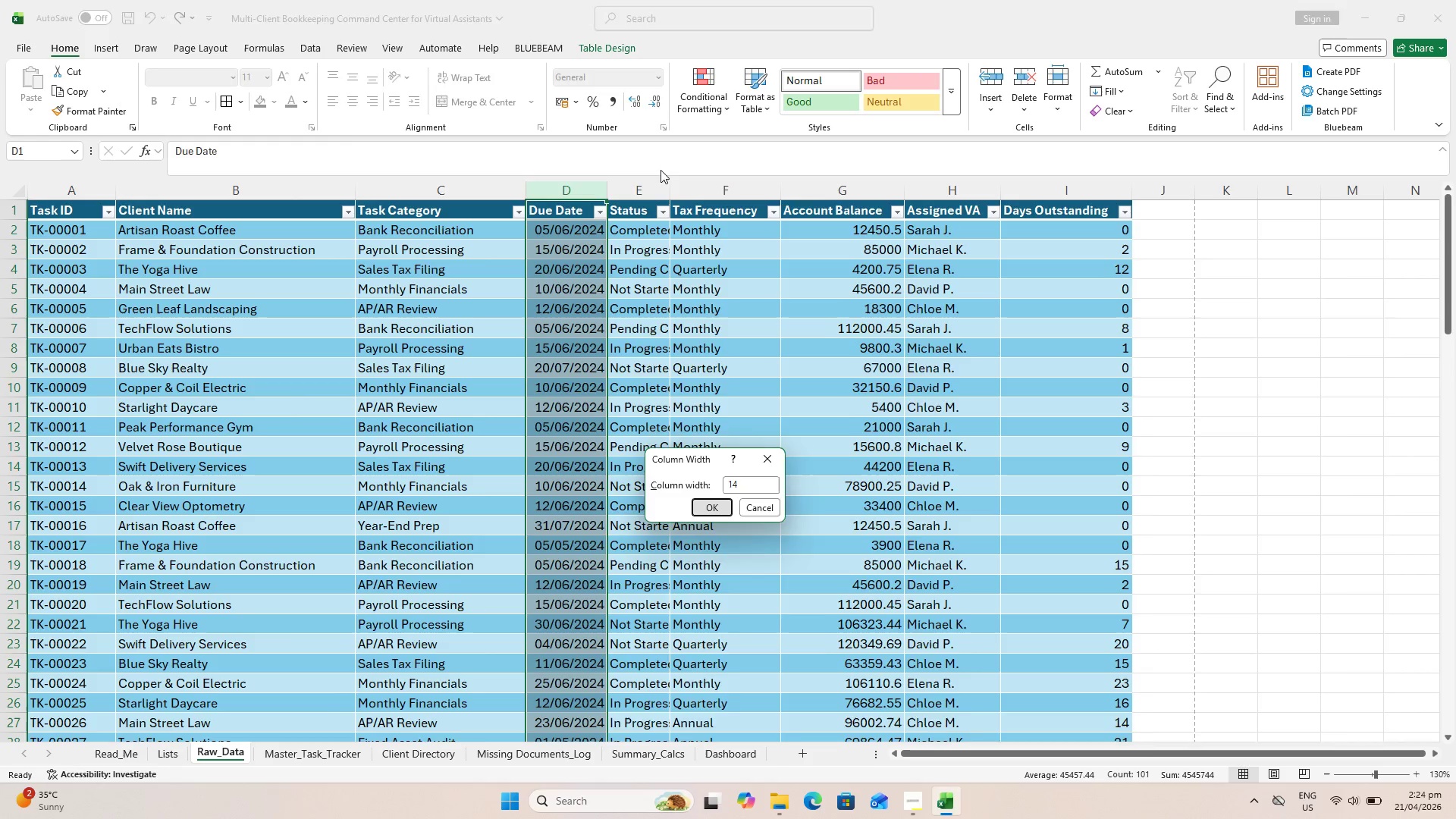 
key(Enter)
 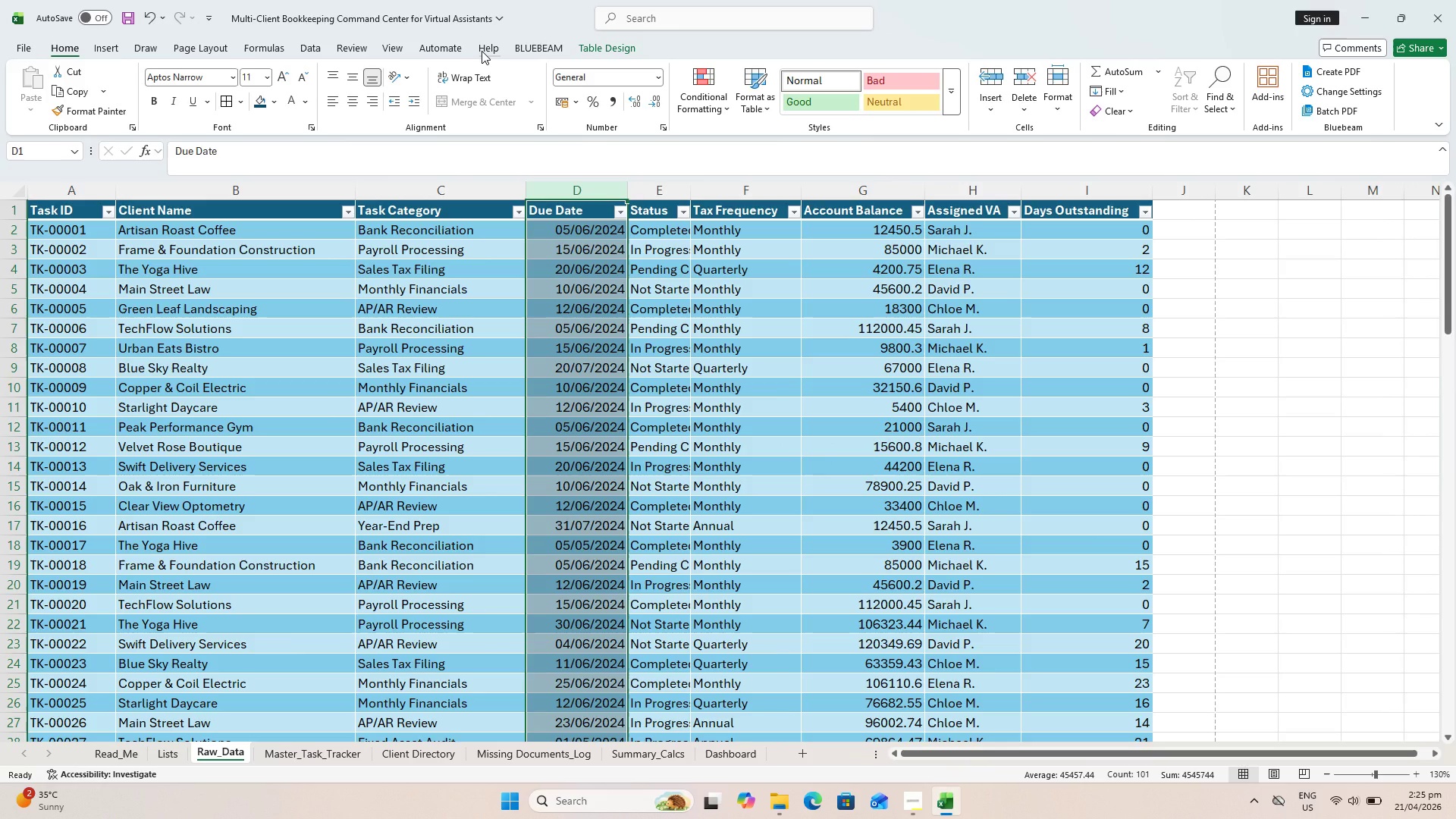 
wait(11.03)
 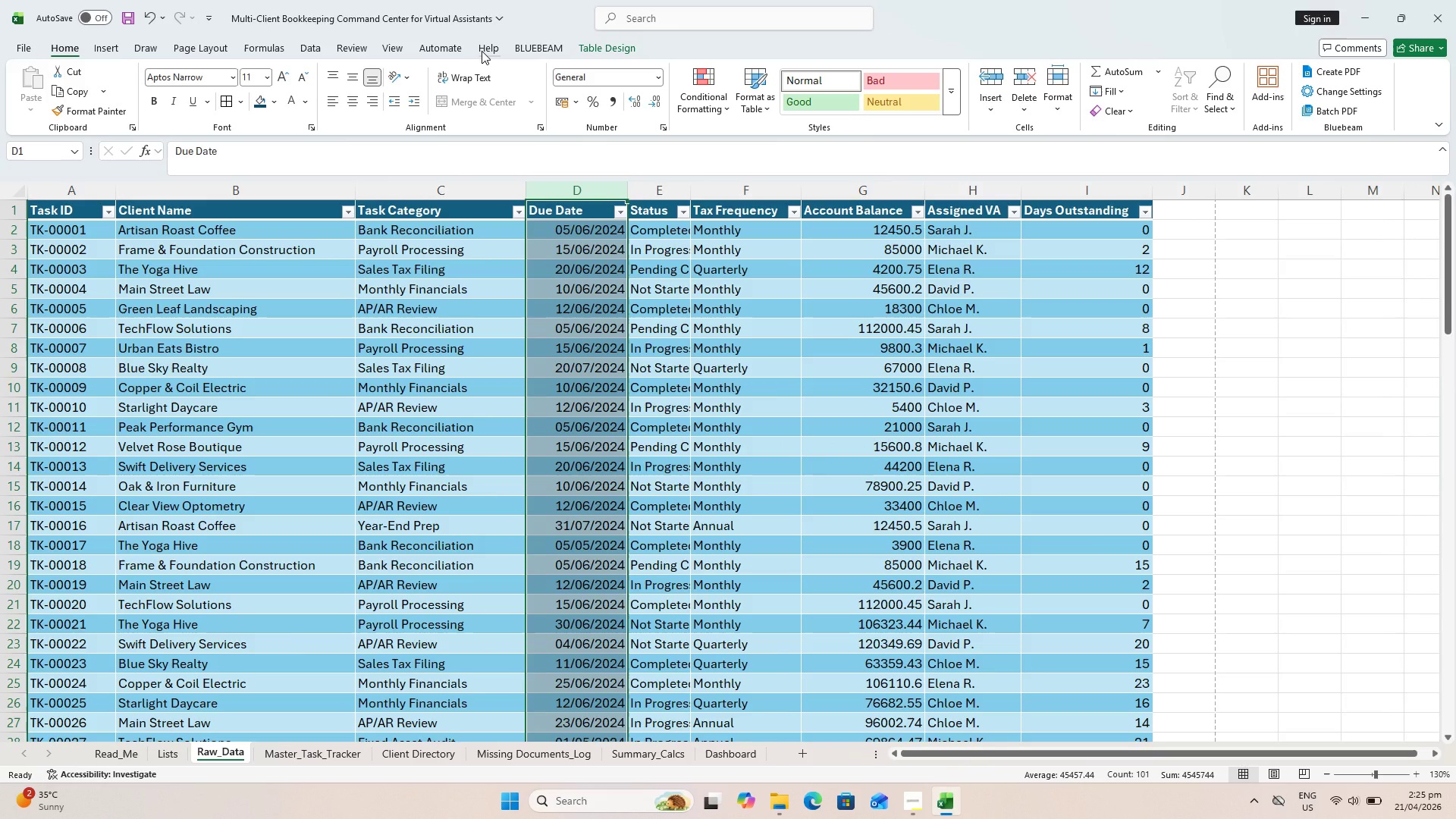 
double_click([353, 83])
 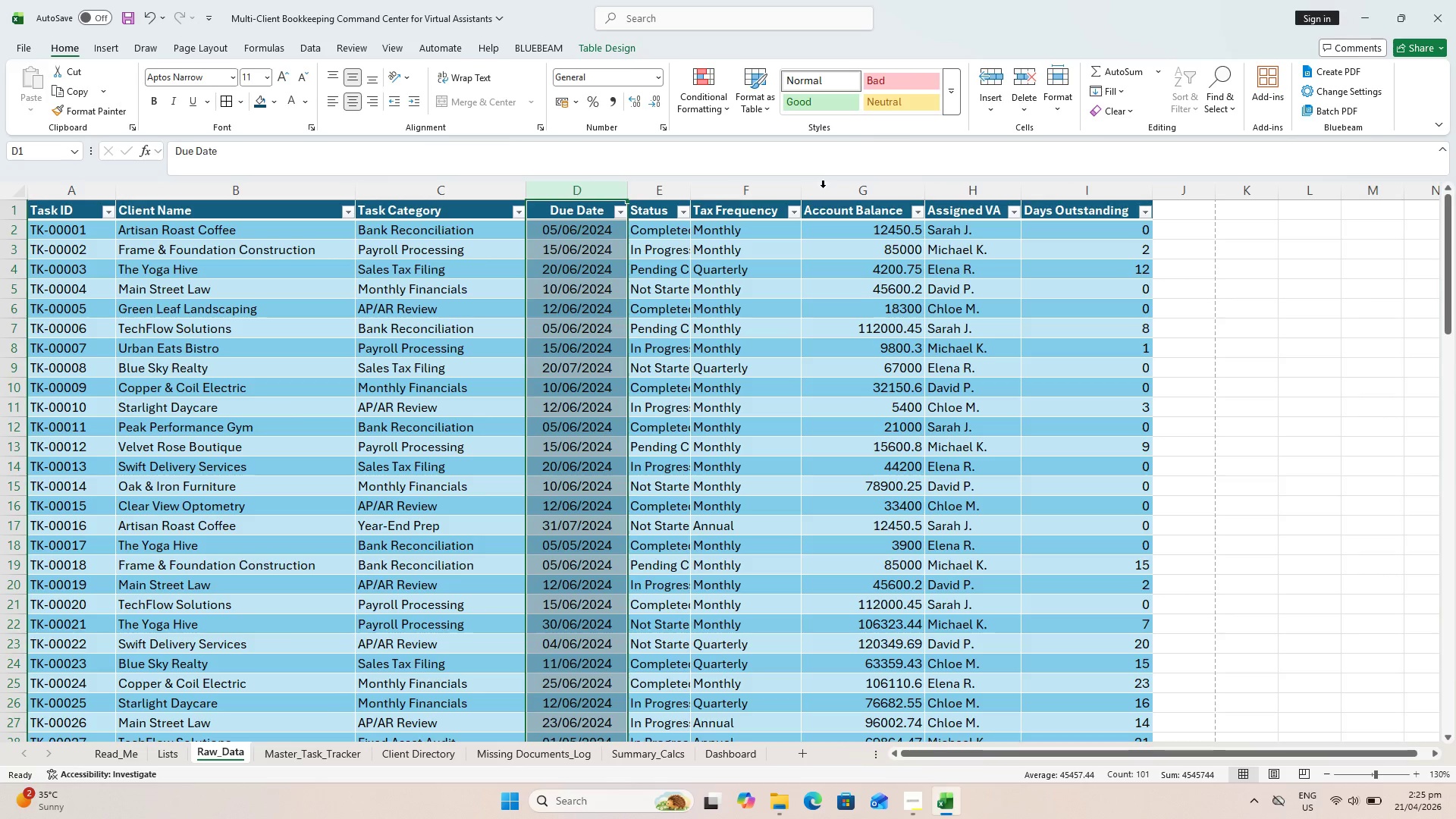 
left_click([670, 197])
 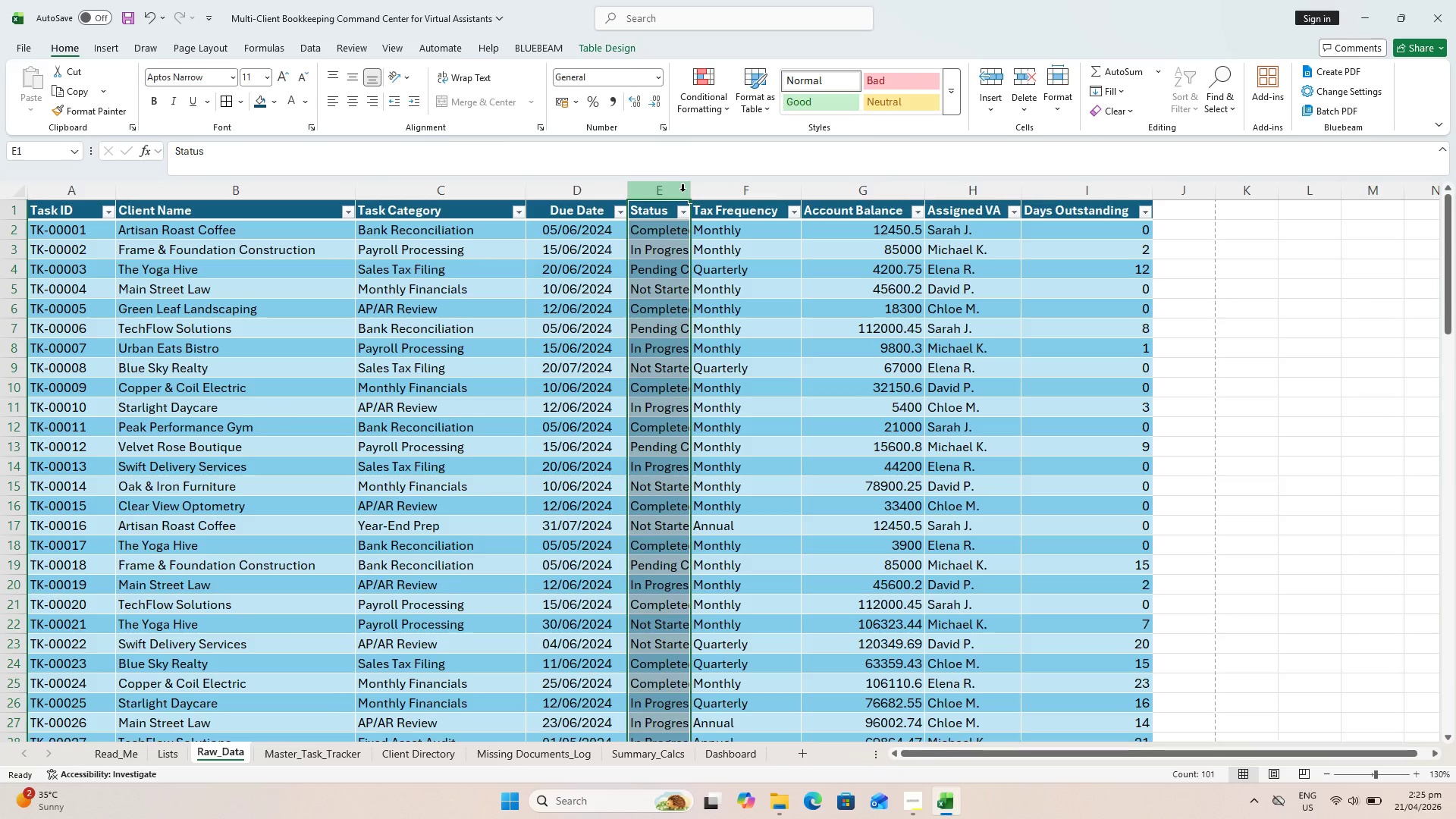 
double_click([686, 192])
 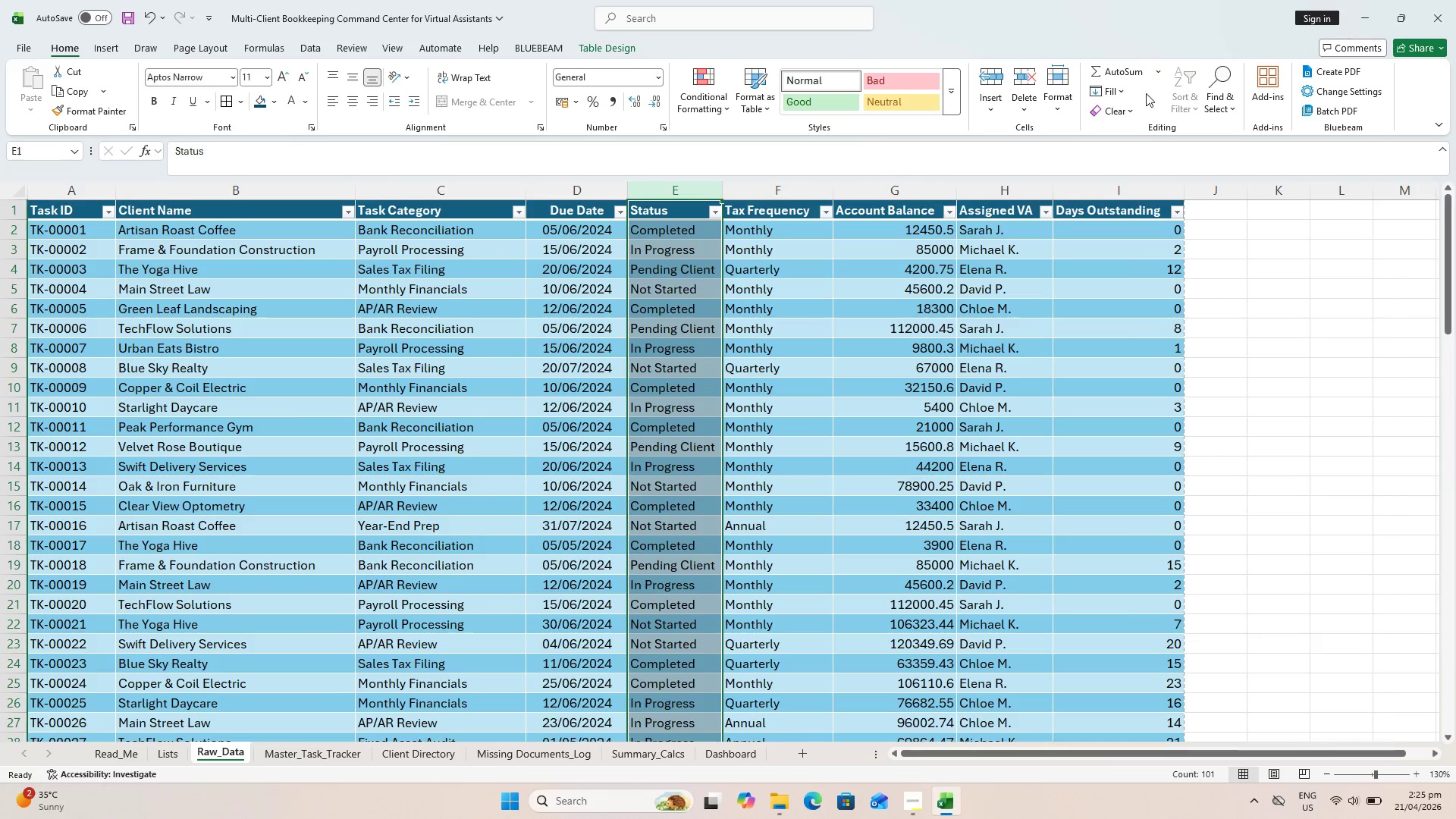 
left_click([1049, 93])
 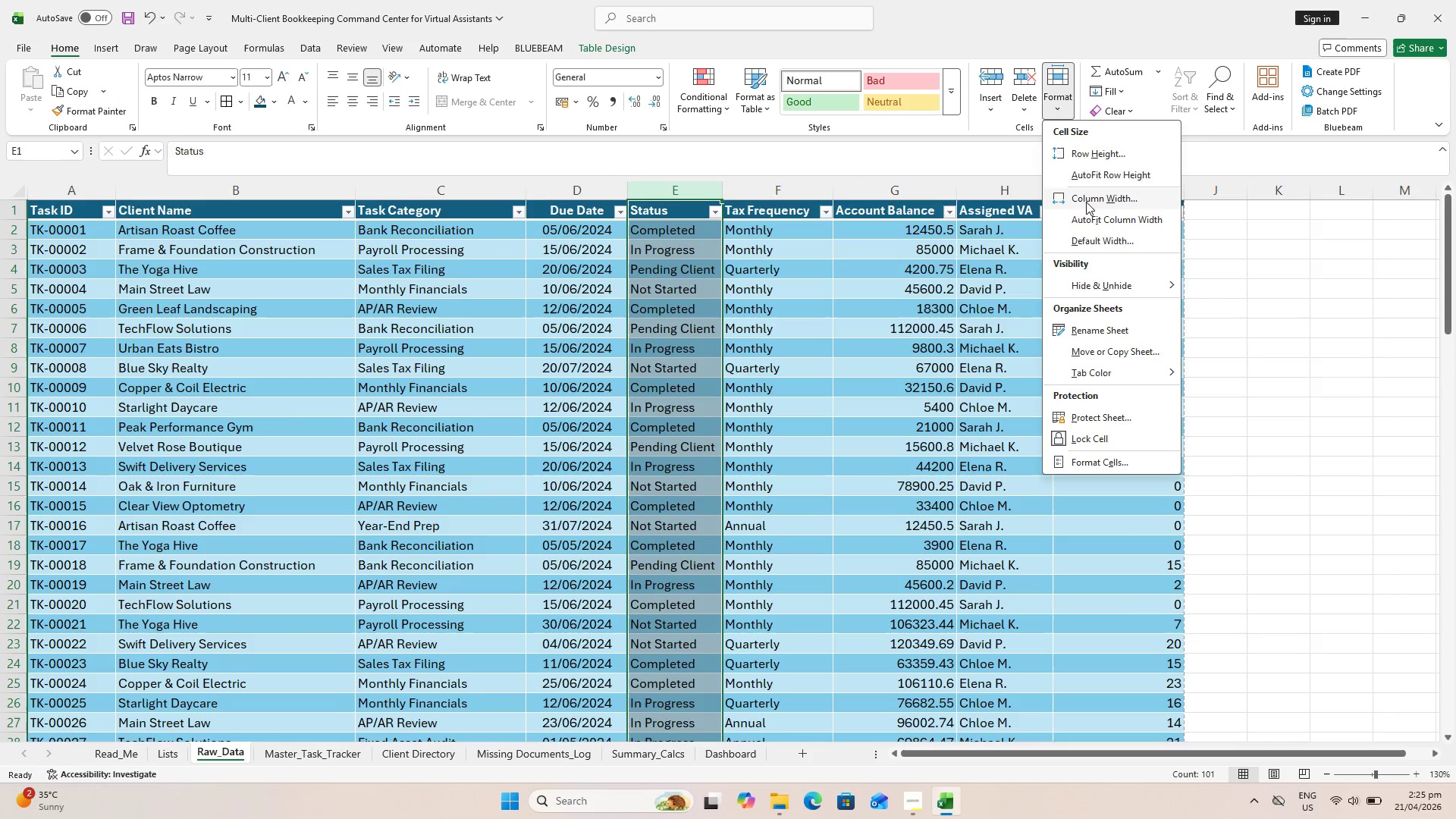 
left_click([1086, 202])
 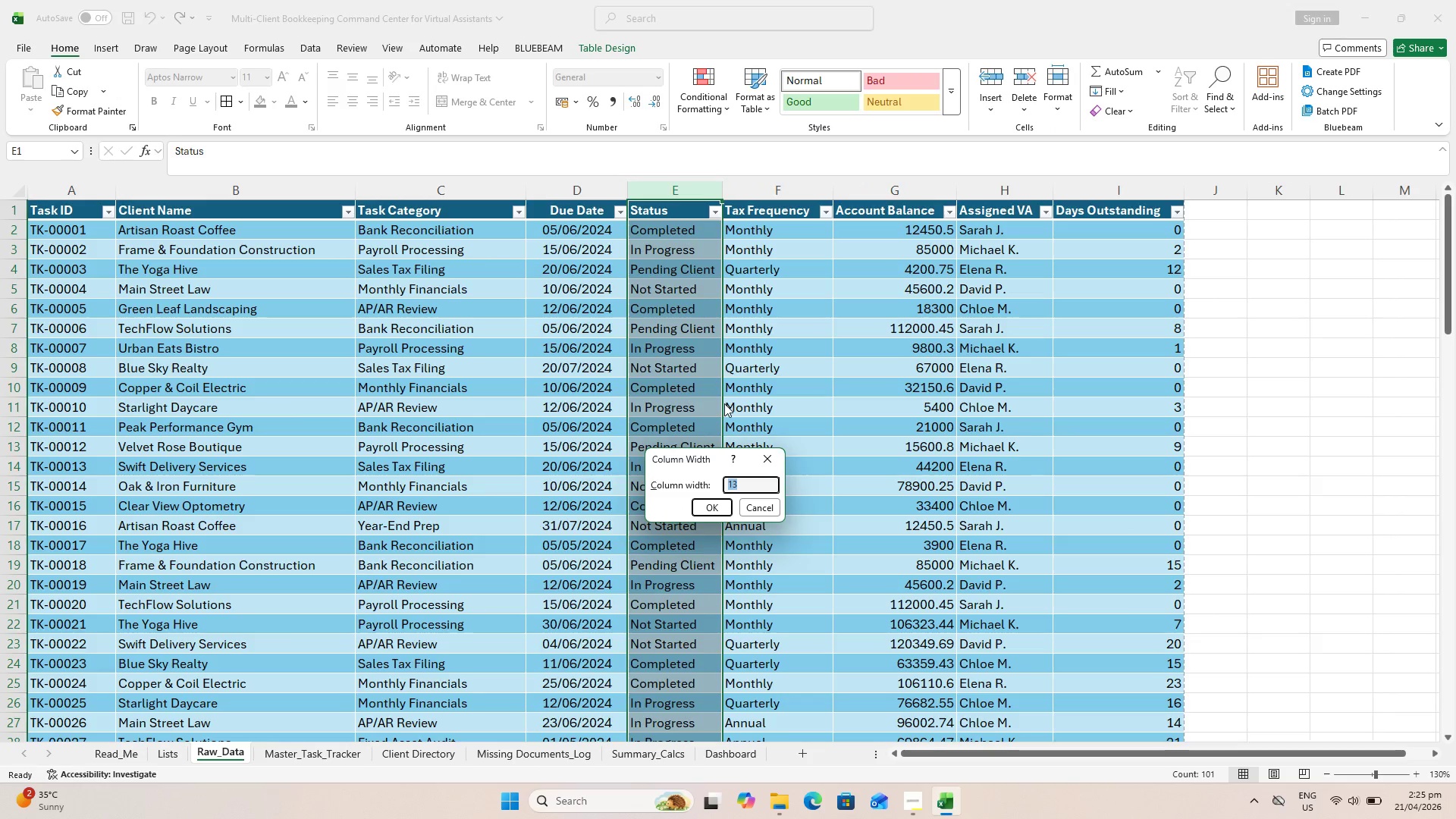 
type(16)
 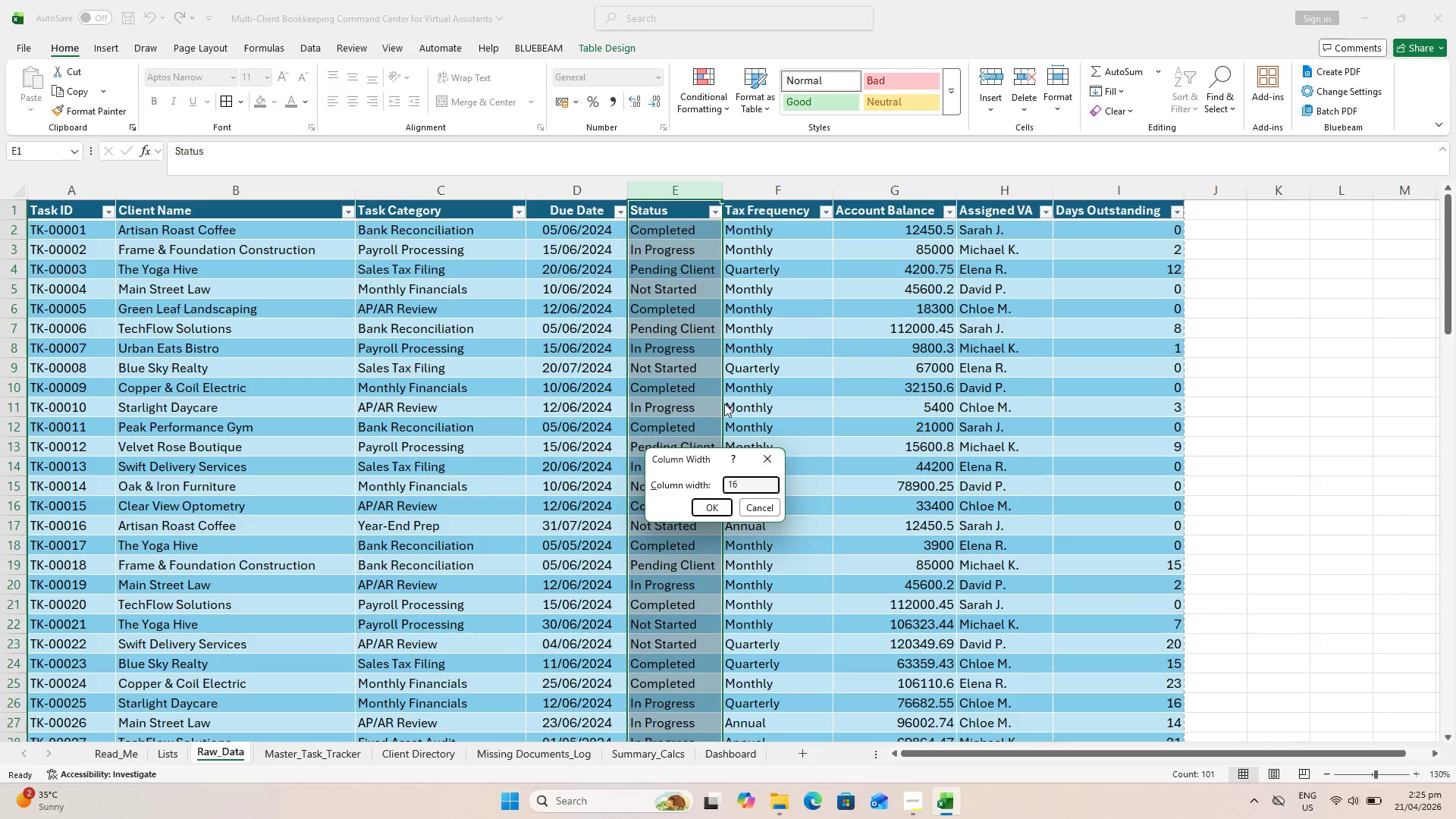 
key(Enter)
 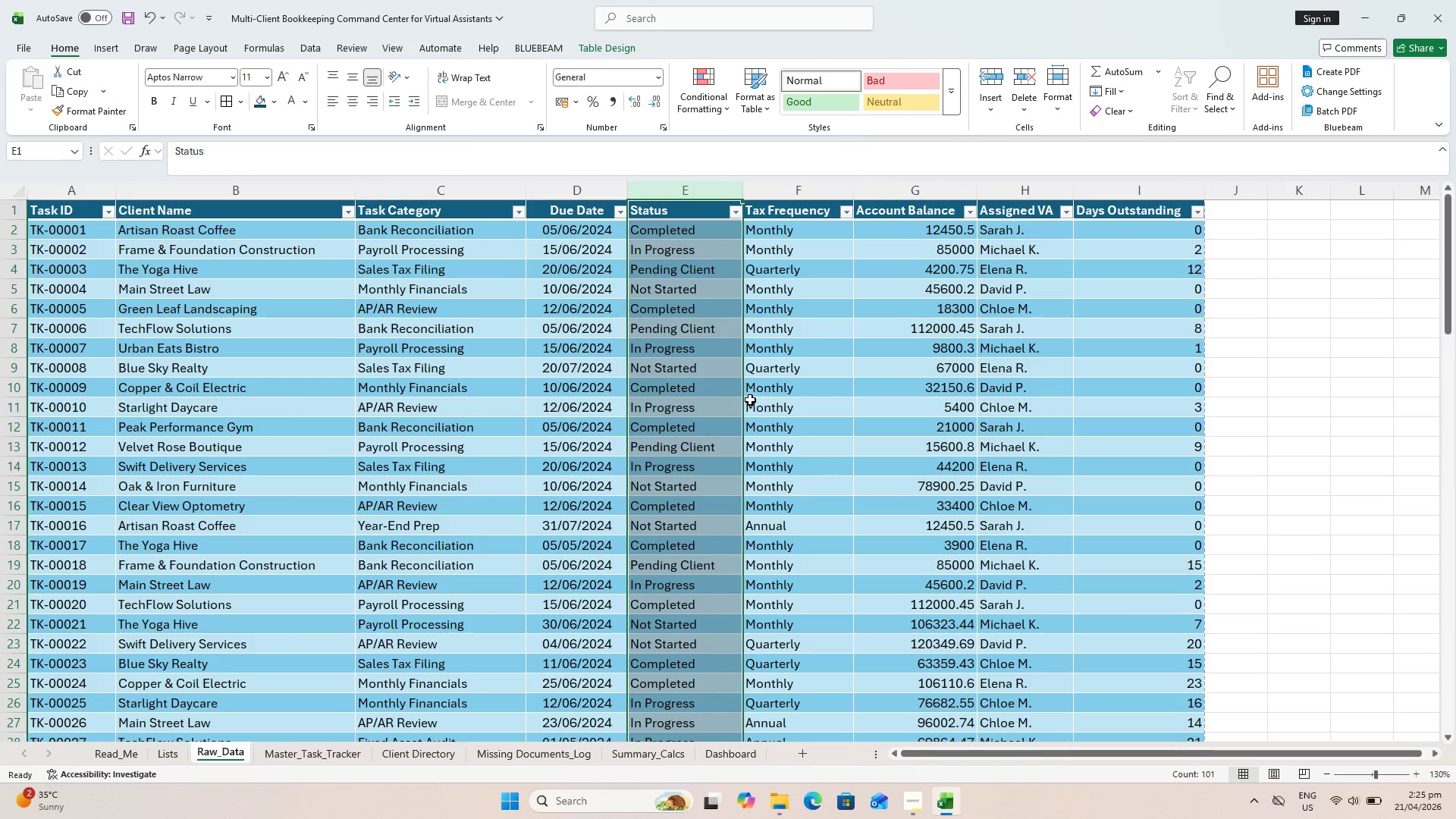 
scroll: coordinate [751, 406], scroll_direction: up, amount: 1.0
 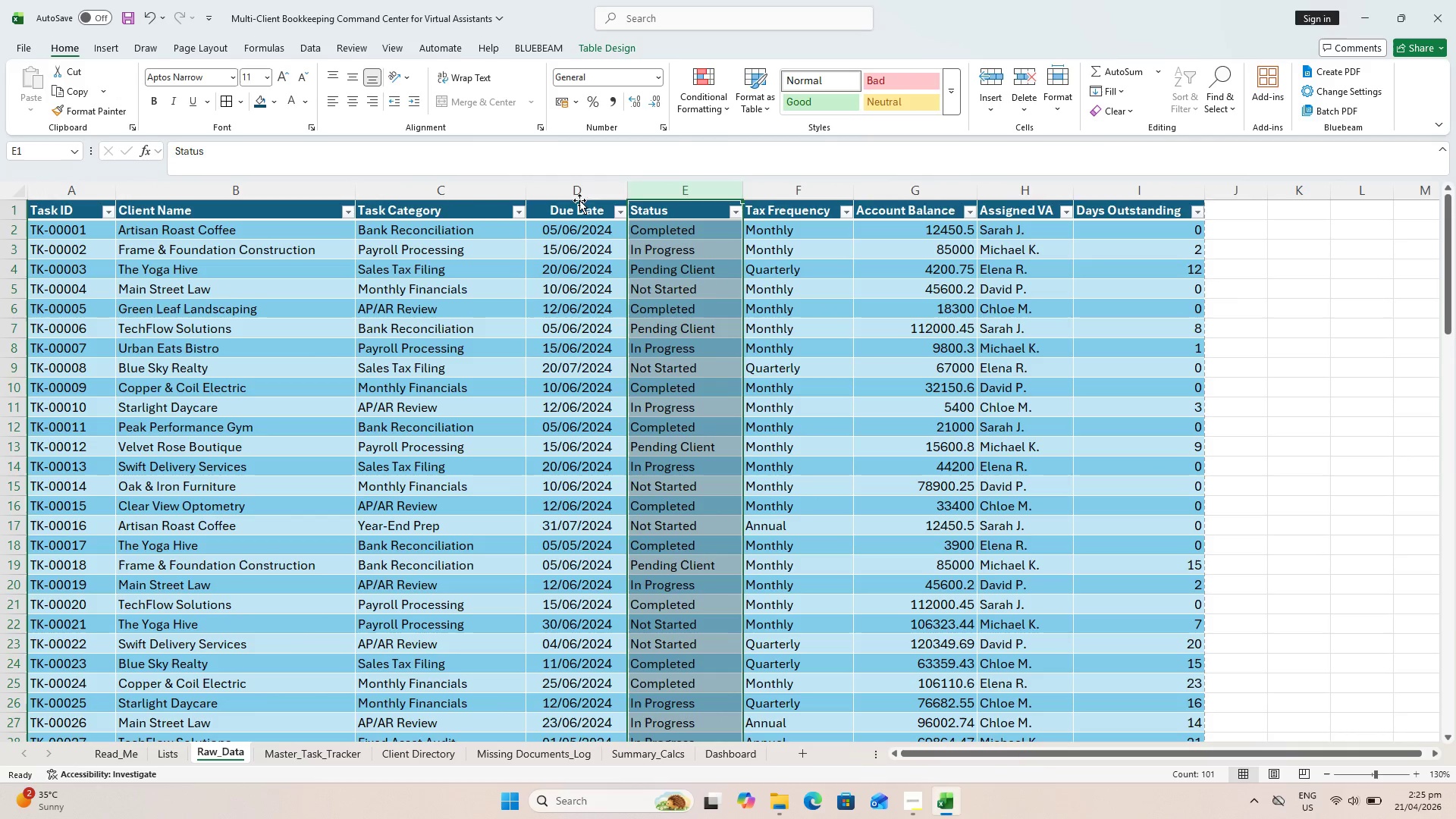 
left_click([585, 192])
 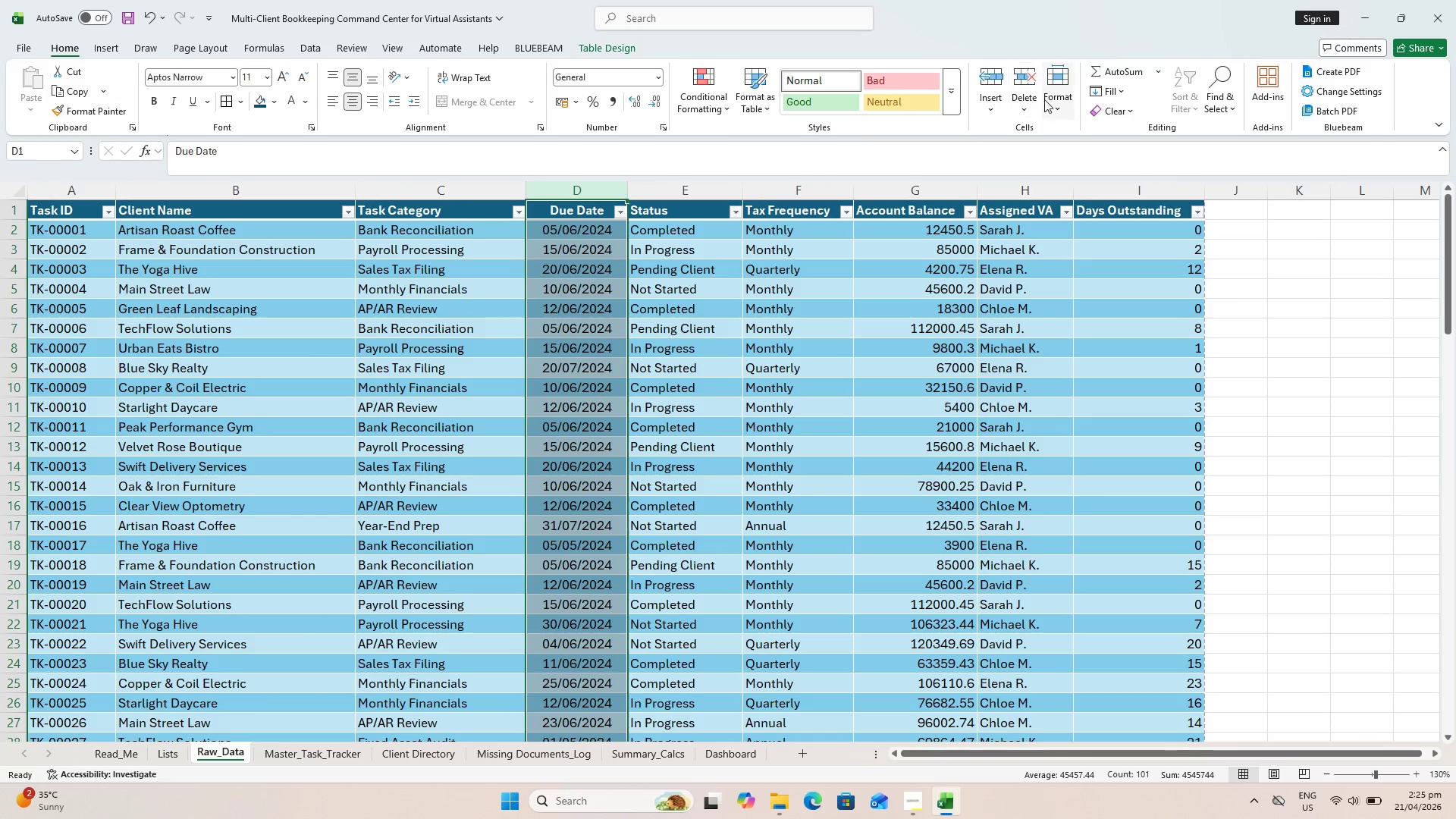 
left_click([1052, 96])
 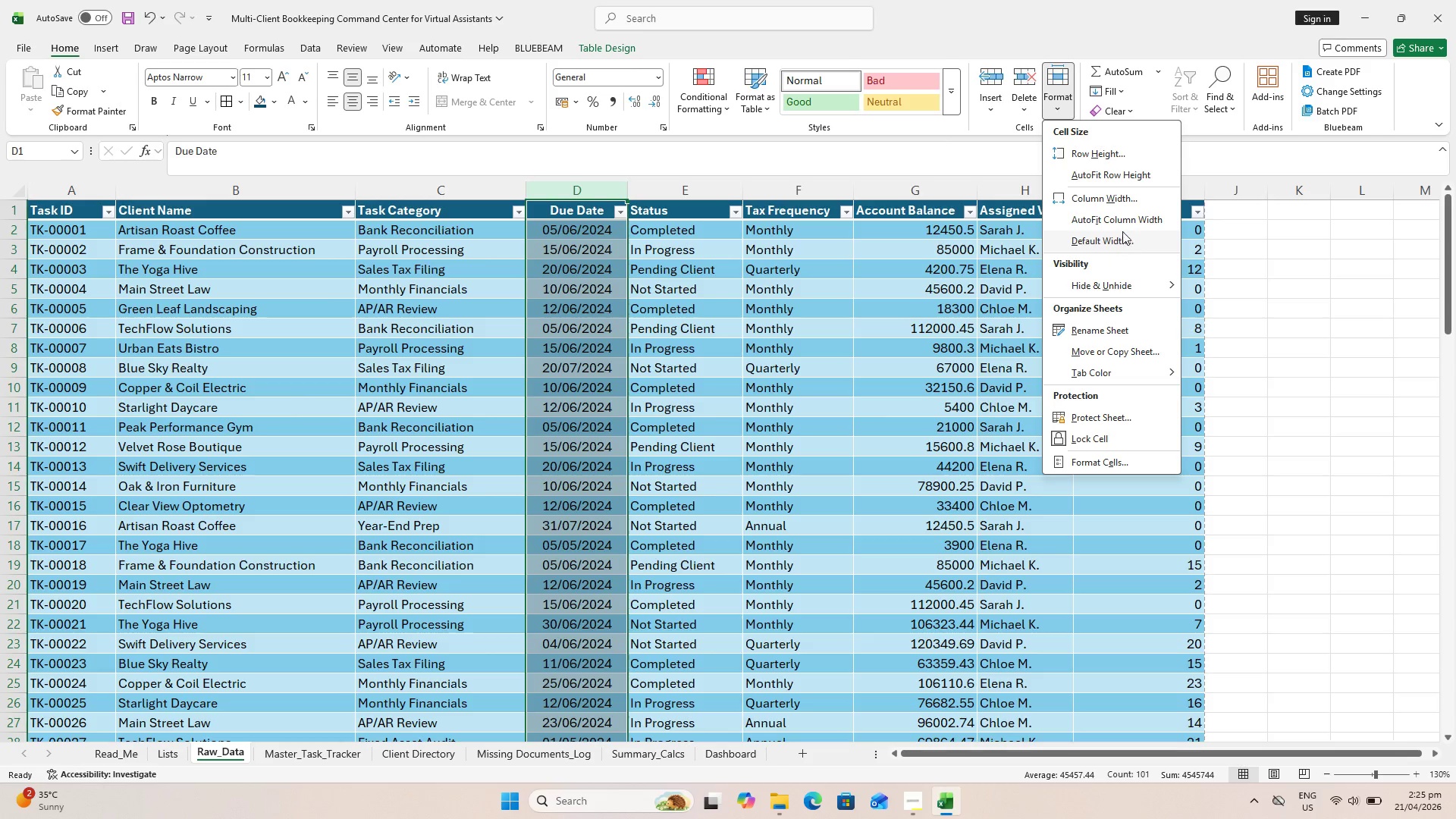 
left_click([1126, 202])
 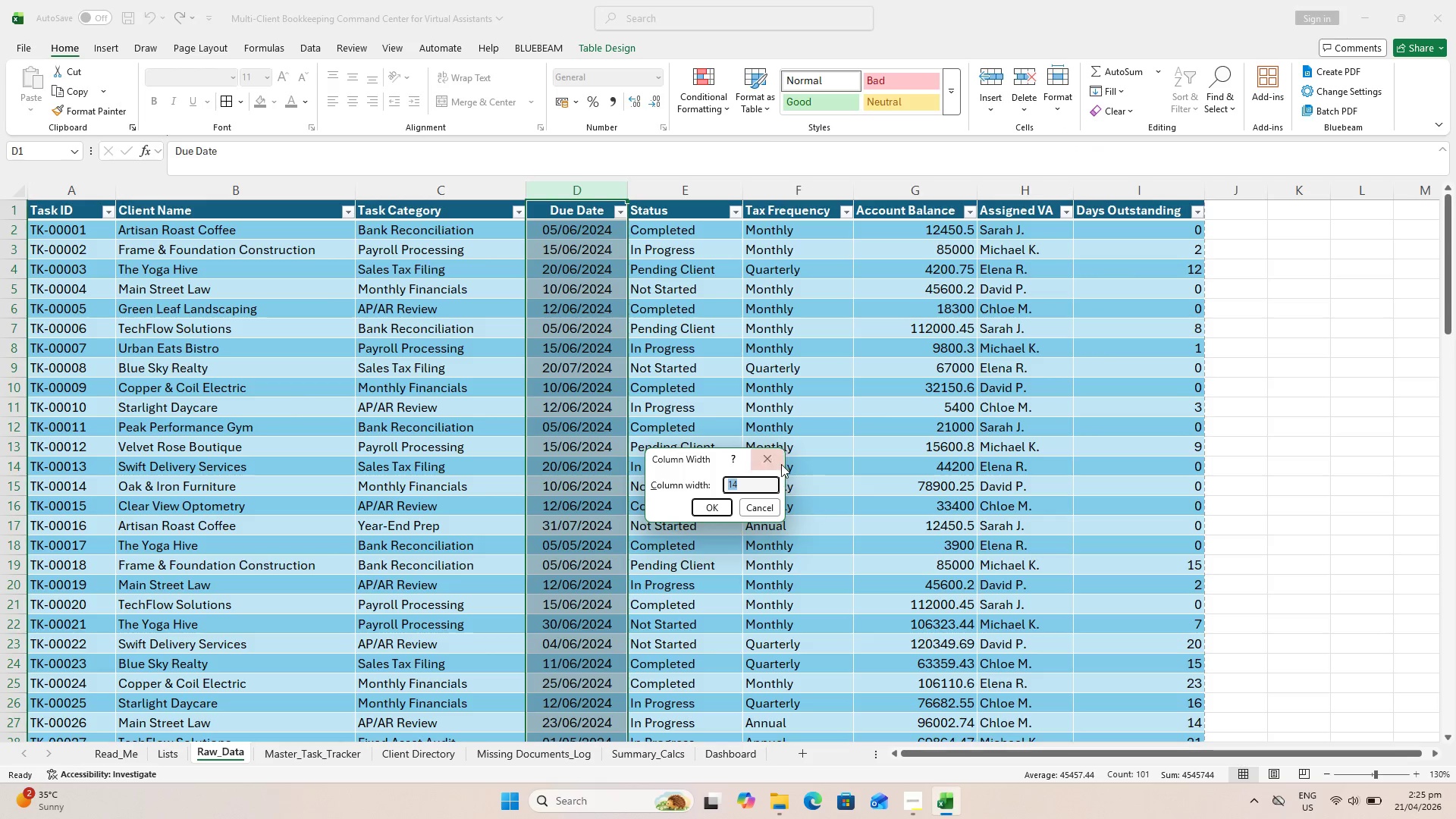 
type(16)
 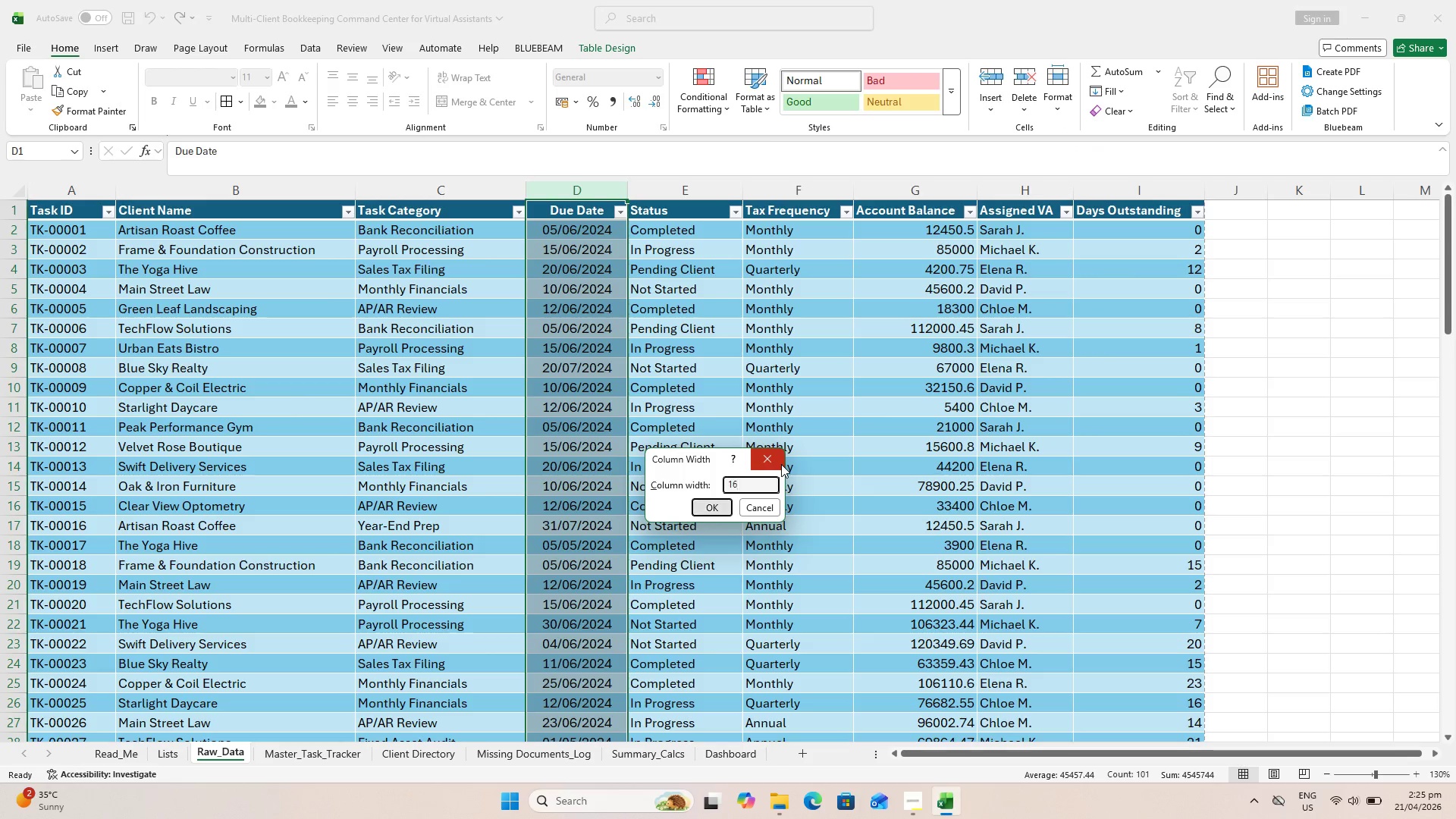 
key(Enter)
 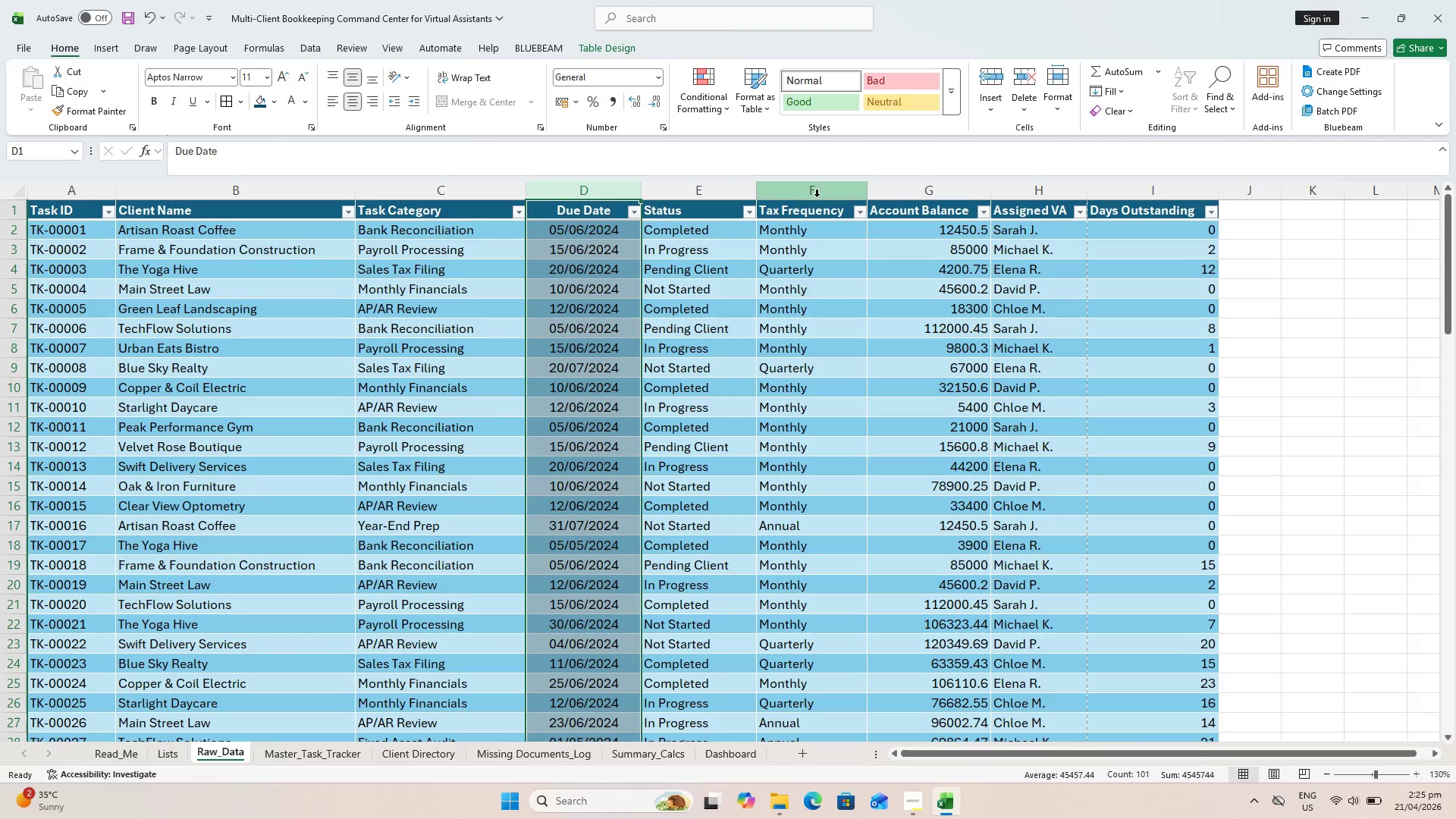 
wait(12.25)
 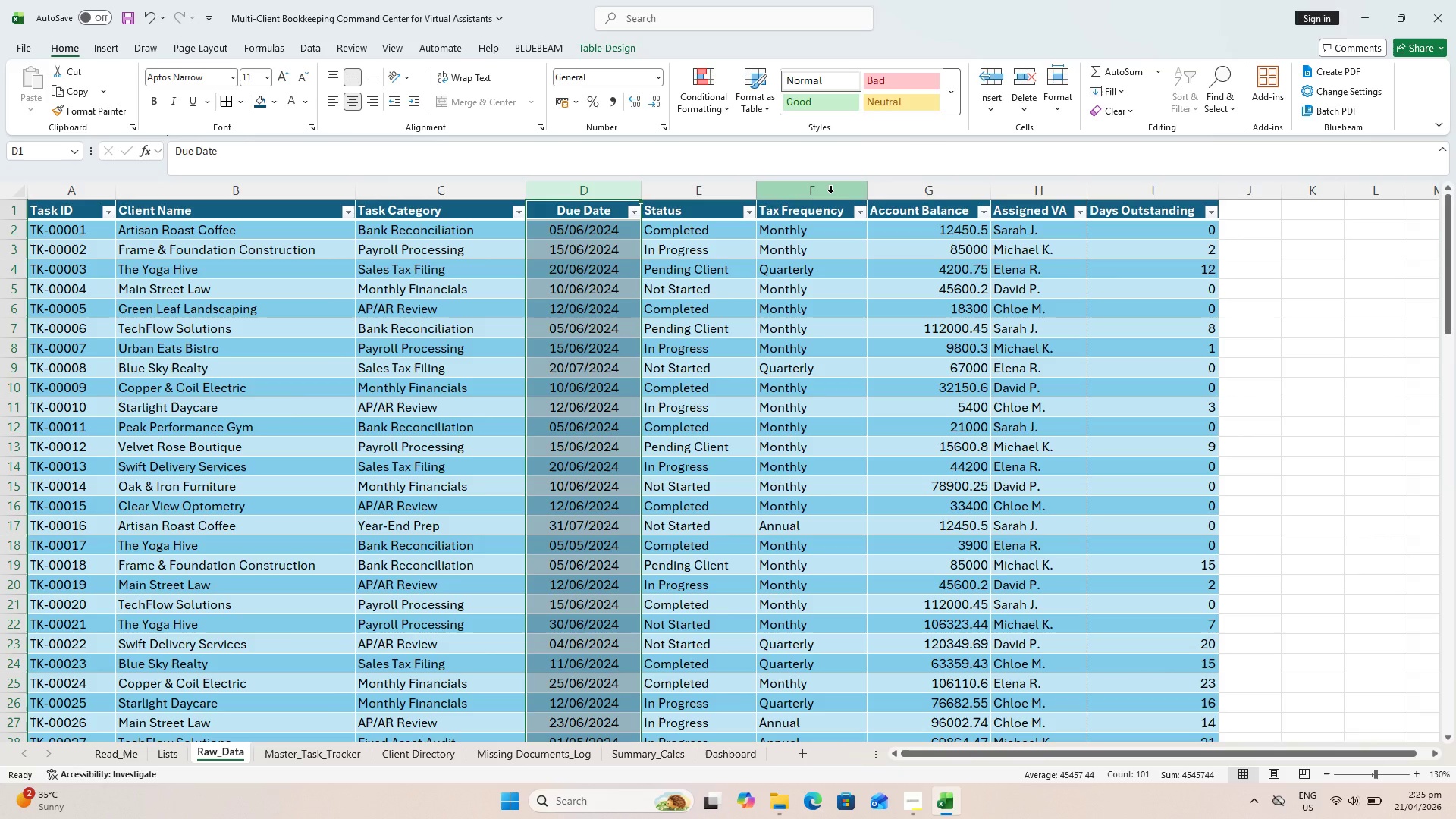 
key(Control+S)
 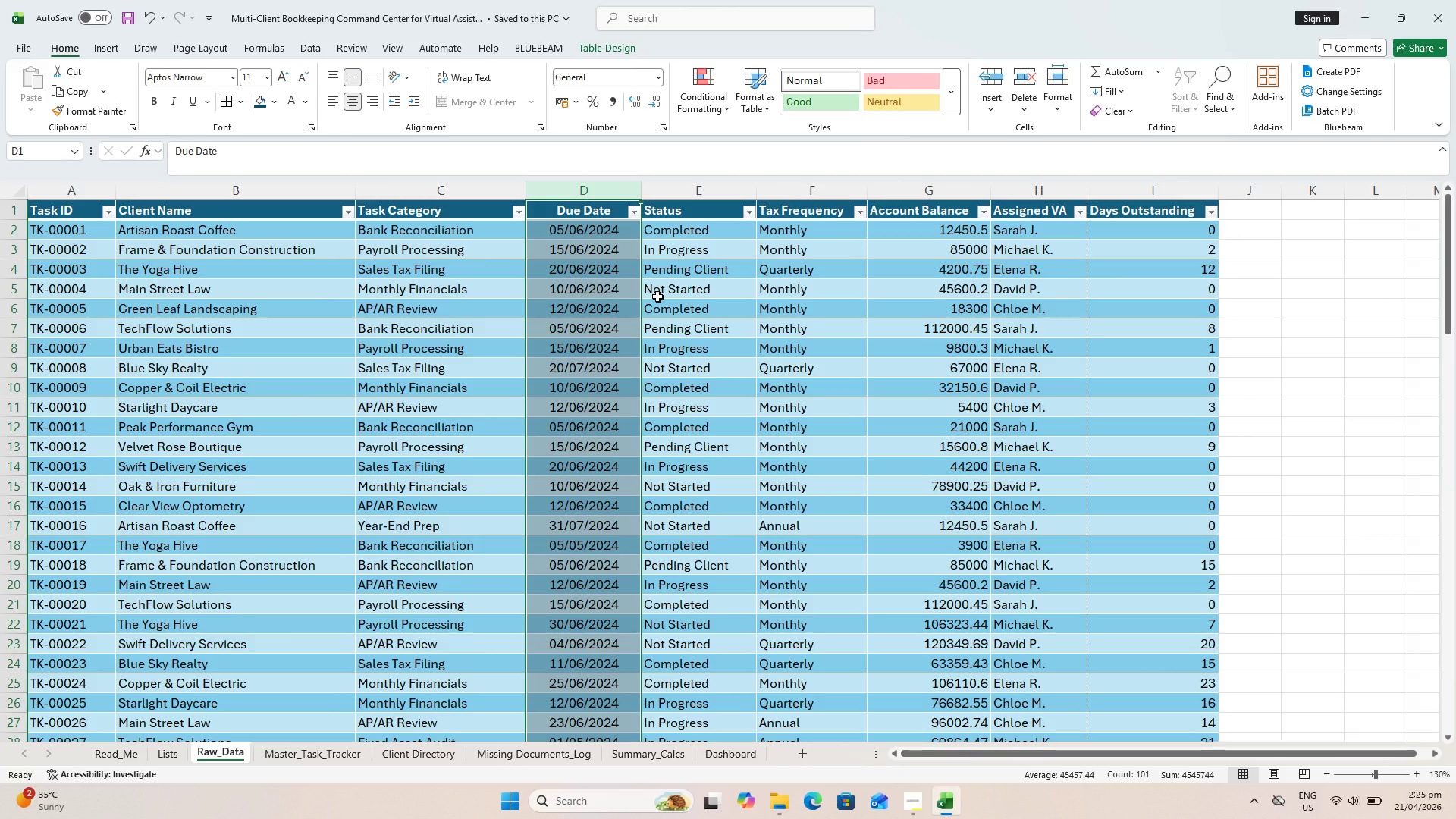 
wait(11.78)
 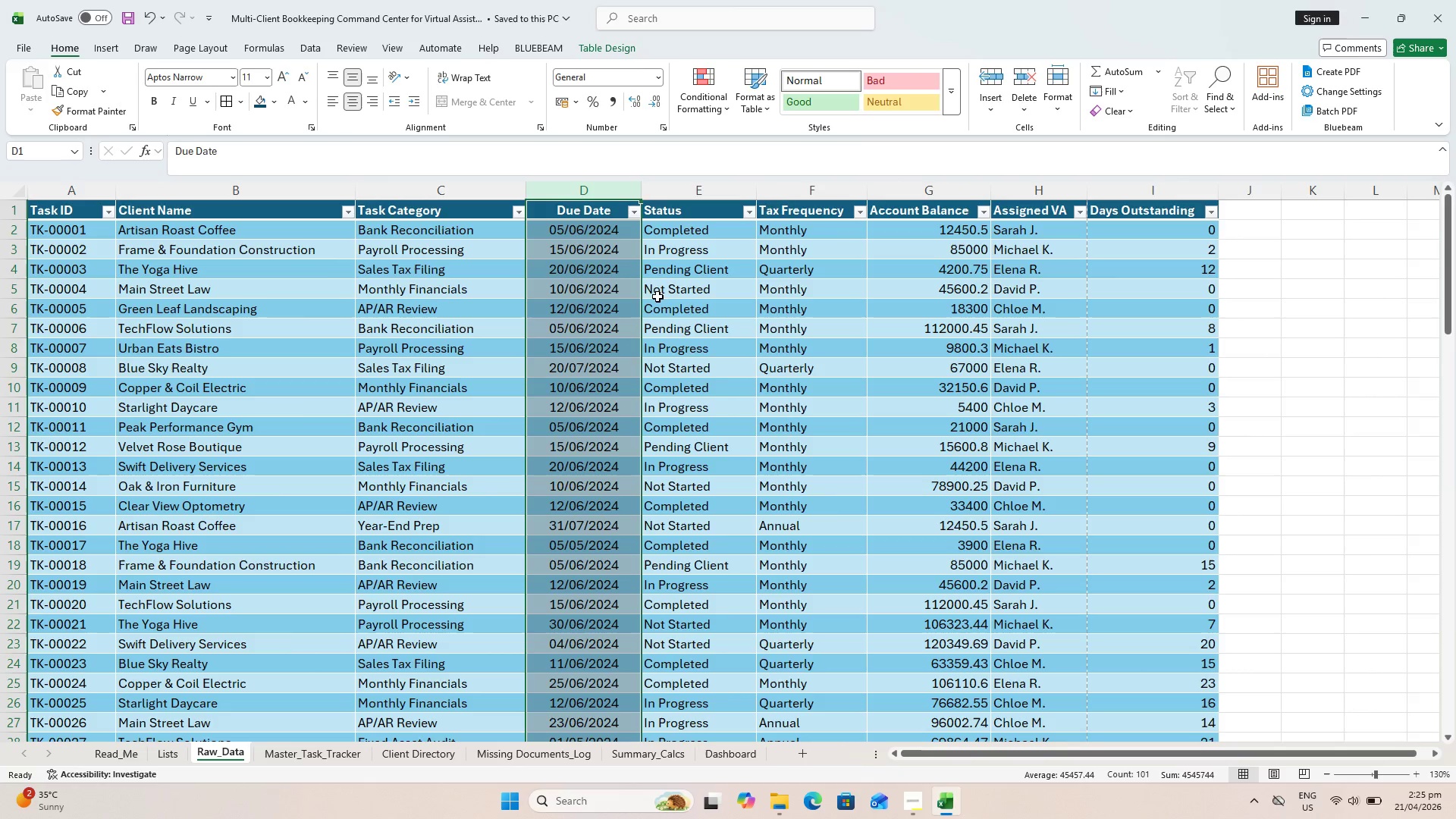 
key(Control+S)
 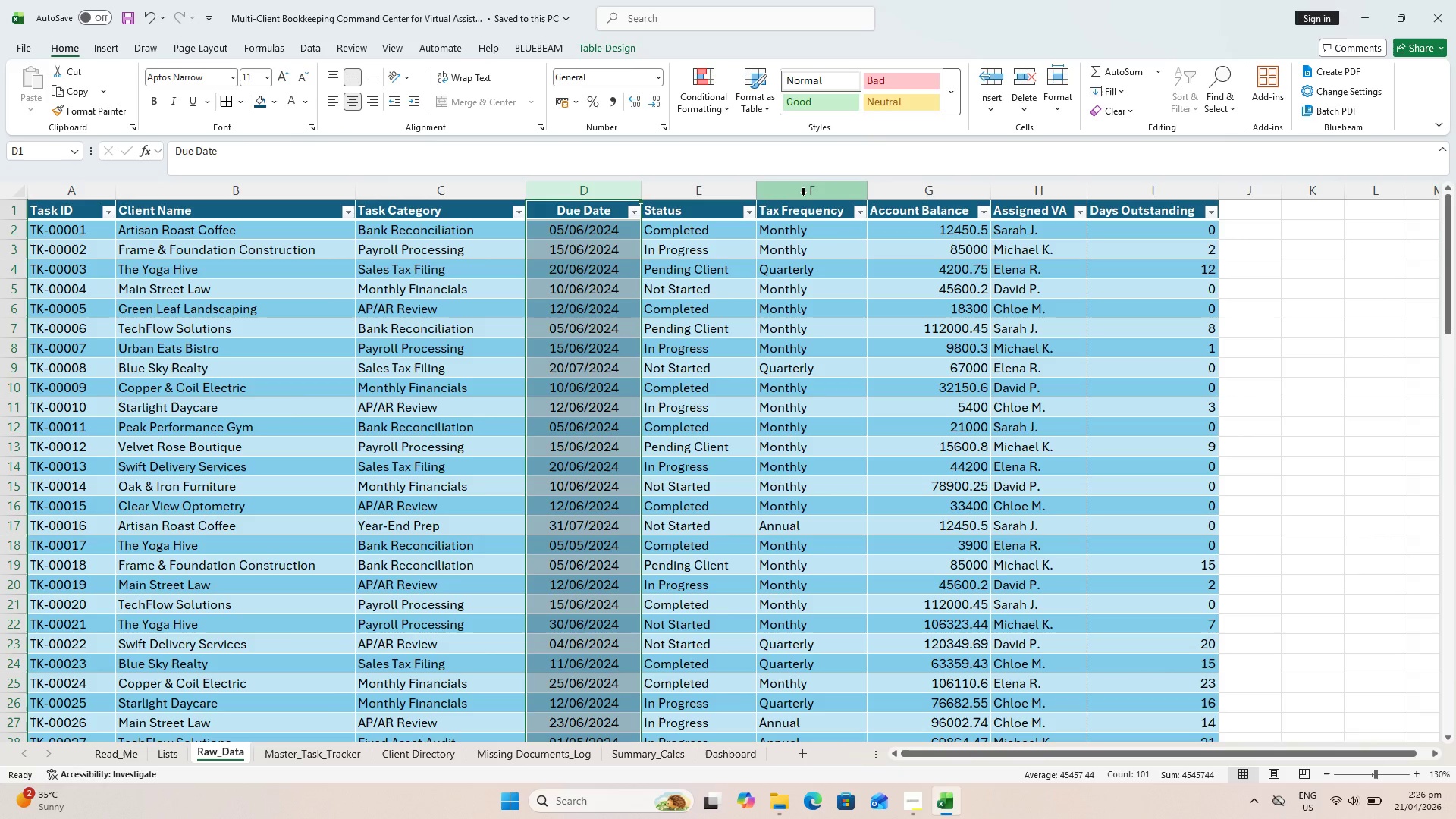 
wait(43.16)
 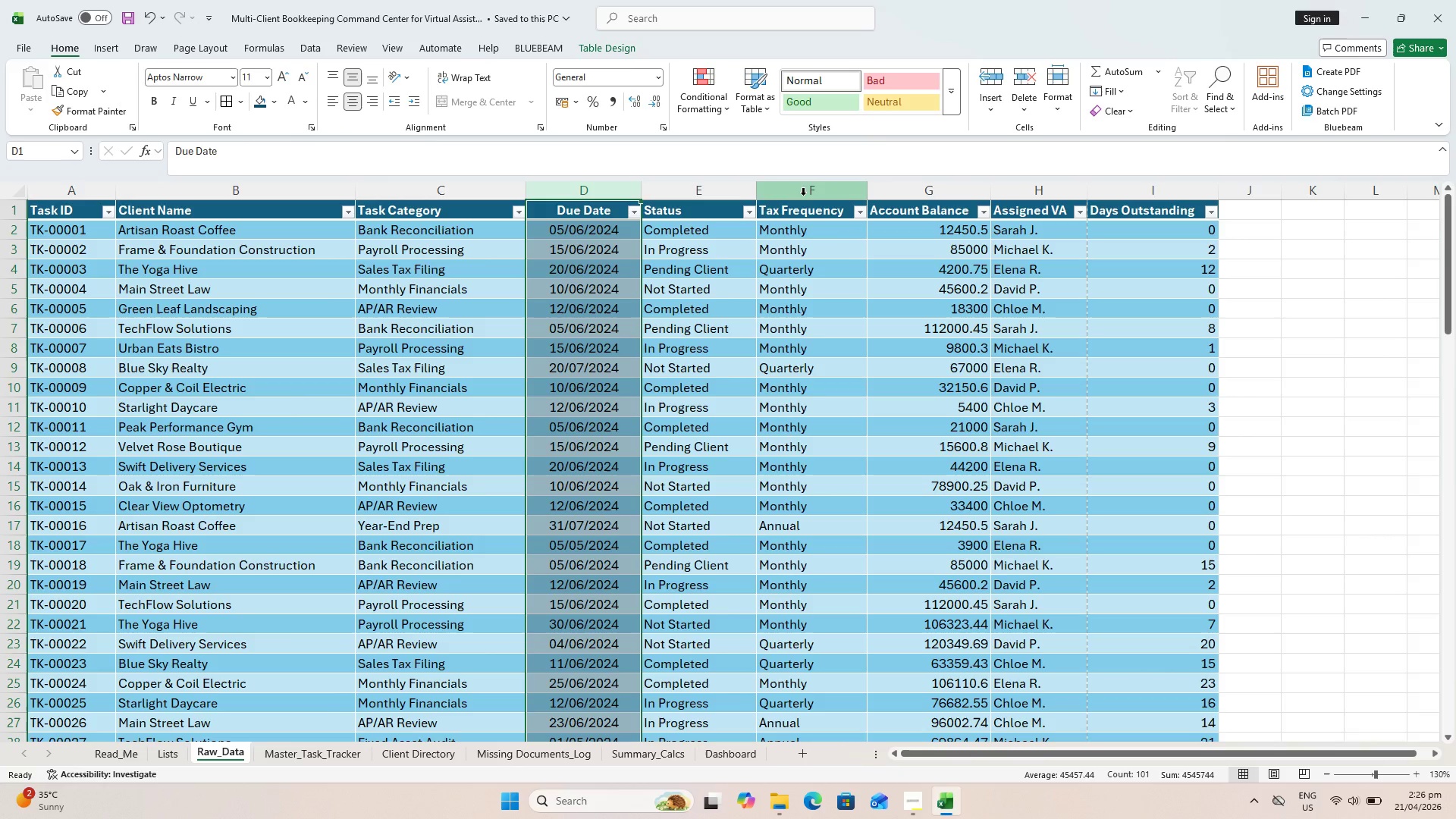 
left_click([952, 190])
 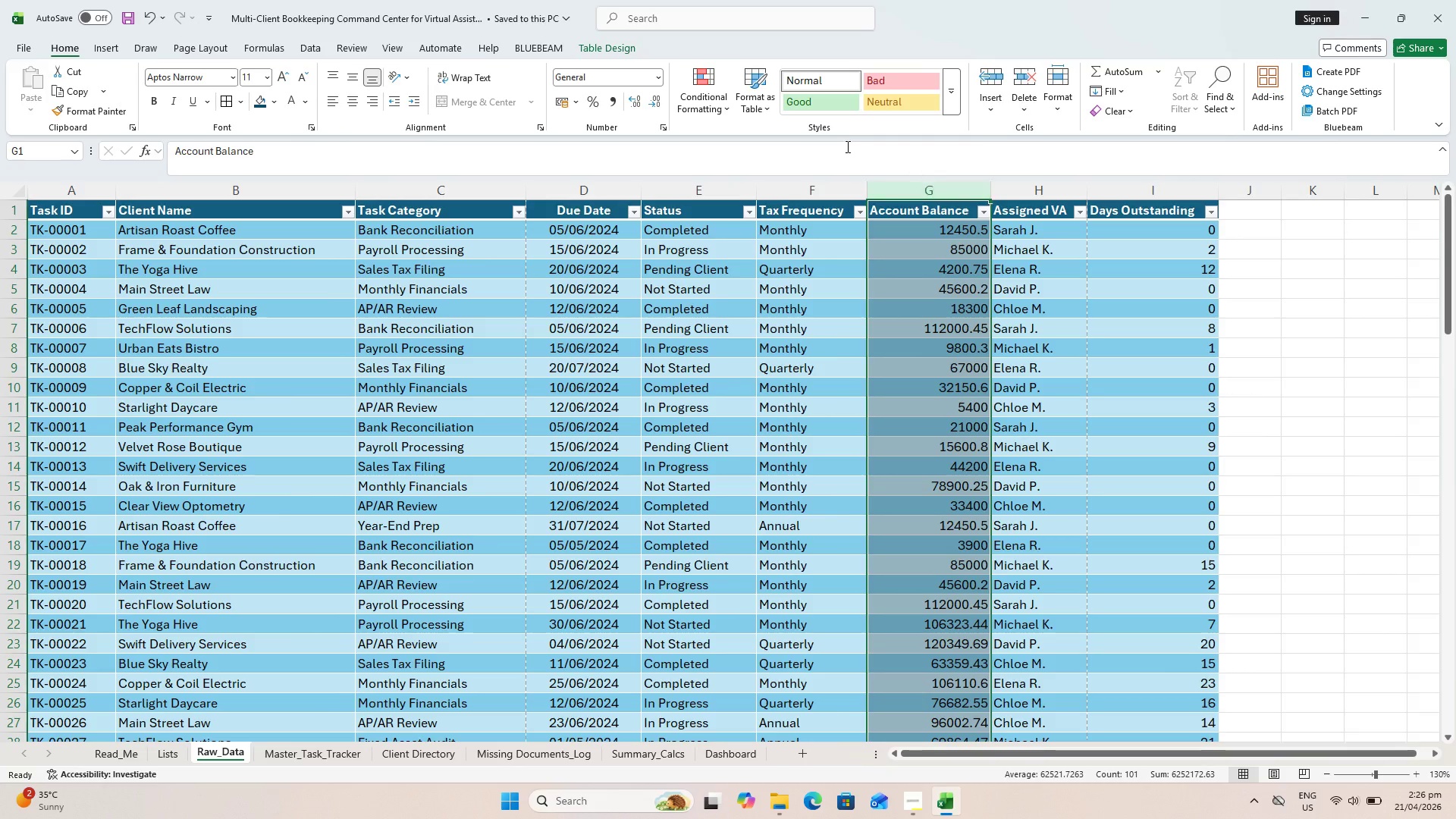 
left_click([658, 78])
 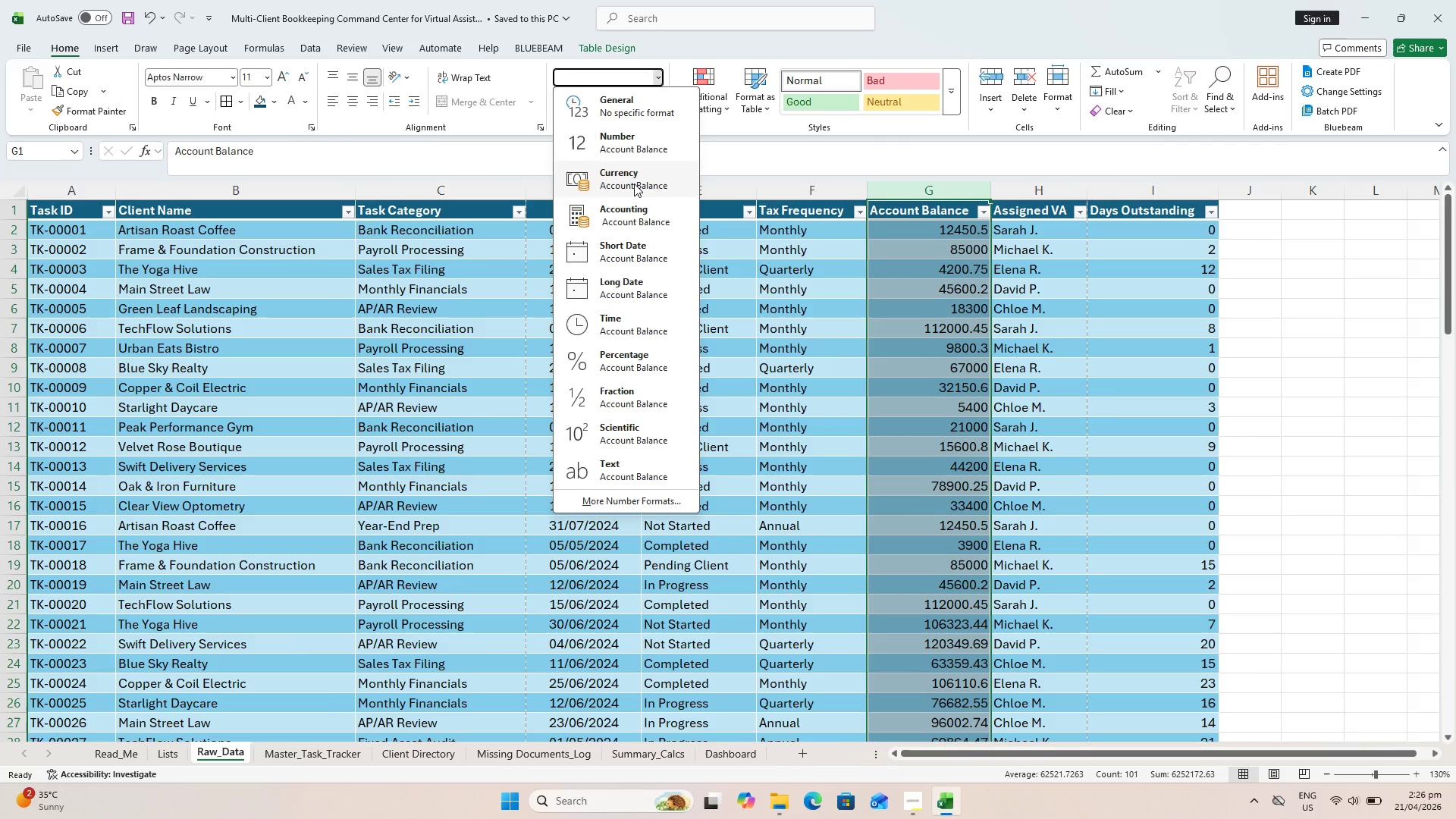 
left_click([634, 184])
 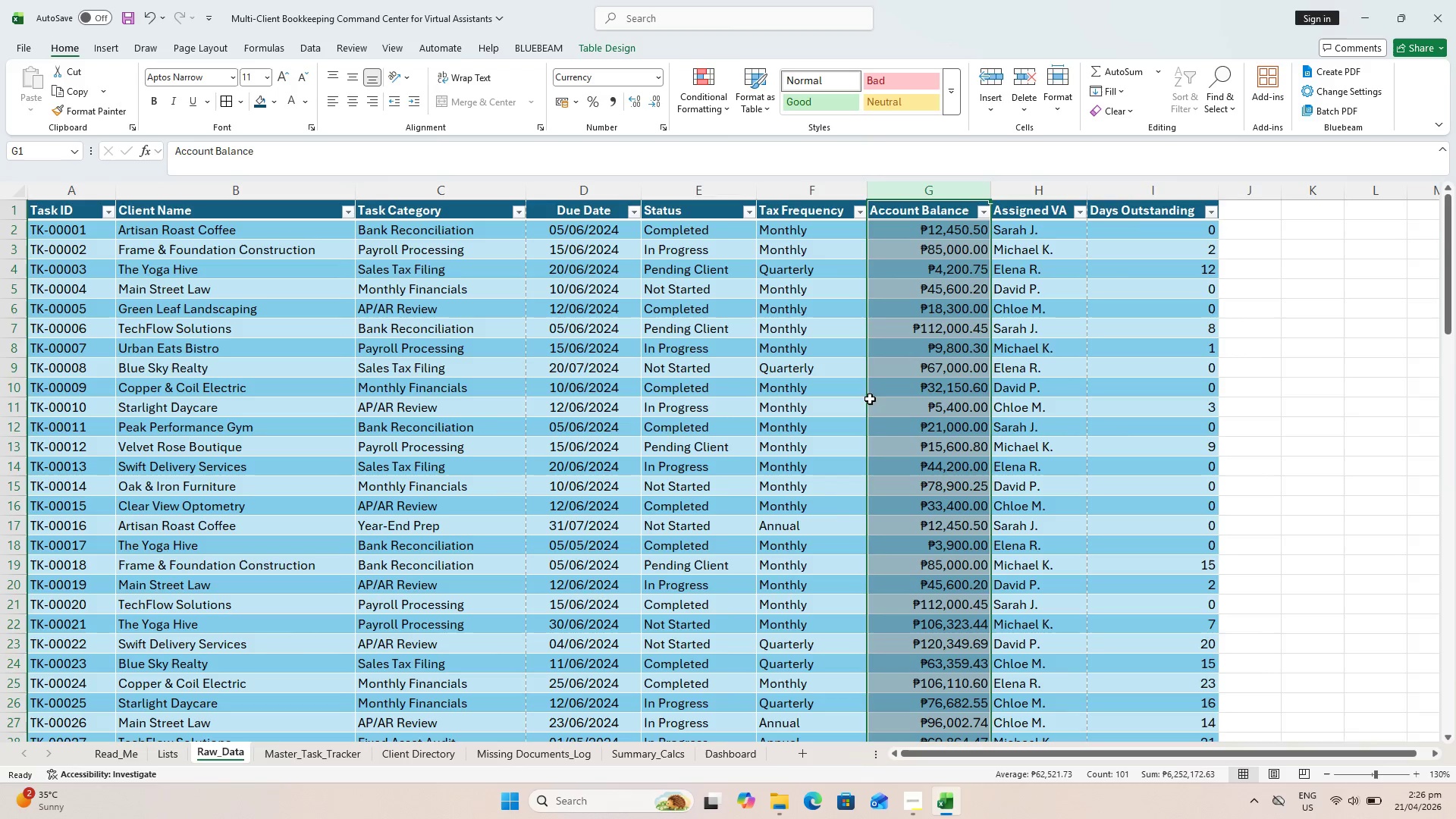 
wait(13.78)
 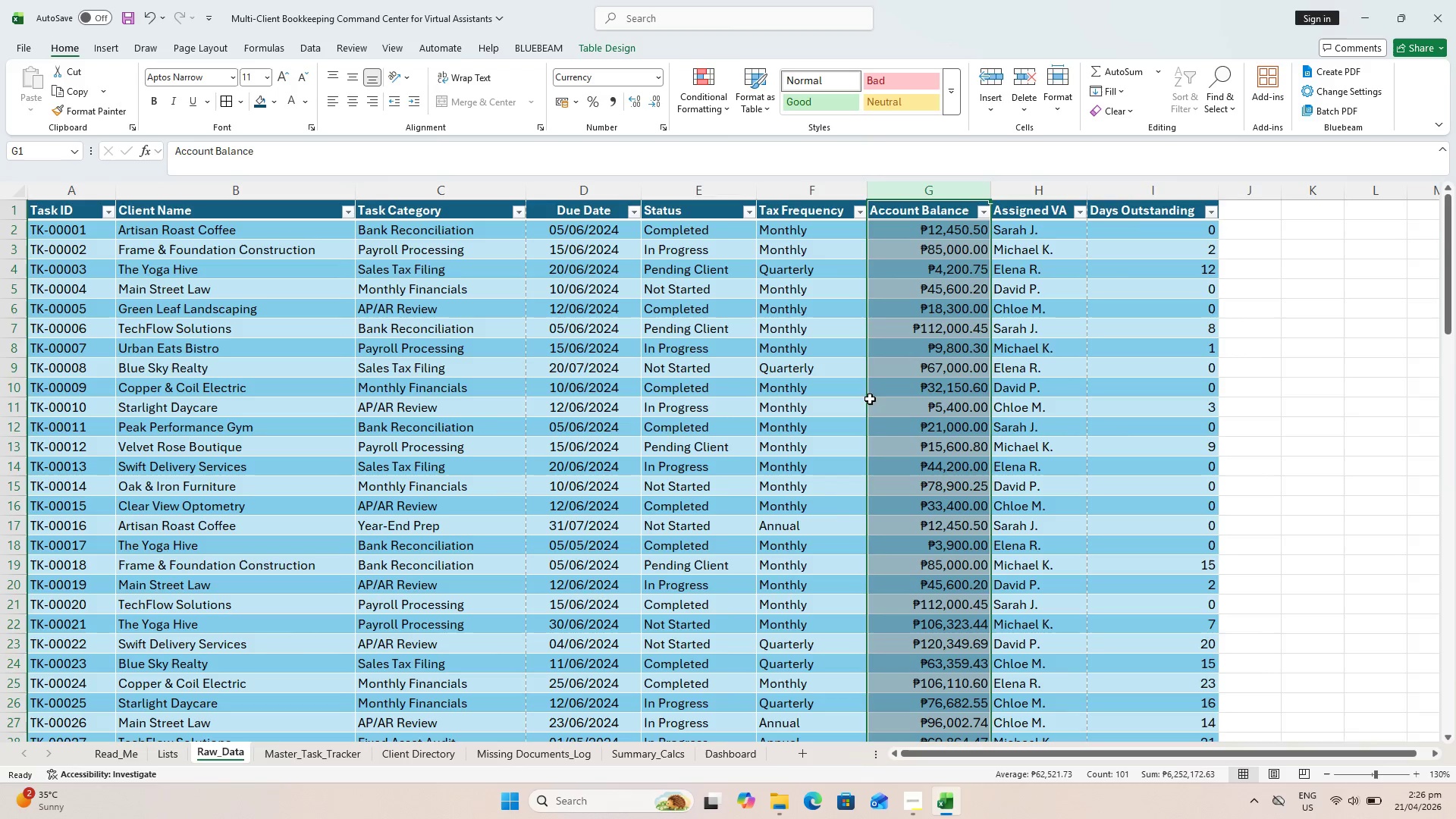 
scroll: coordinate [989, 536], scroll_direction: down, amount: 8.0
 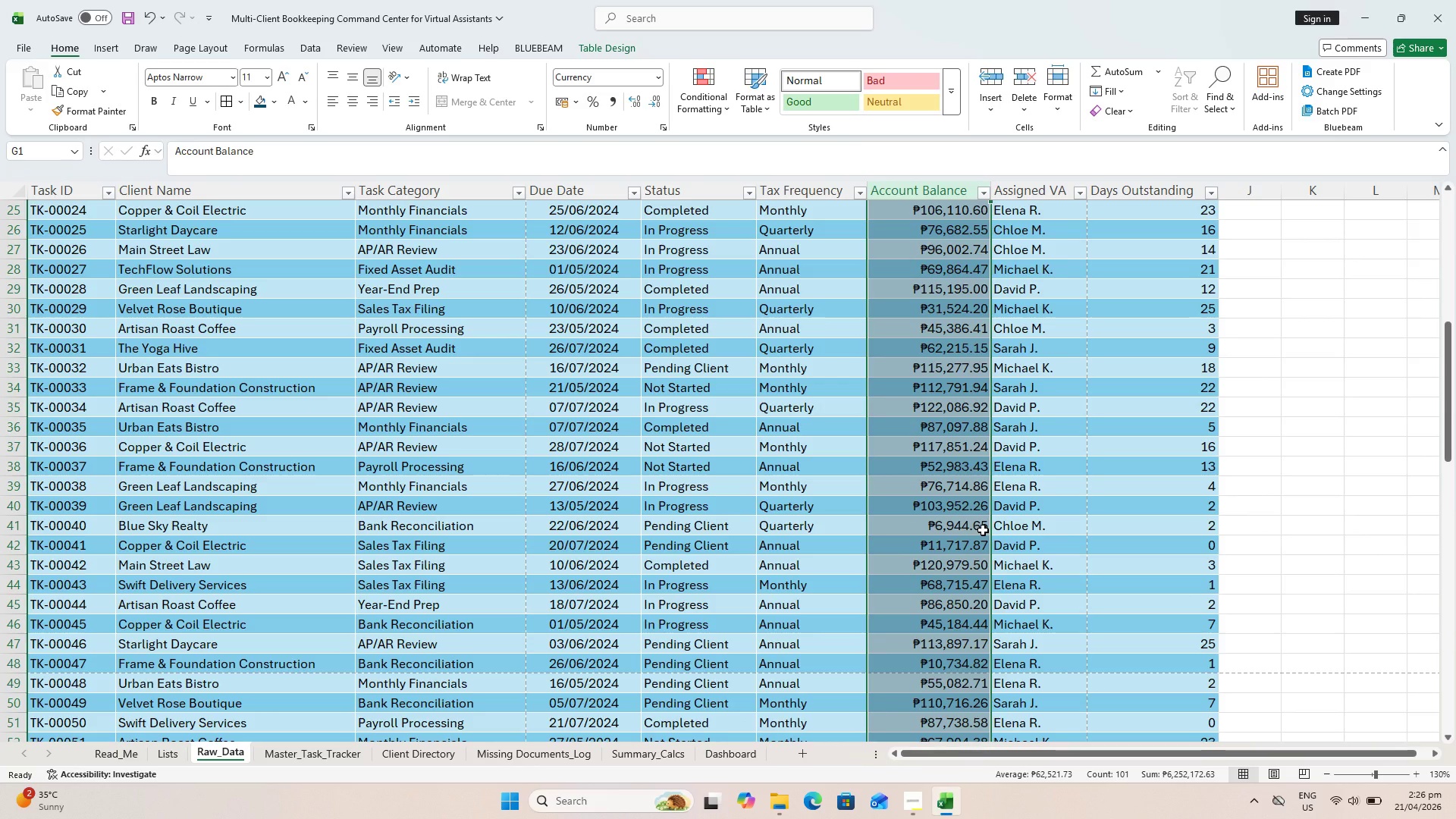 
scroll: coordinate [978, 518], scroll_direction: up, amount: 20.0
 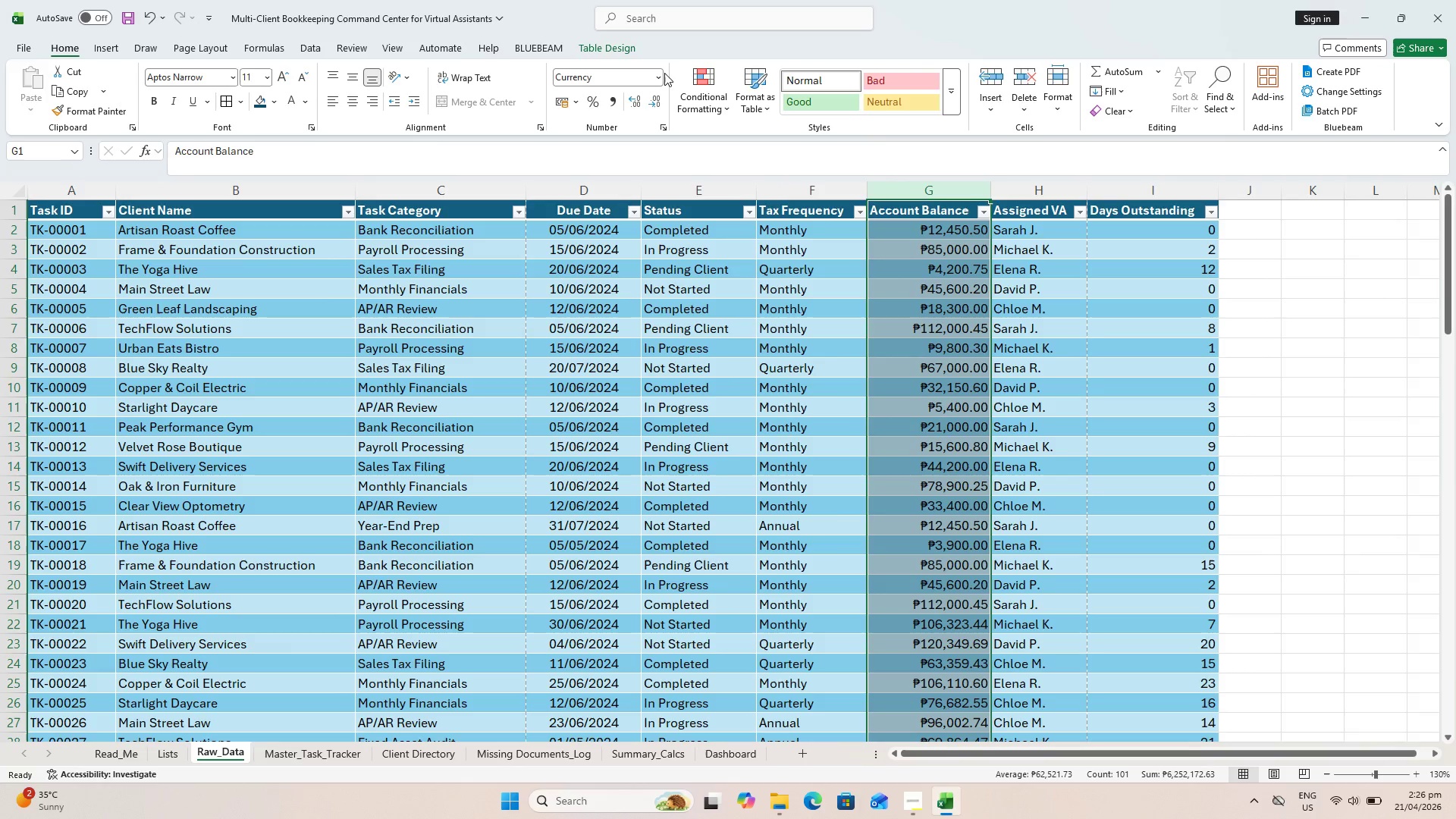 
left_click([661, 76])
 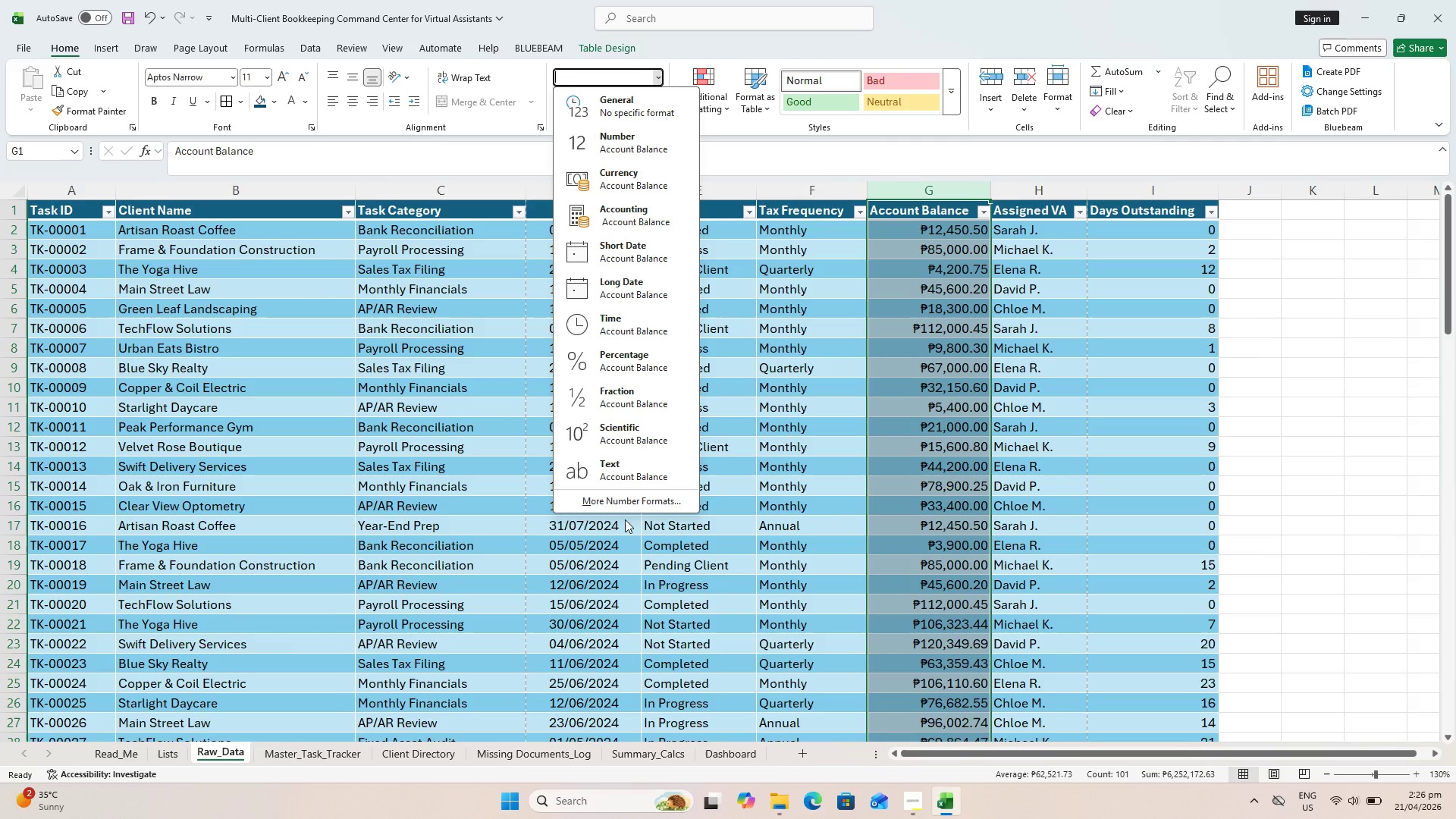 
left_click([625, 496])
 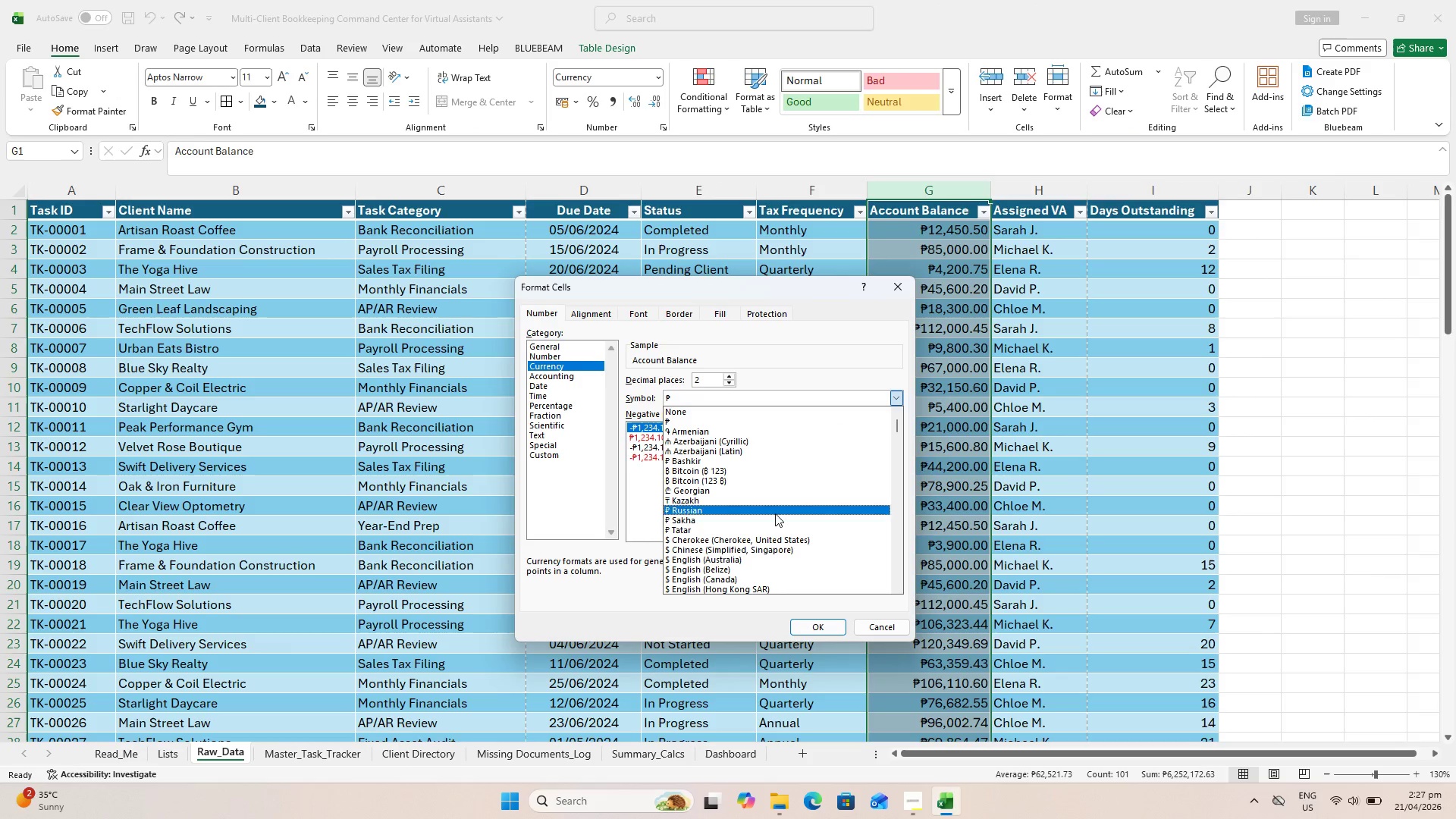 
wait(8.98)
 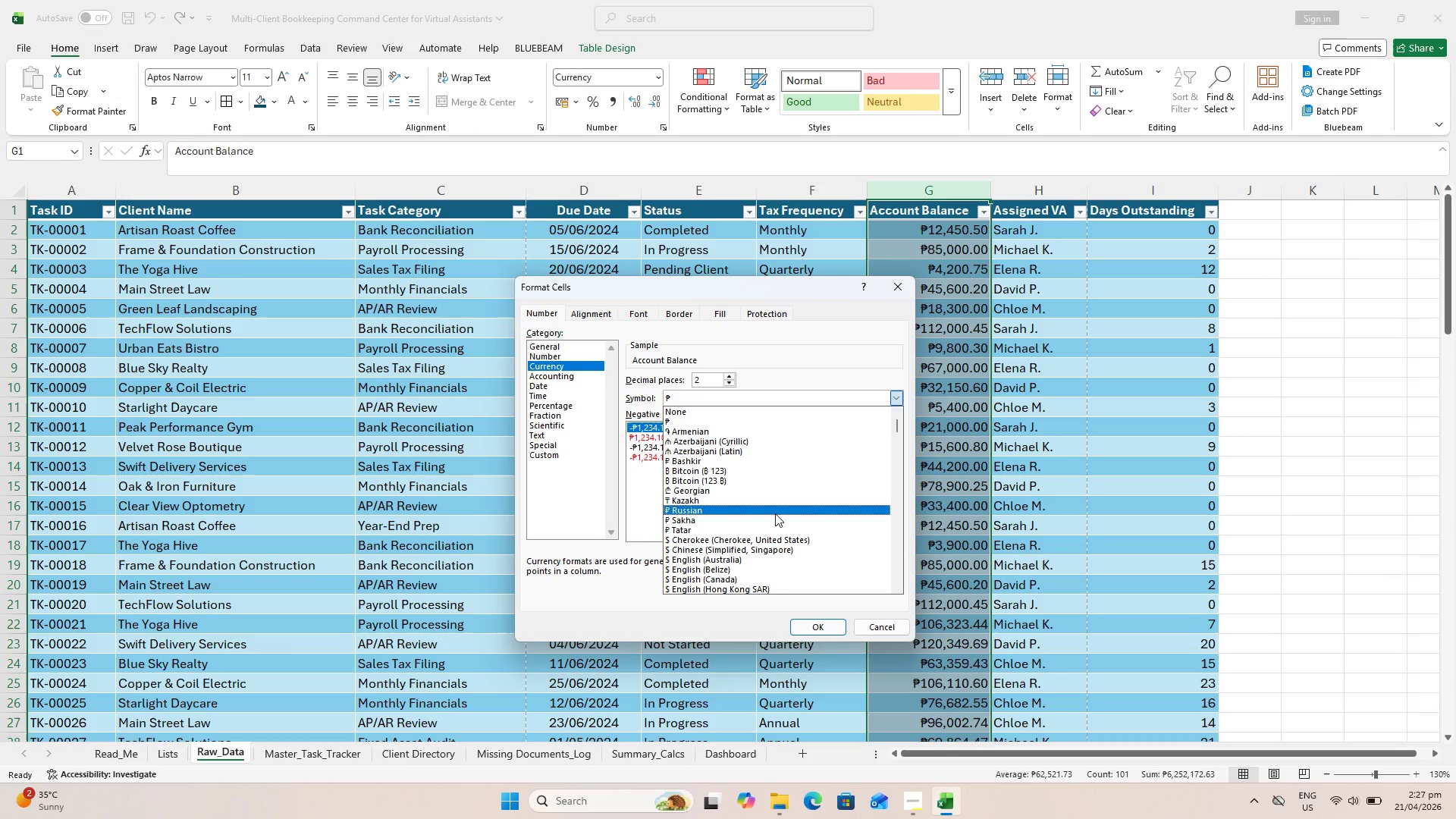 
scroll: coordinate [751, 567], scroll_direction: down, amount: 5.0
 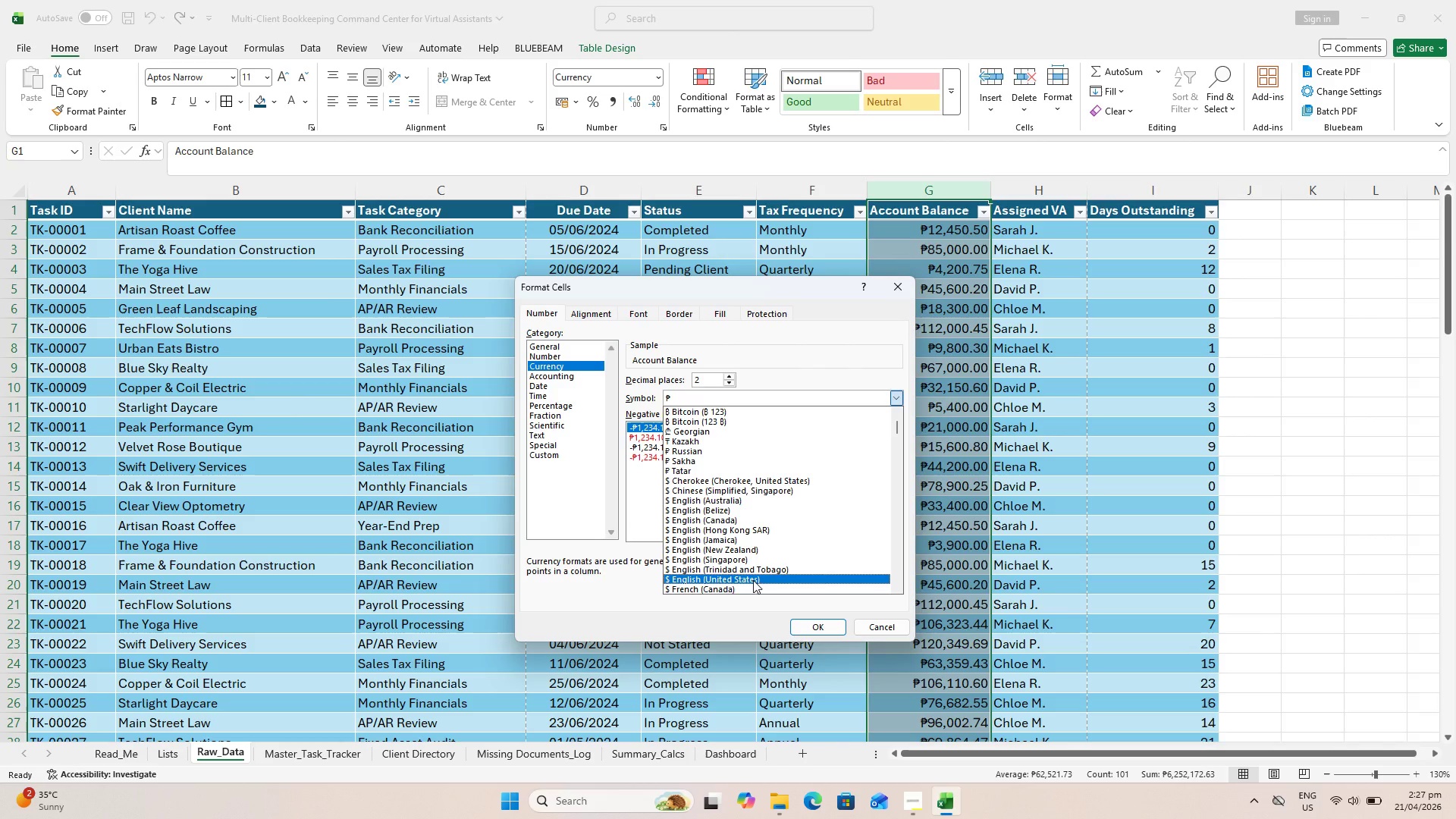 
left_click([753, 581])
 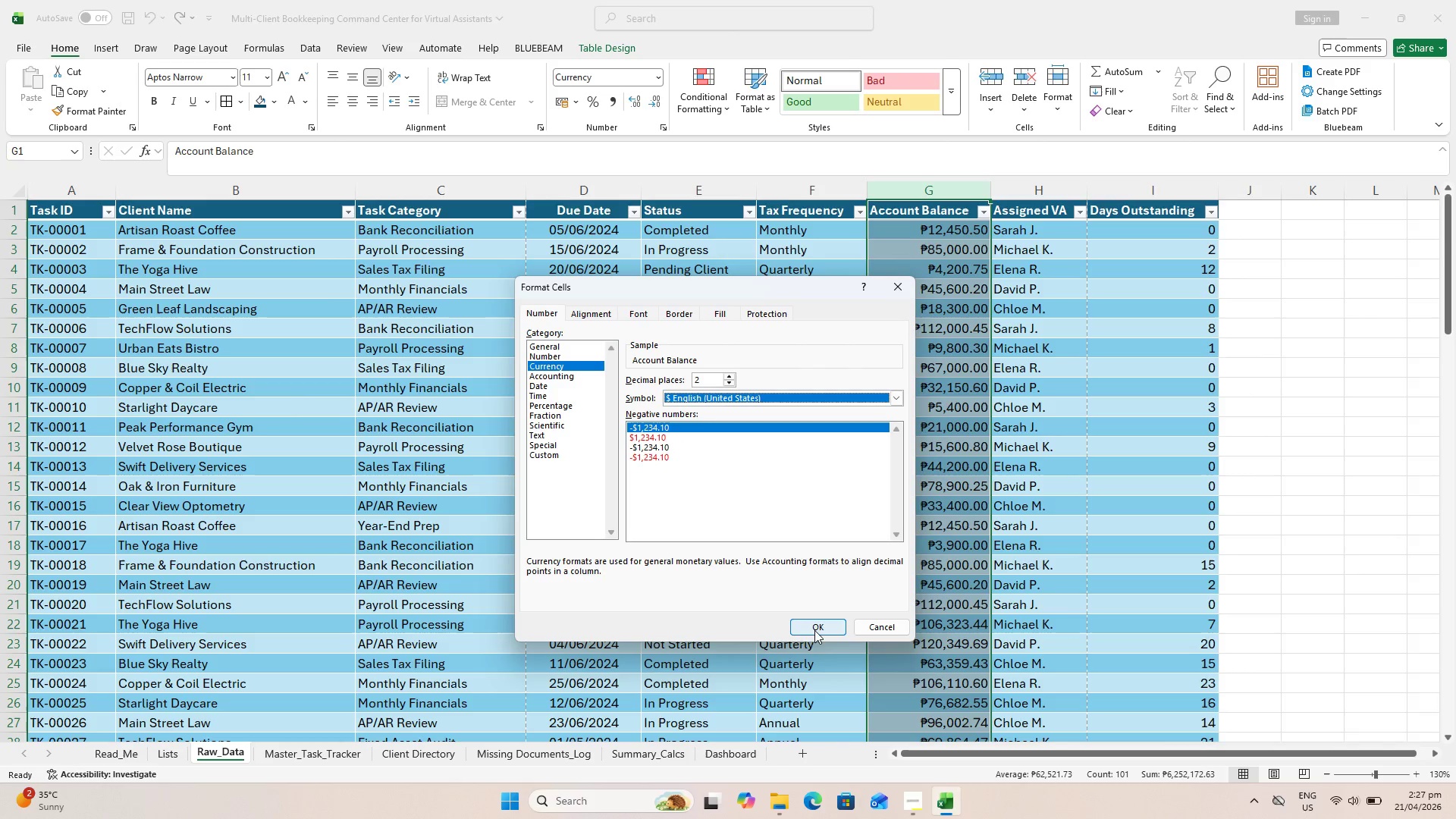 
left_click([814, 629])
 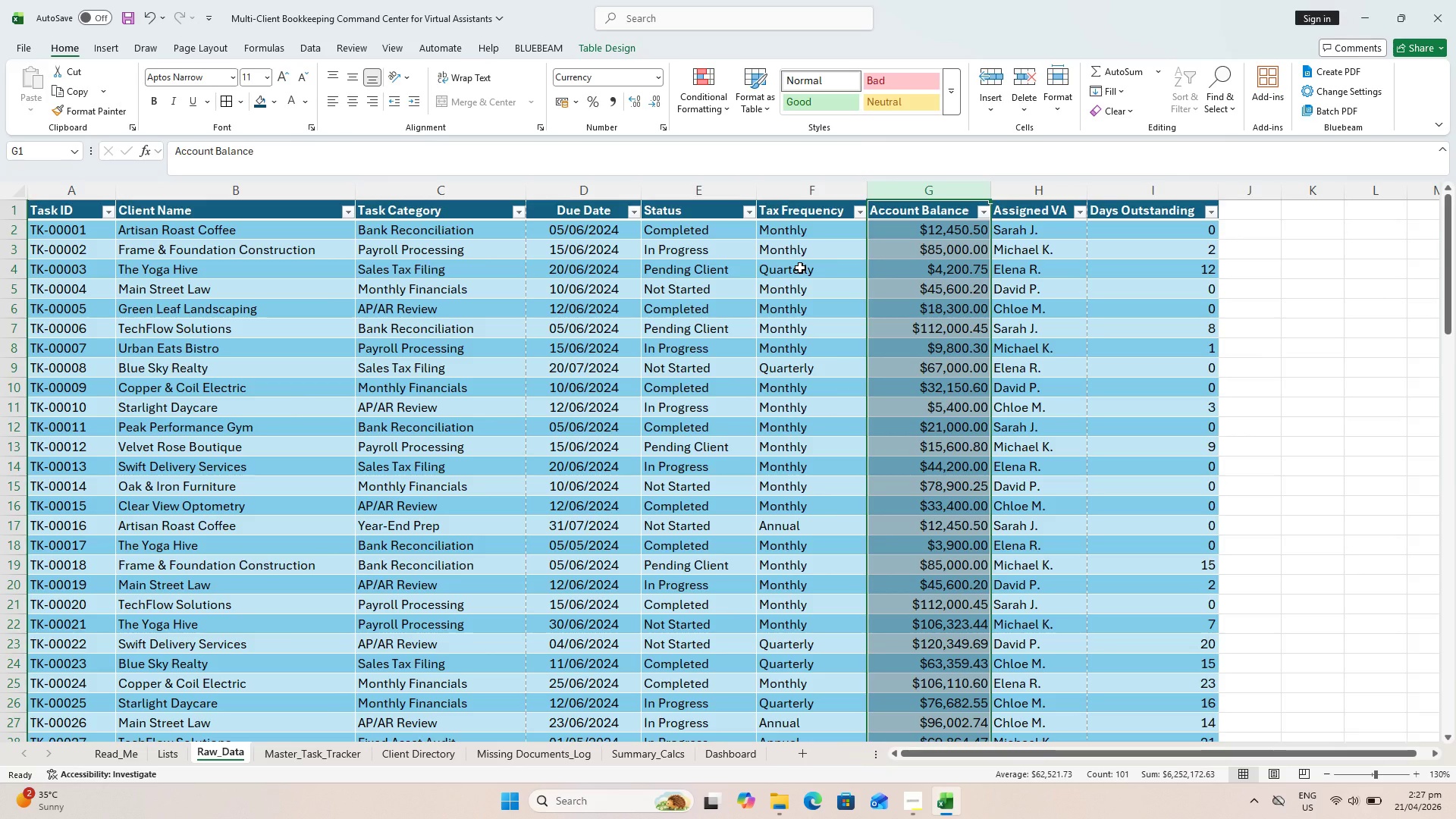 
wait(11.08)
 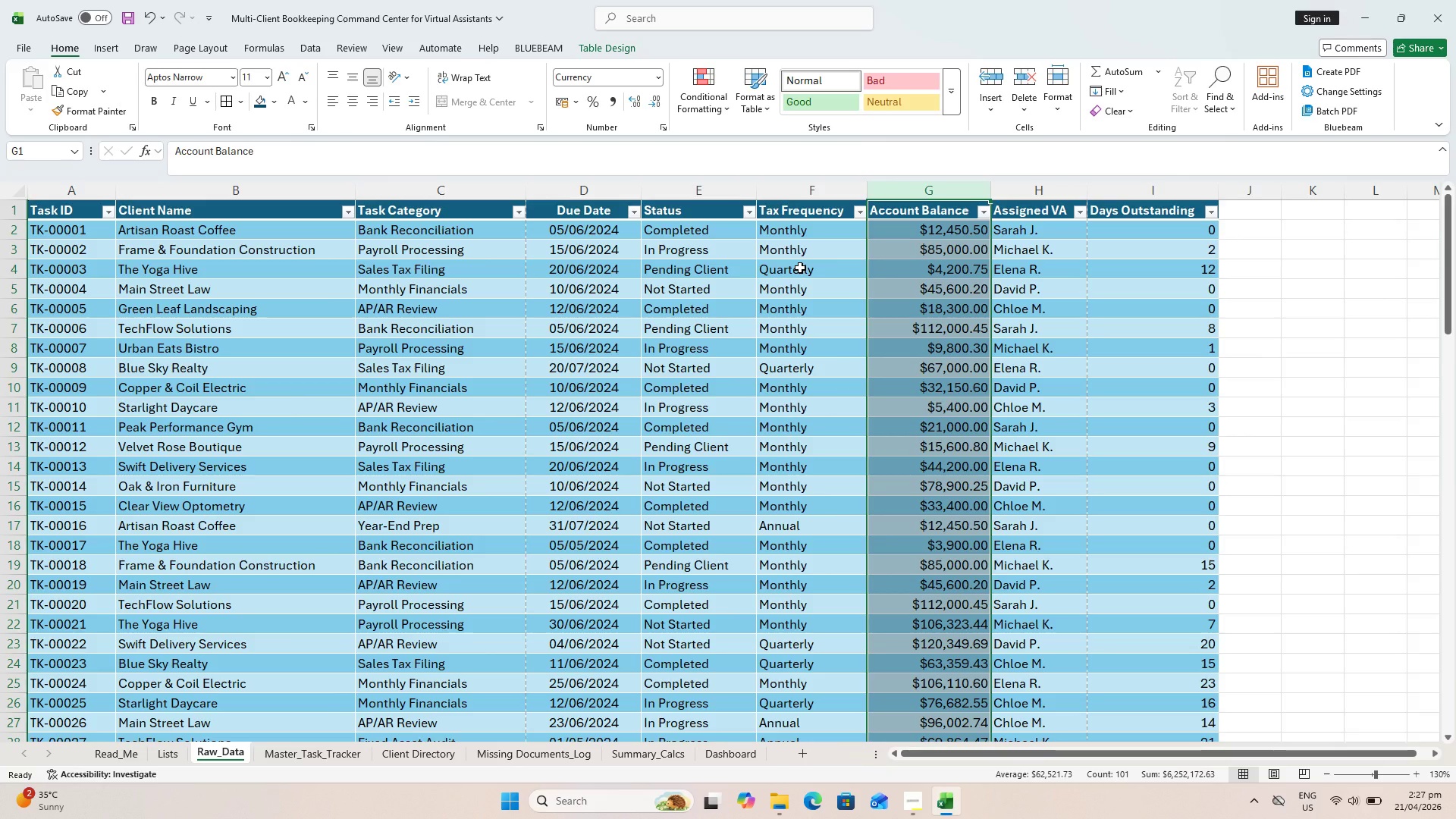 
left_click([655, 80])
 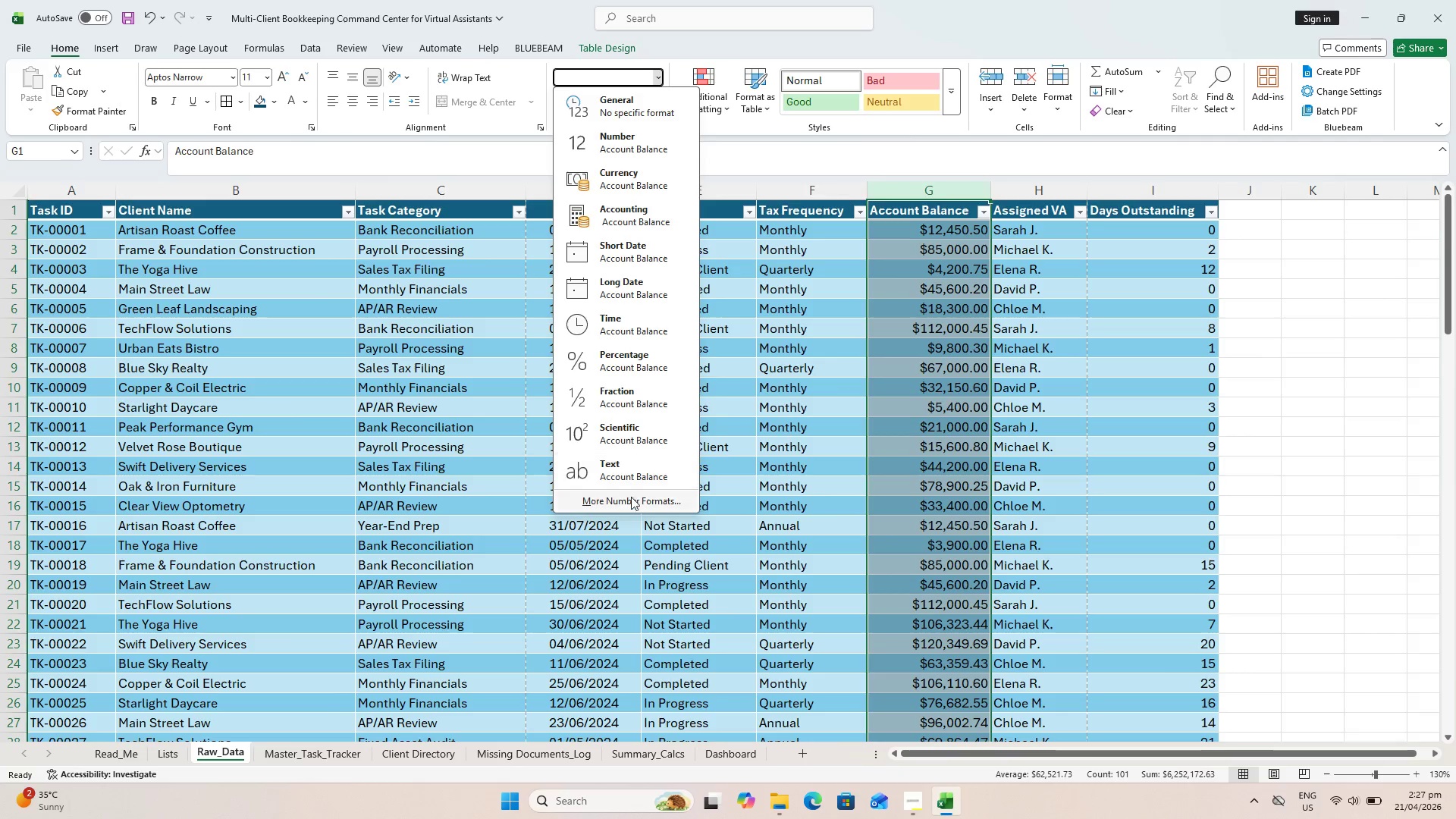 
left_click([632, 506])
 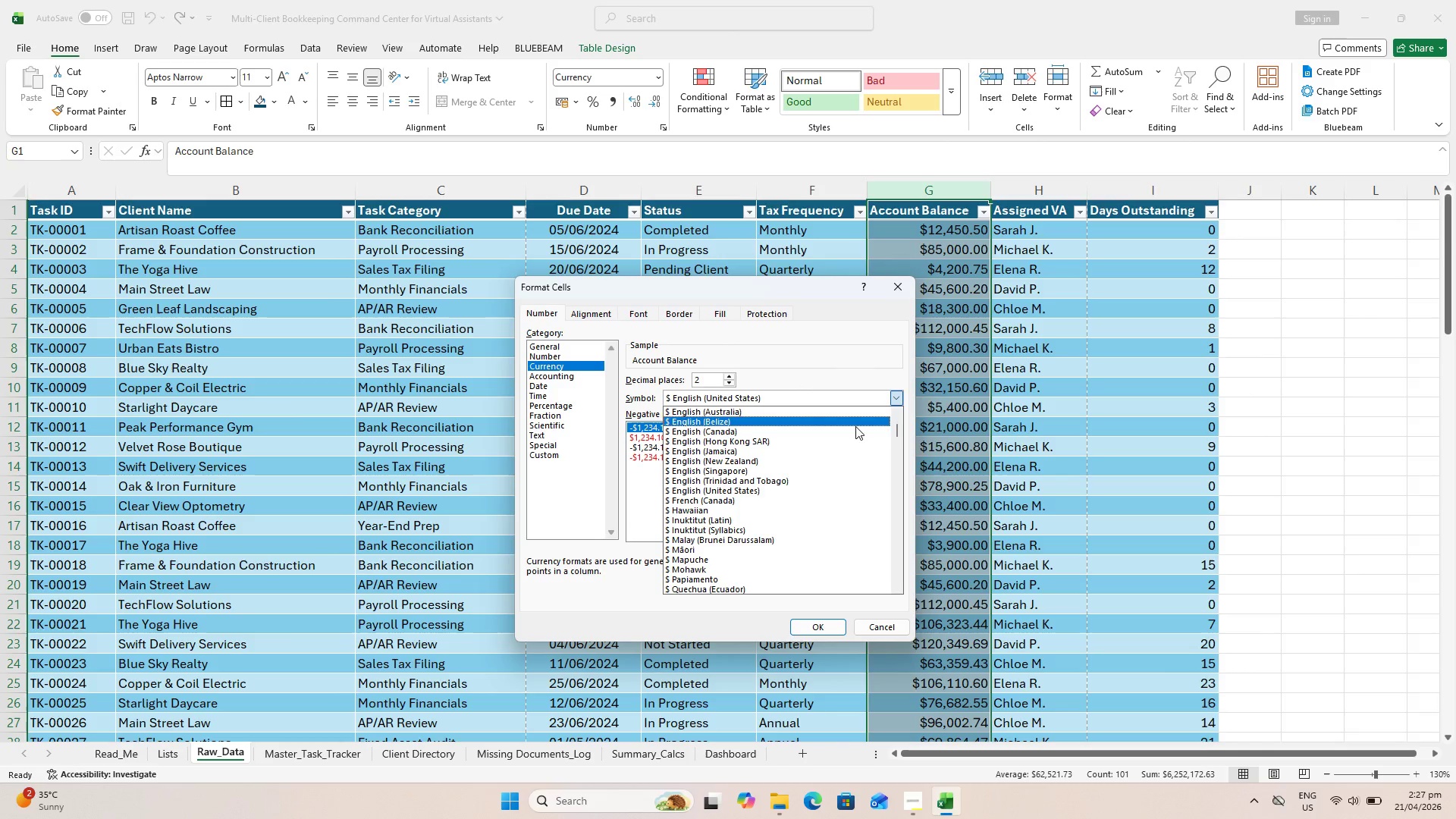 
scroll: coordinate [781, 447], scroll_direction: up, amount: 16.0
 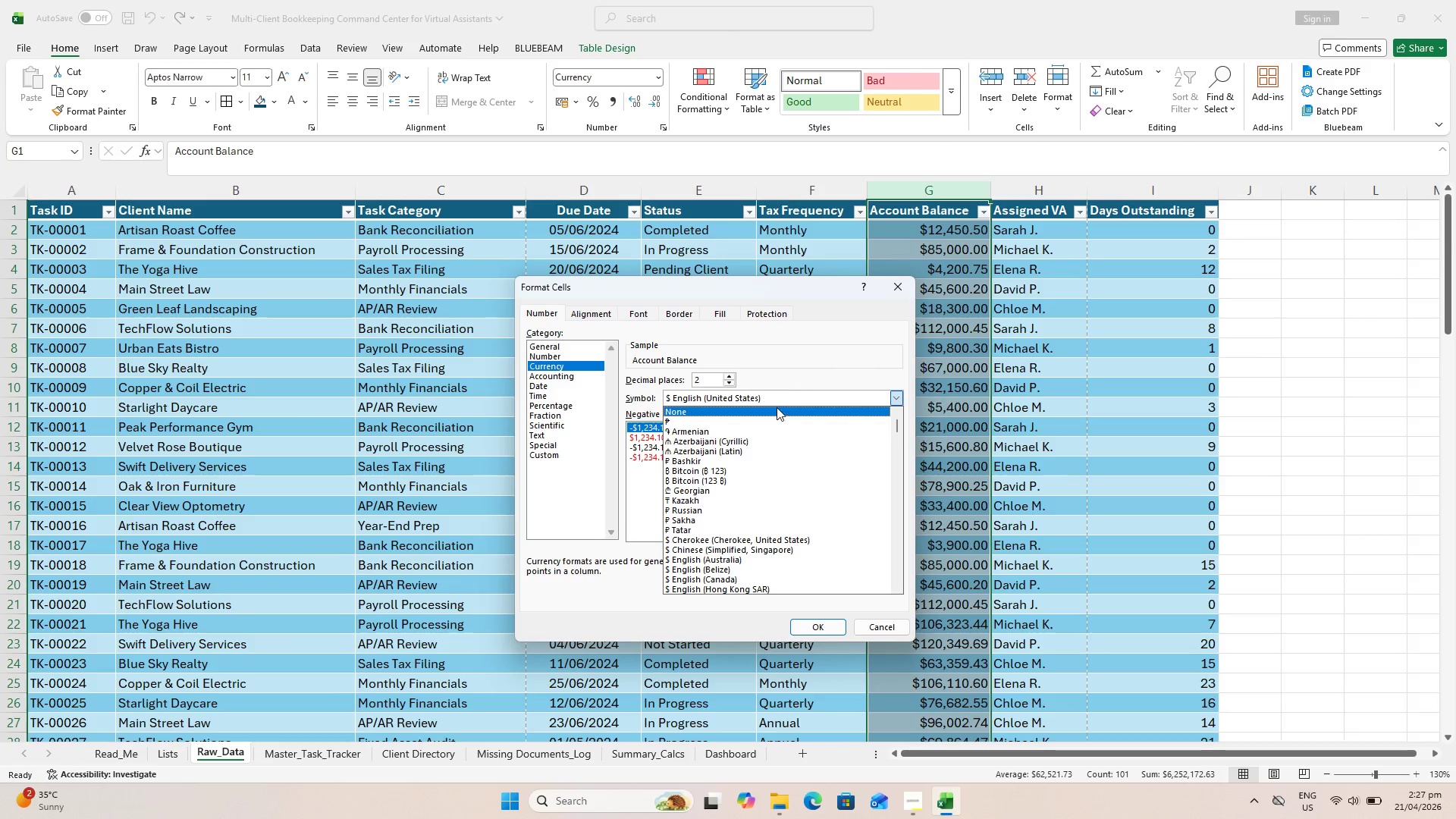 
scroll: coordinate [732, 406], scroll_direction: down, amount: 209.0
 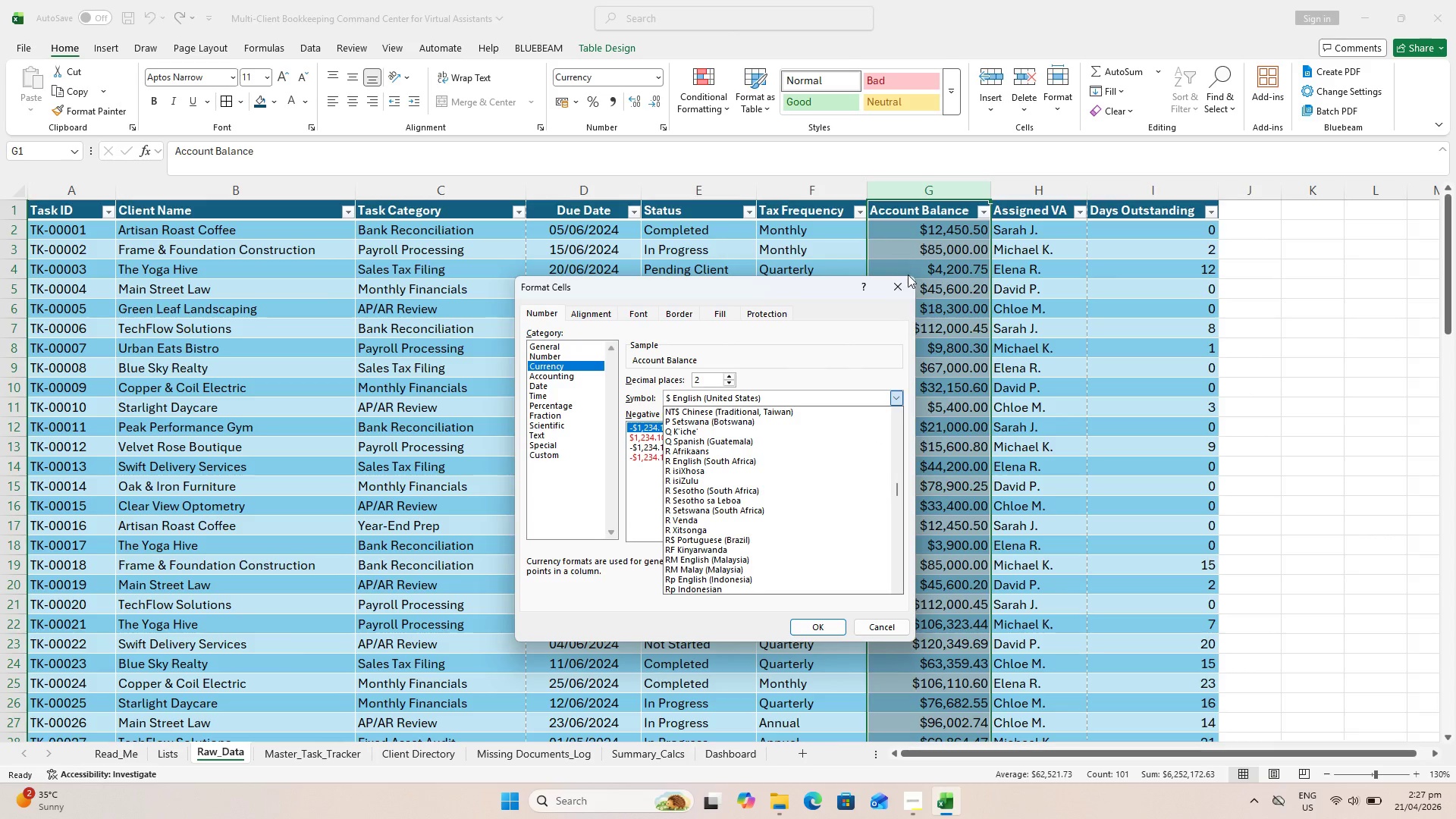 
left_click([906, 290])
 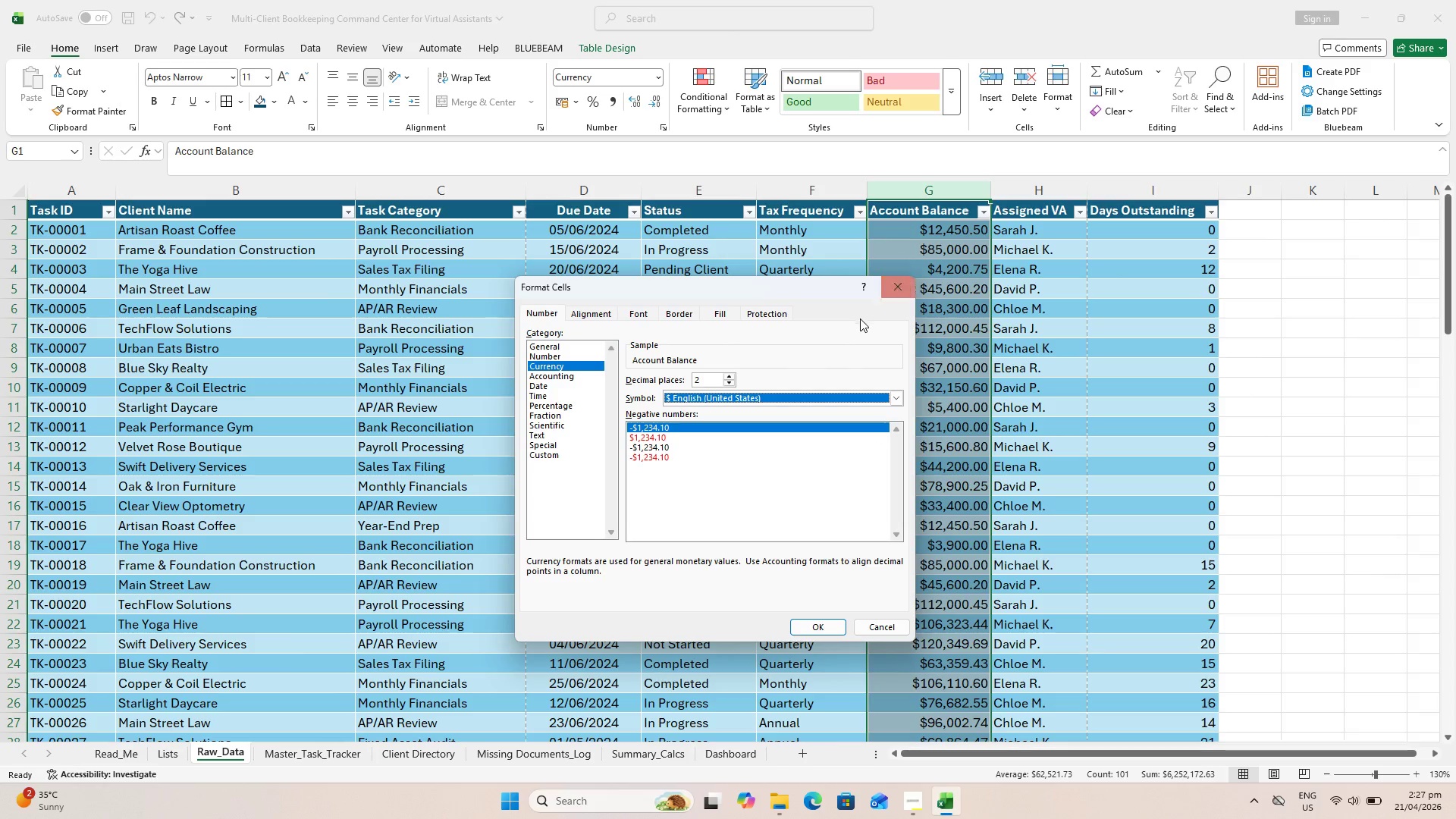 
key(Control+ControlLeft)
 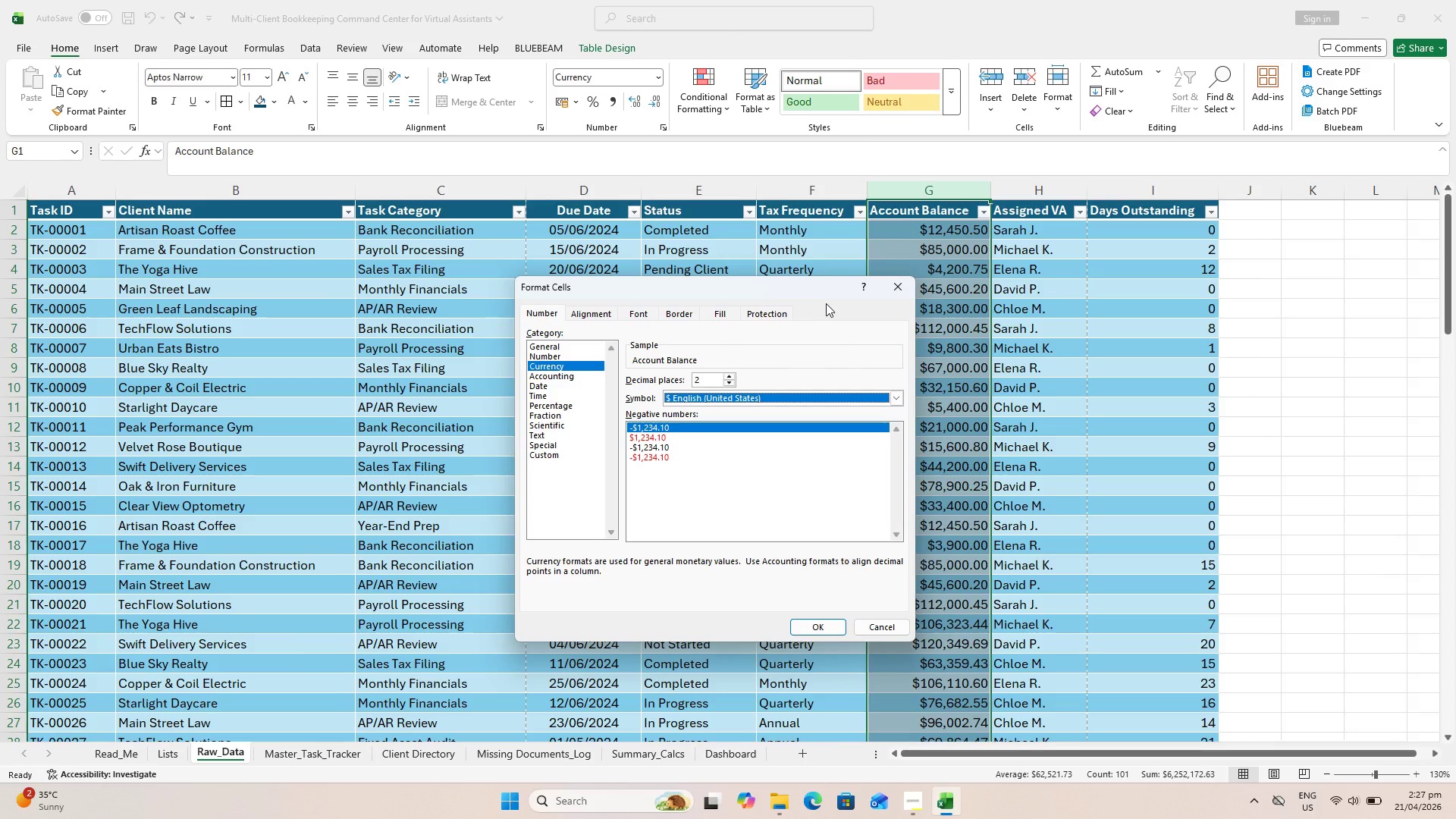 
hold_key(key=ControlLeft, duration=0.41)
 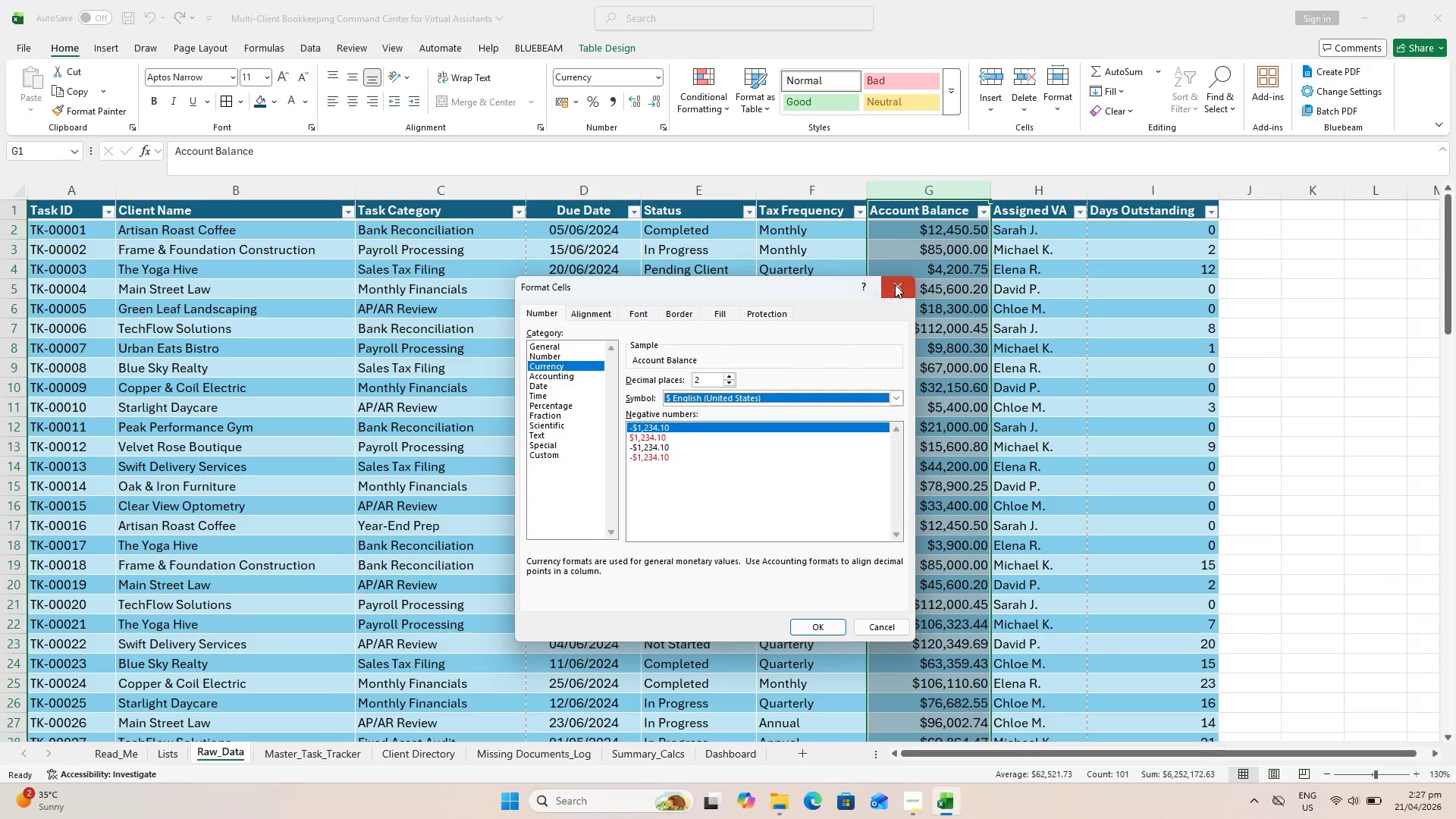 
key(Control+Z)
 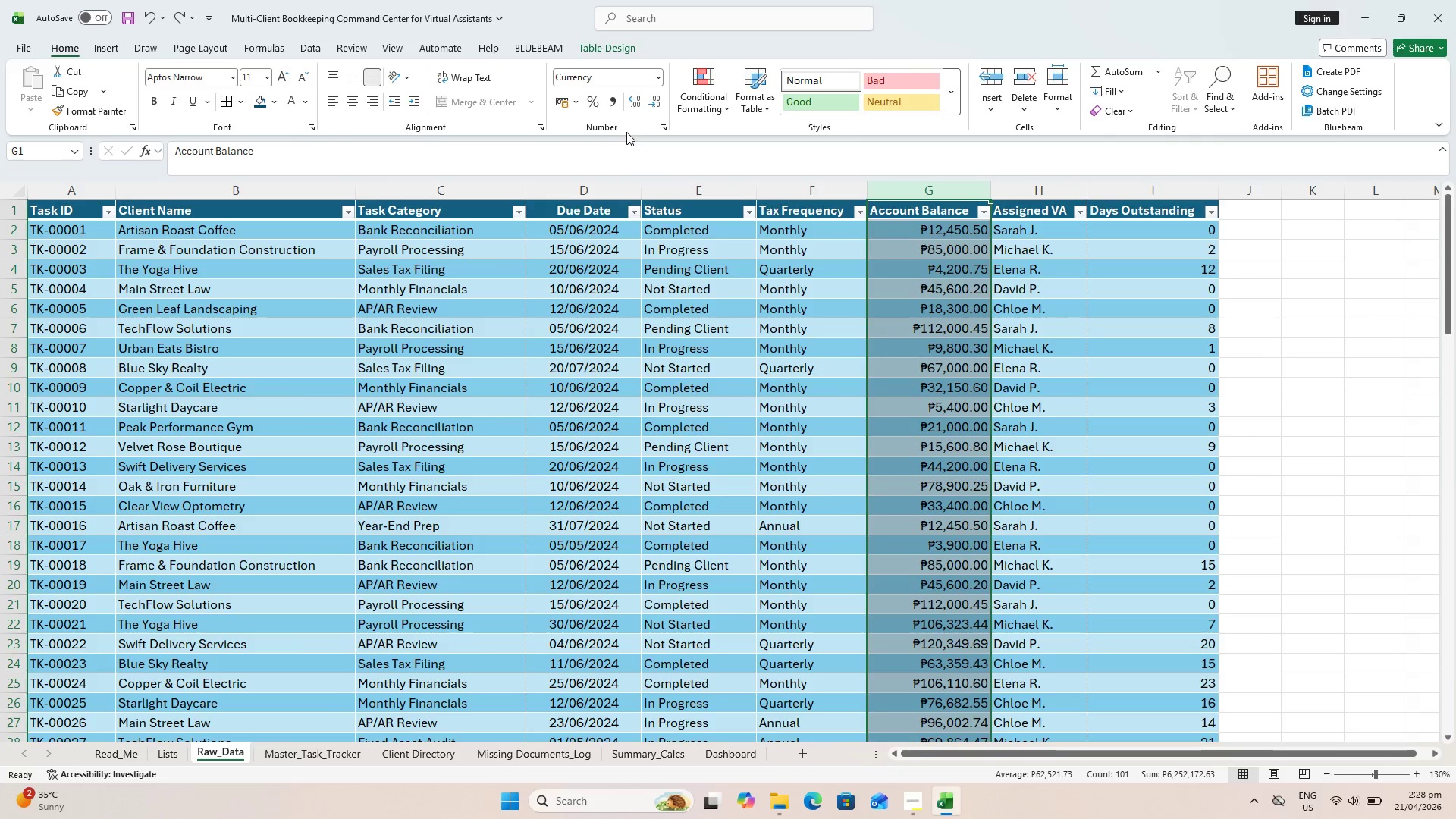 
wait(17.28)
 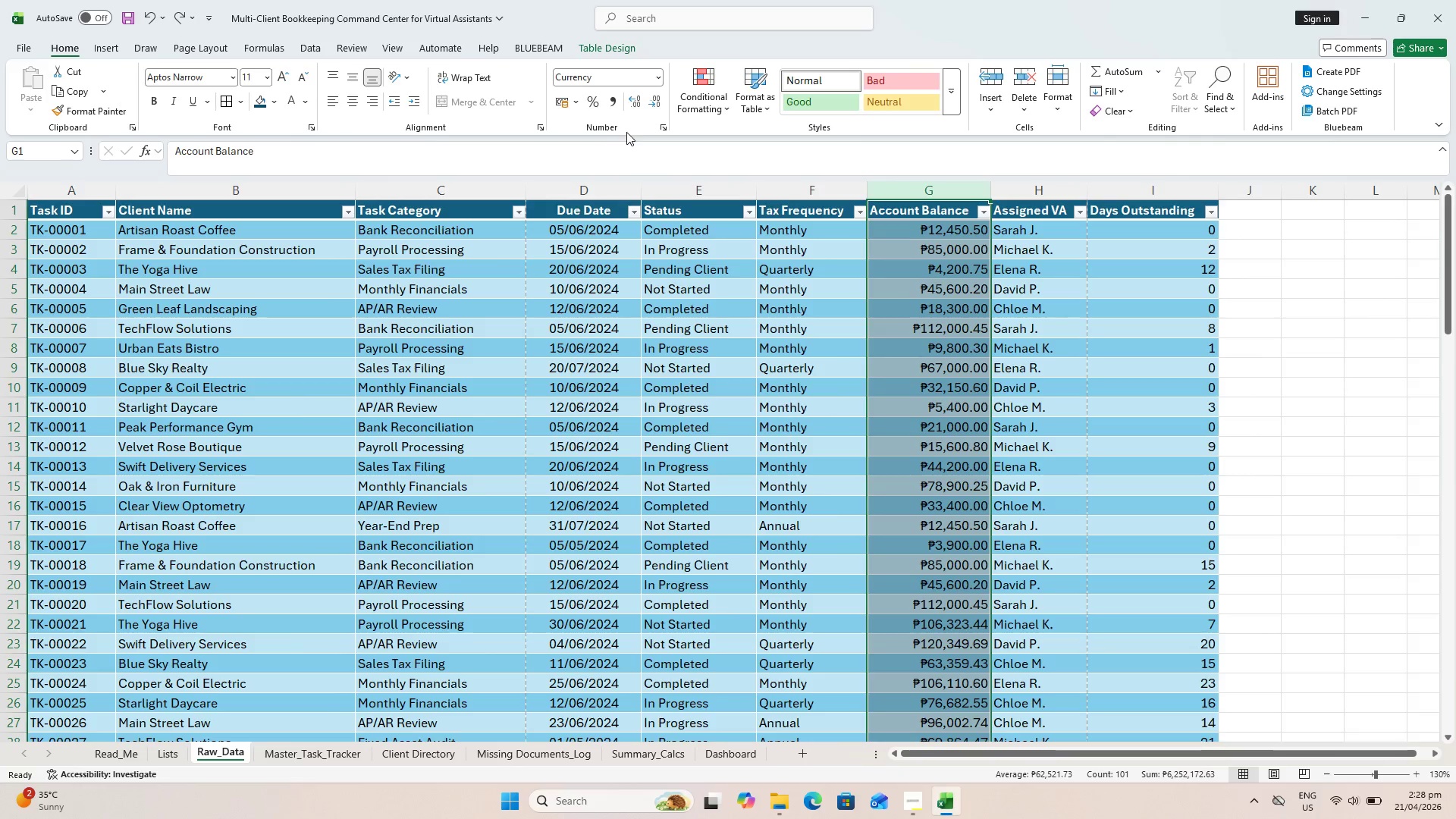 
left_click([1129, 187])
 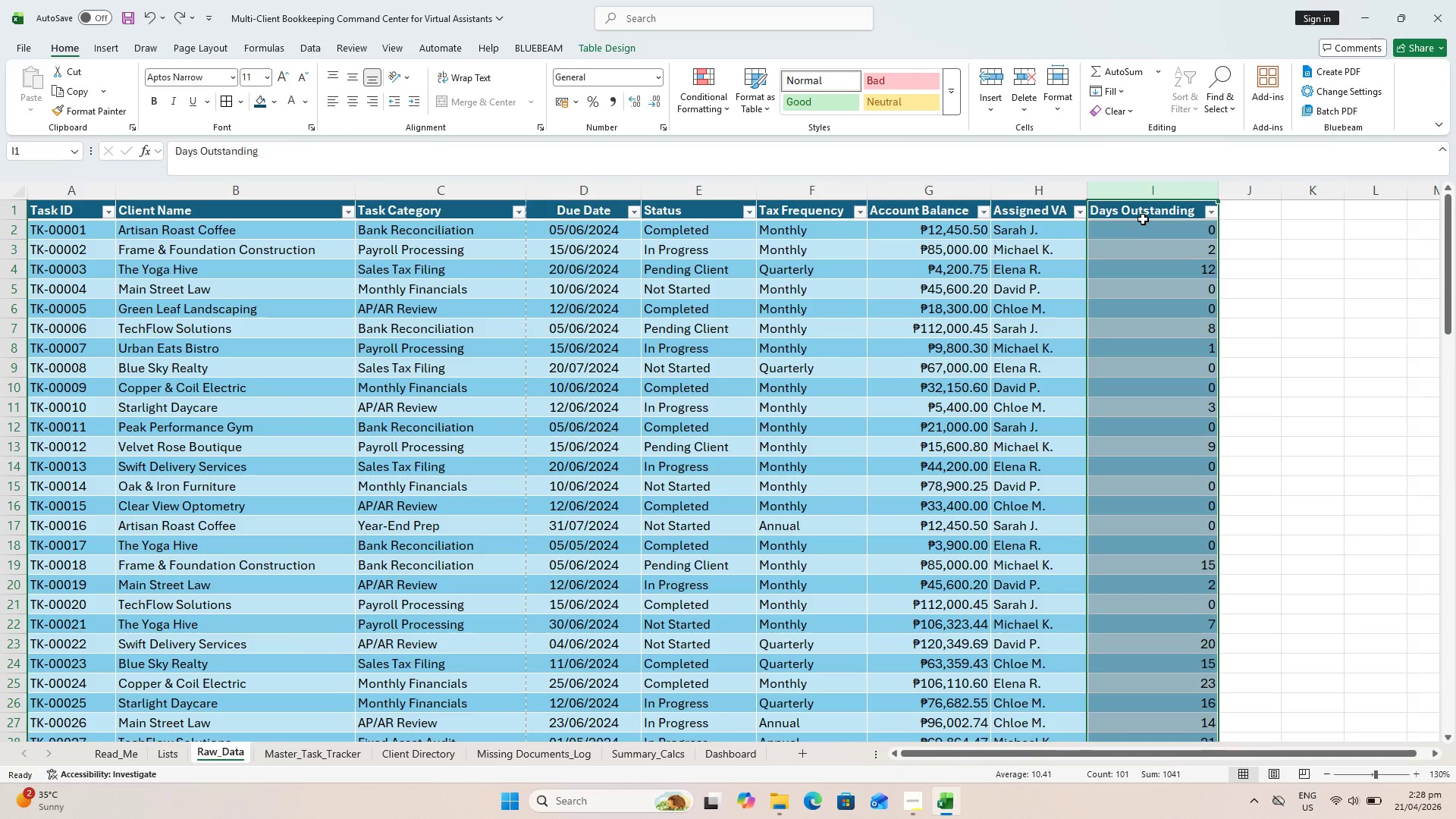 
wait(9.42)
 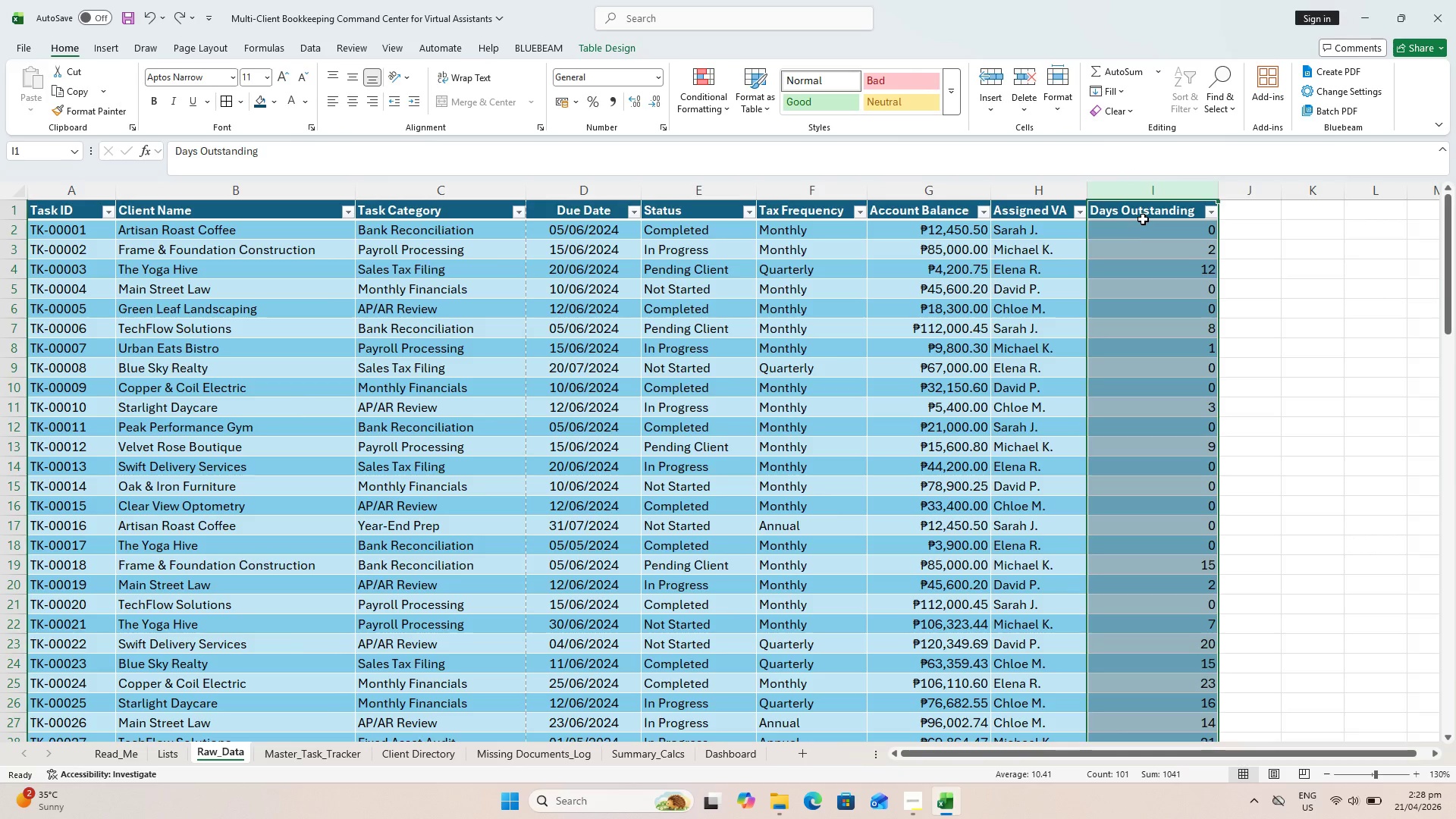 
left_click([654, 76])
 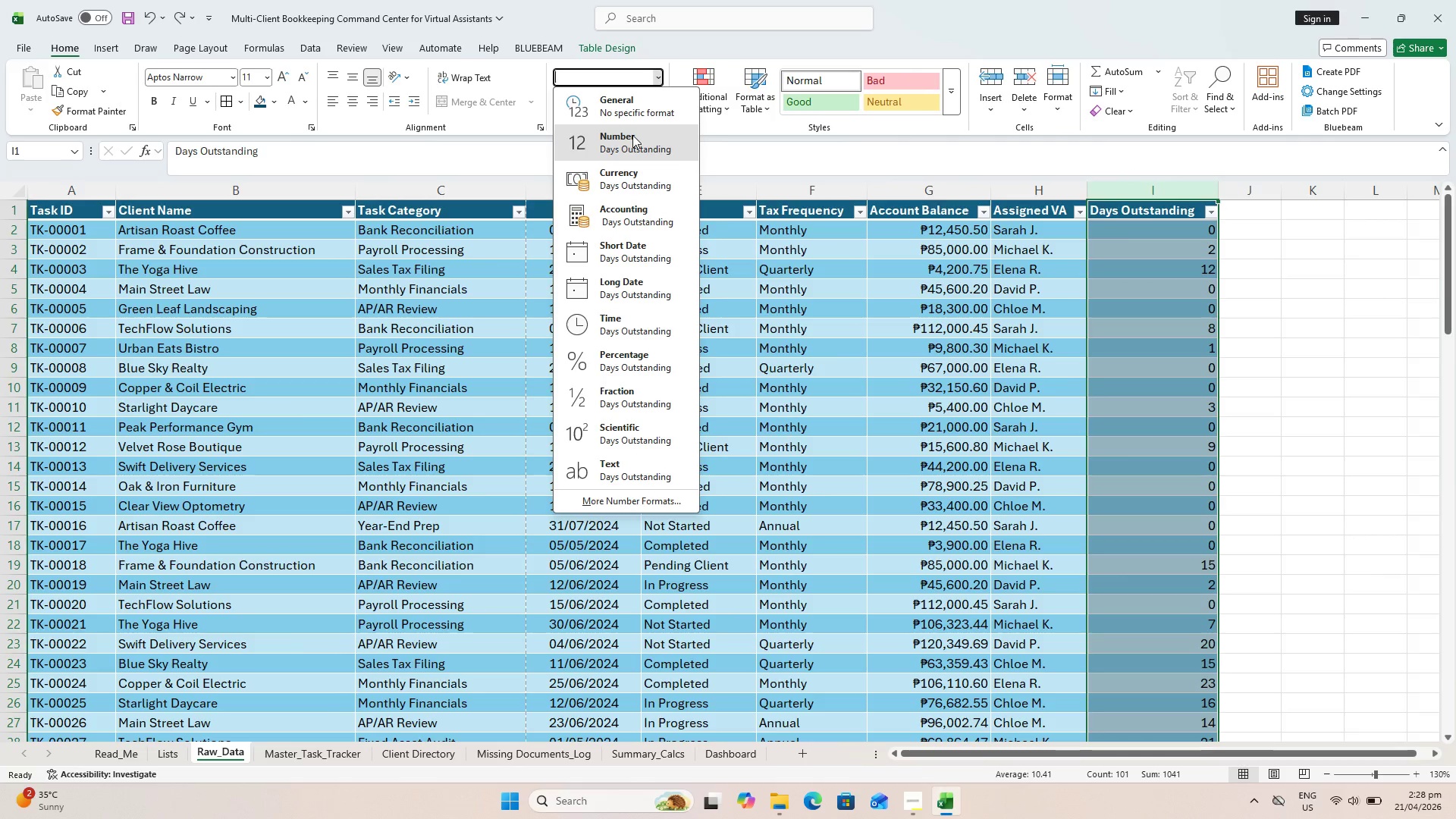 
left_click([632, 135])
 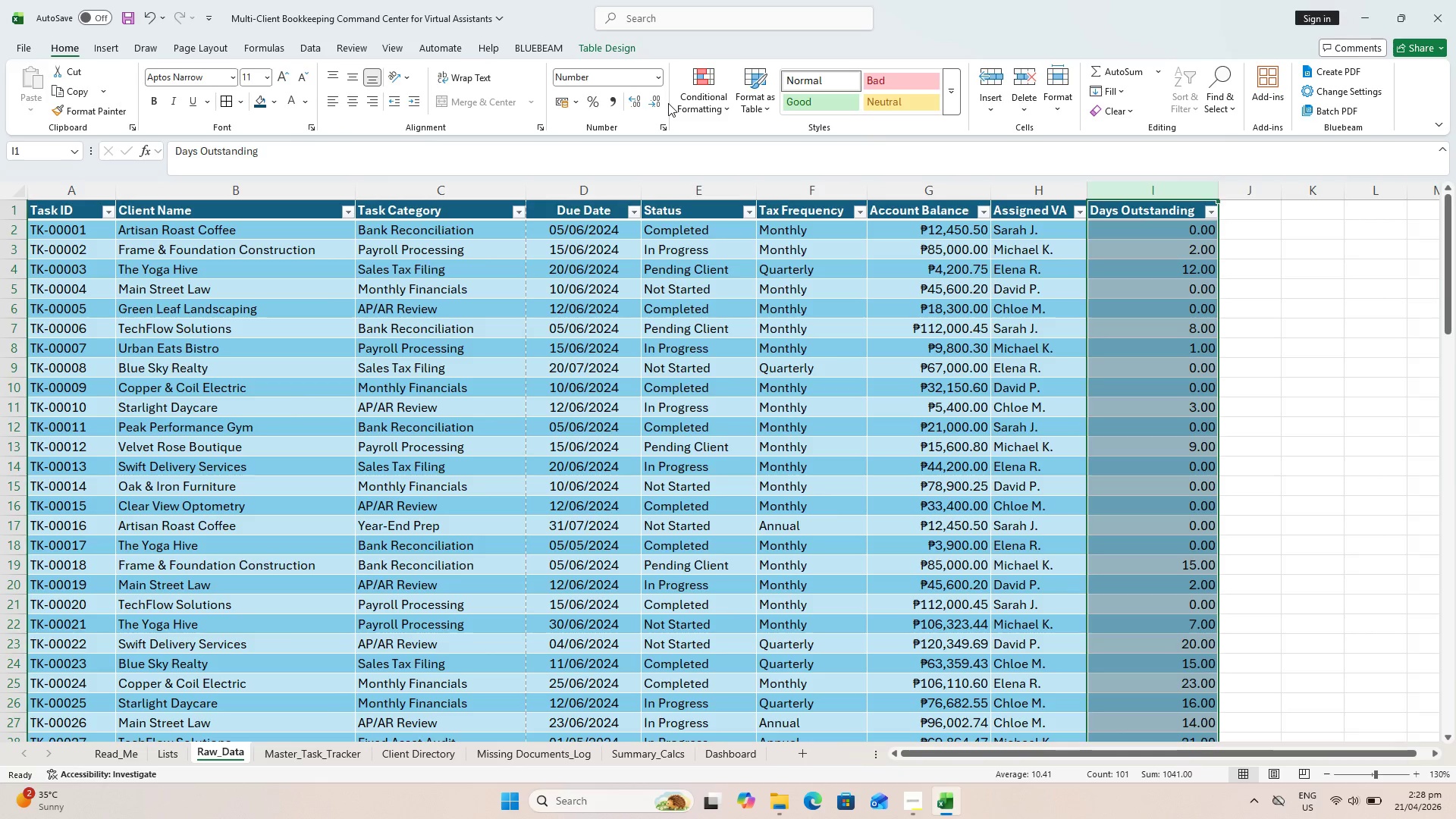 
double_click([658, 100])
 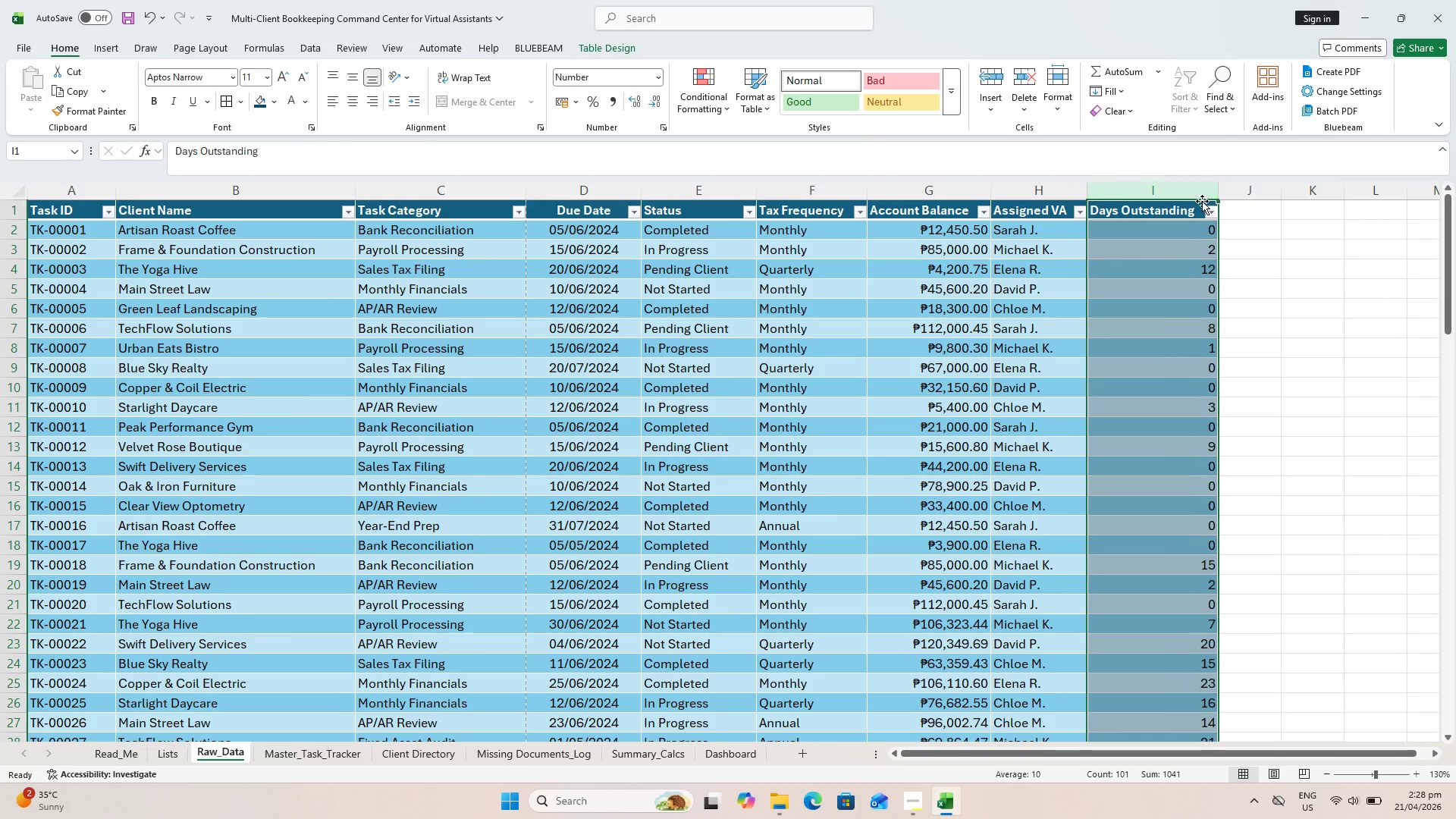 
left_click_drag(start_coordinate=[1217, 193], to_coordinate=[1178, 200])
 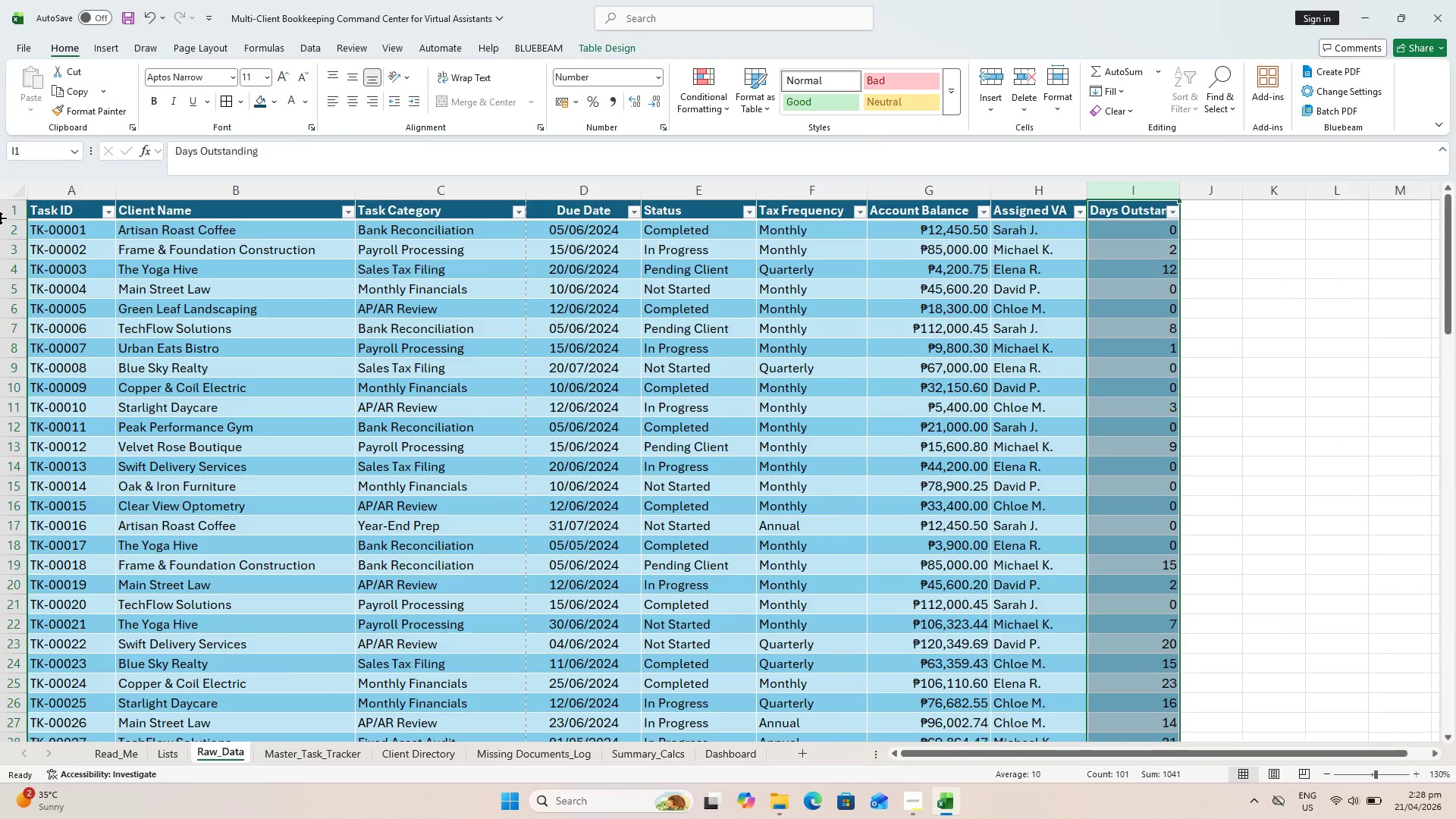 
scroll: coordinate [67, 193], scroll_direction: up, amount: 2.0
 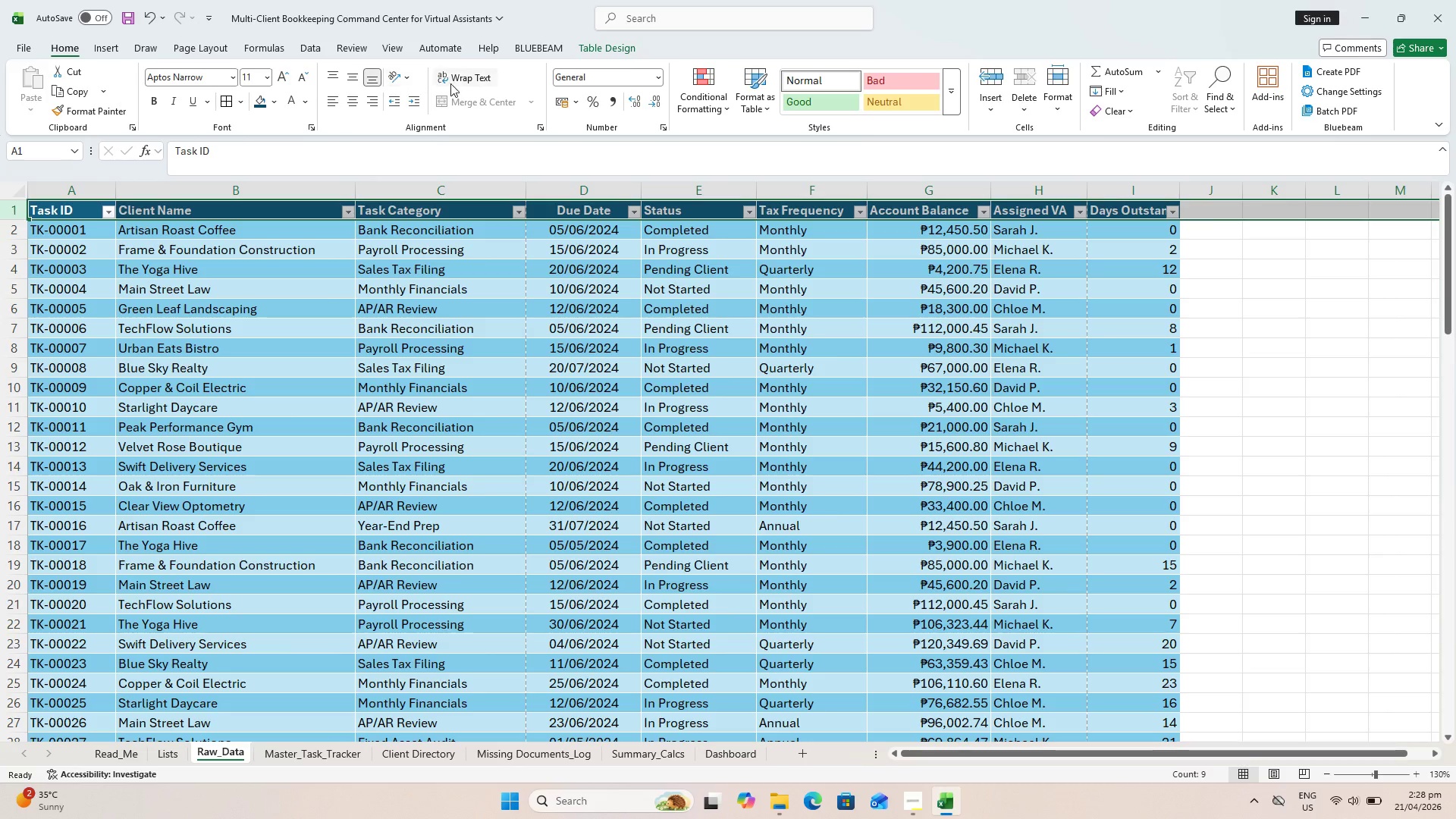 
left_click([466, 84])
 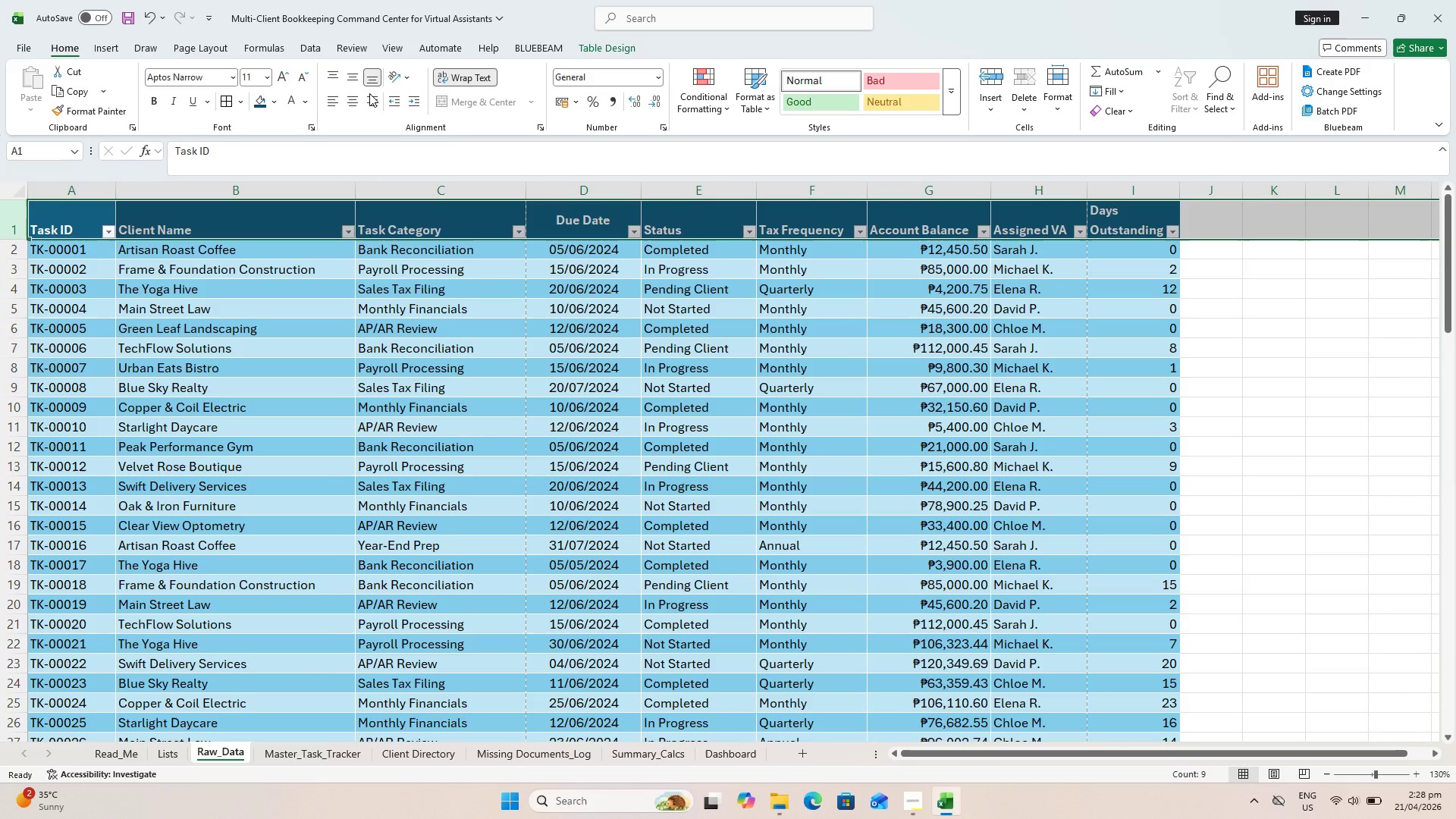 
left_click([358, 106])
 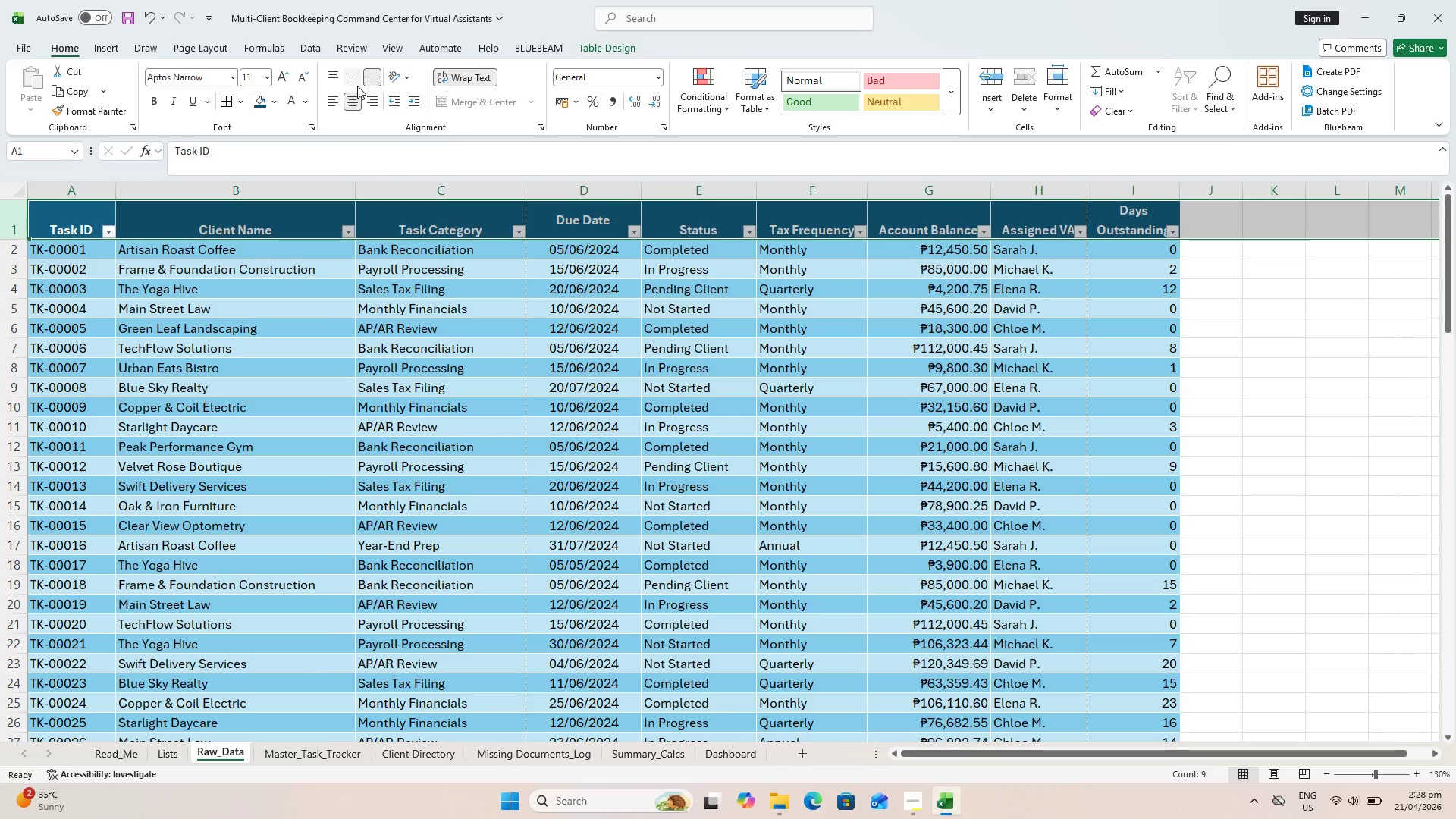 
mouse_move([341, 81])
 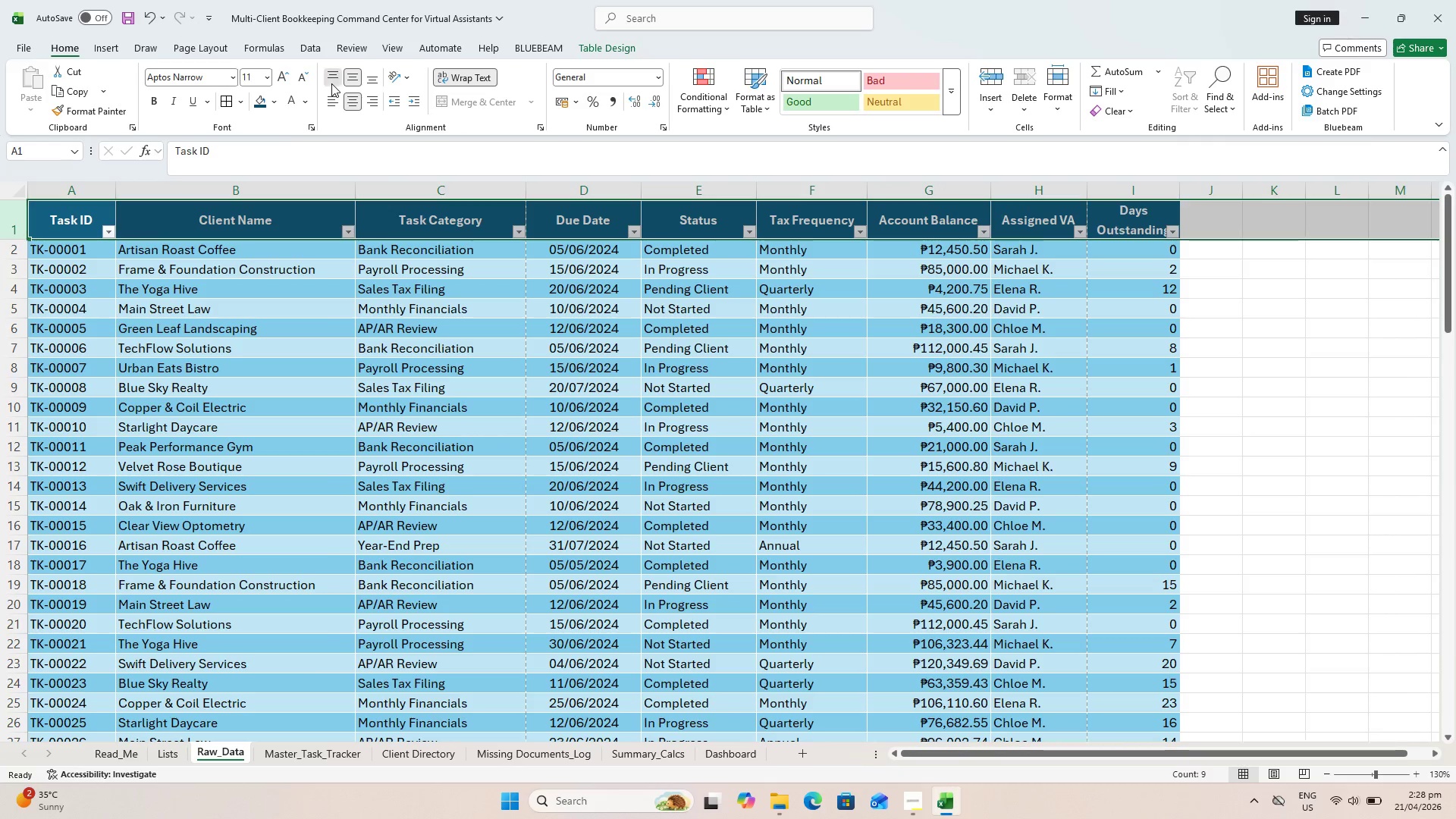 
left_click([331, 83])
 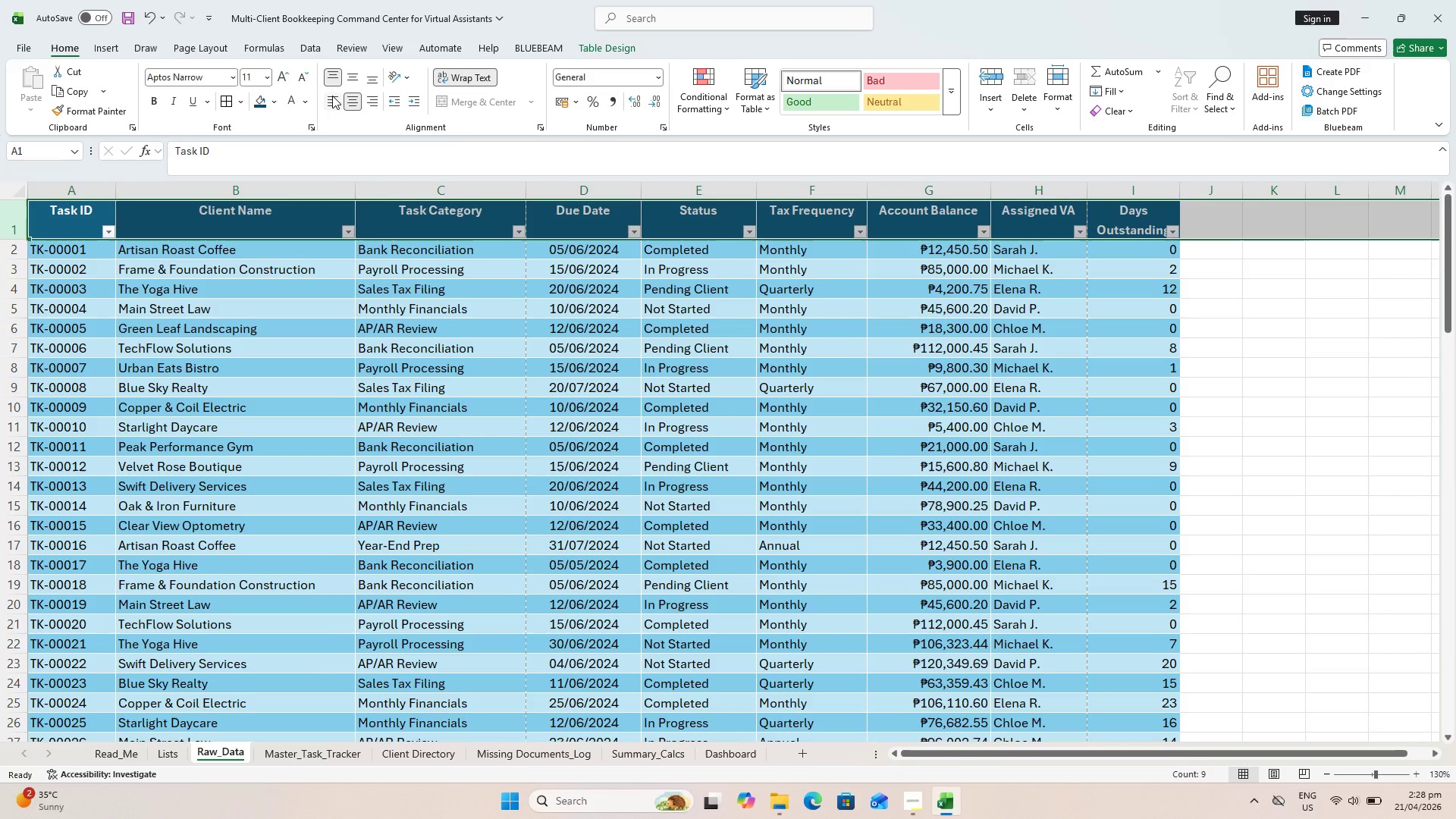 
left_click([350, 82])
 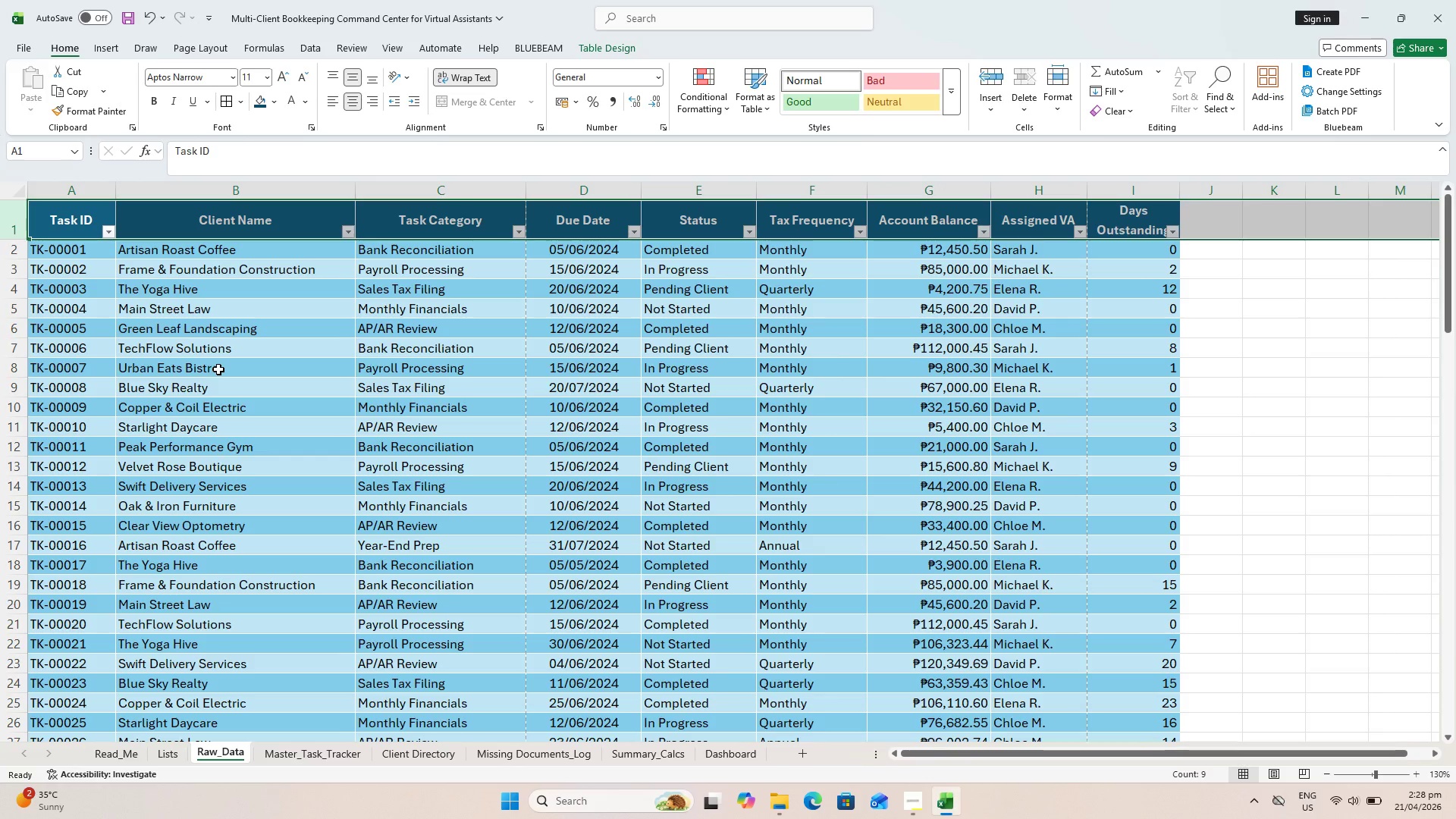 
wait(9.12)
 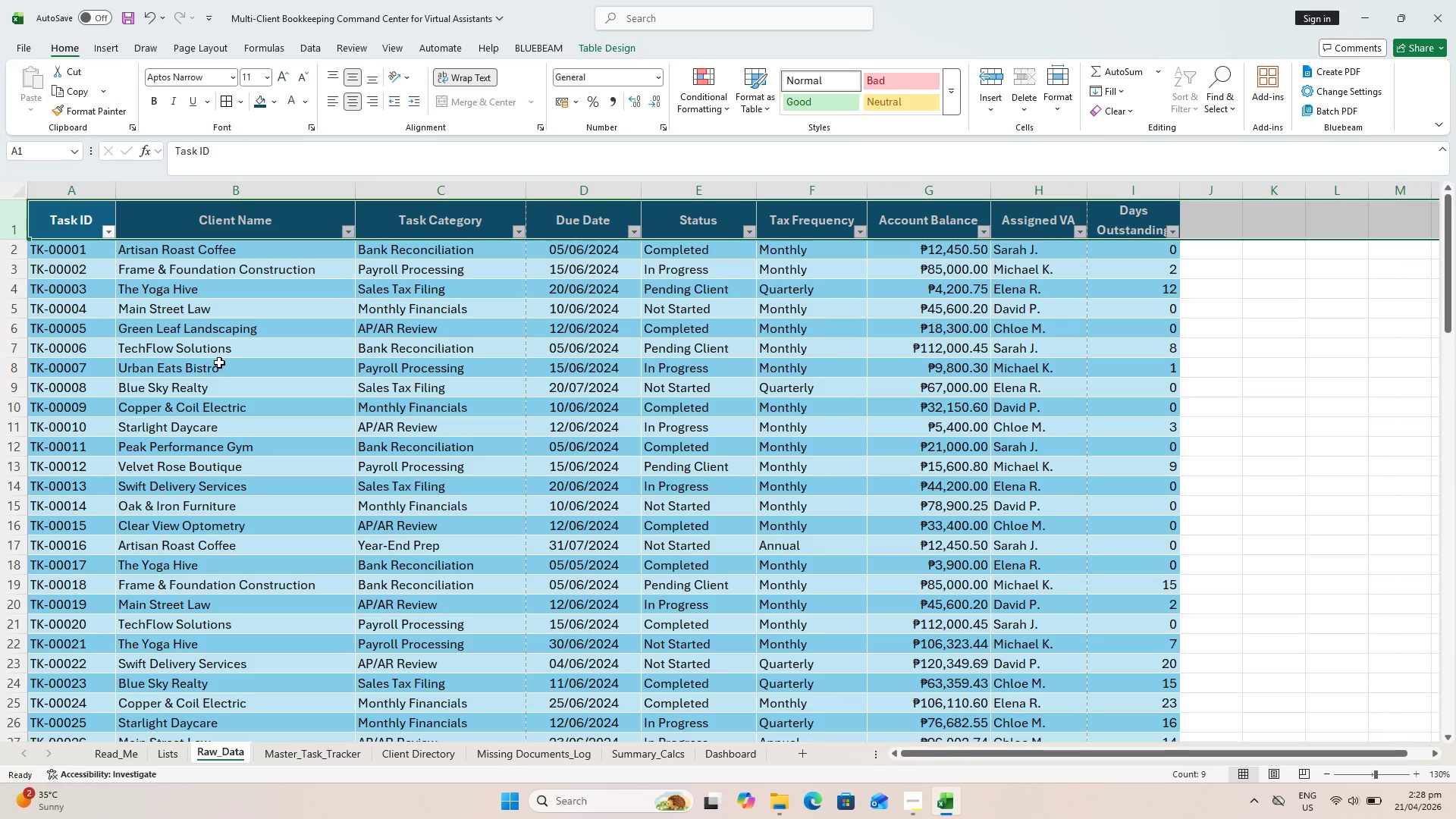 
key(Control+S)
 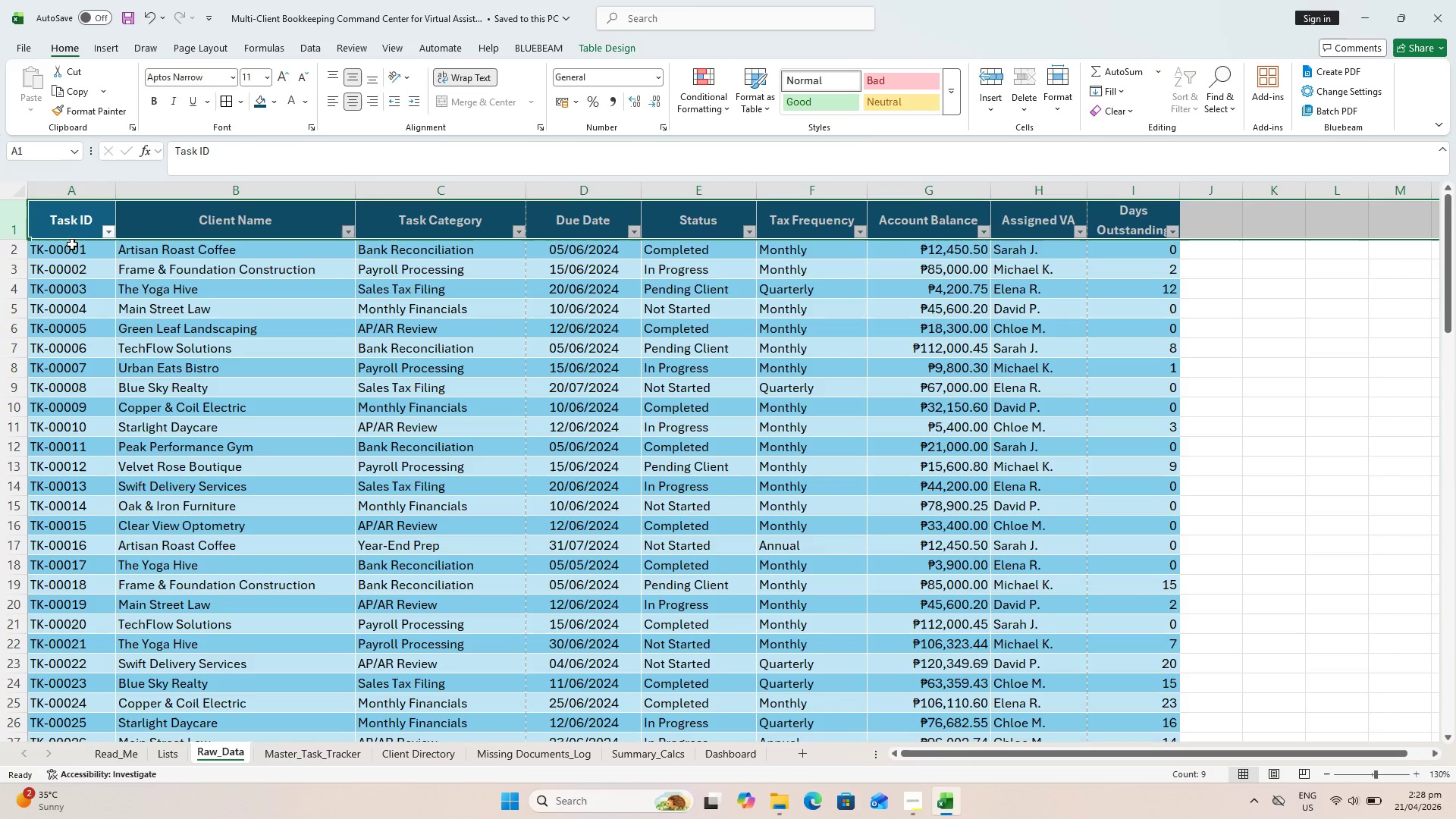 
left_click([72, 252])
 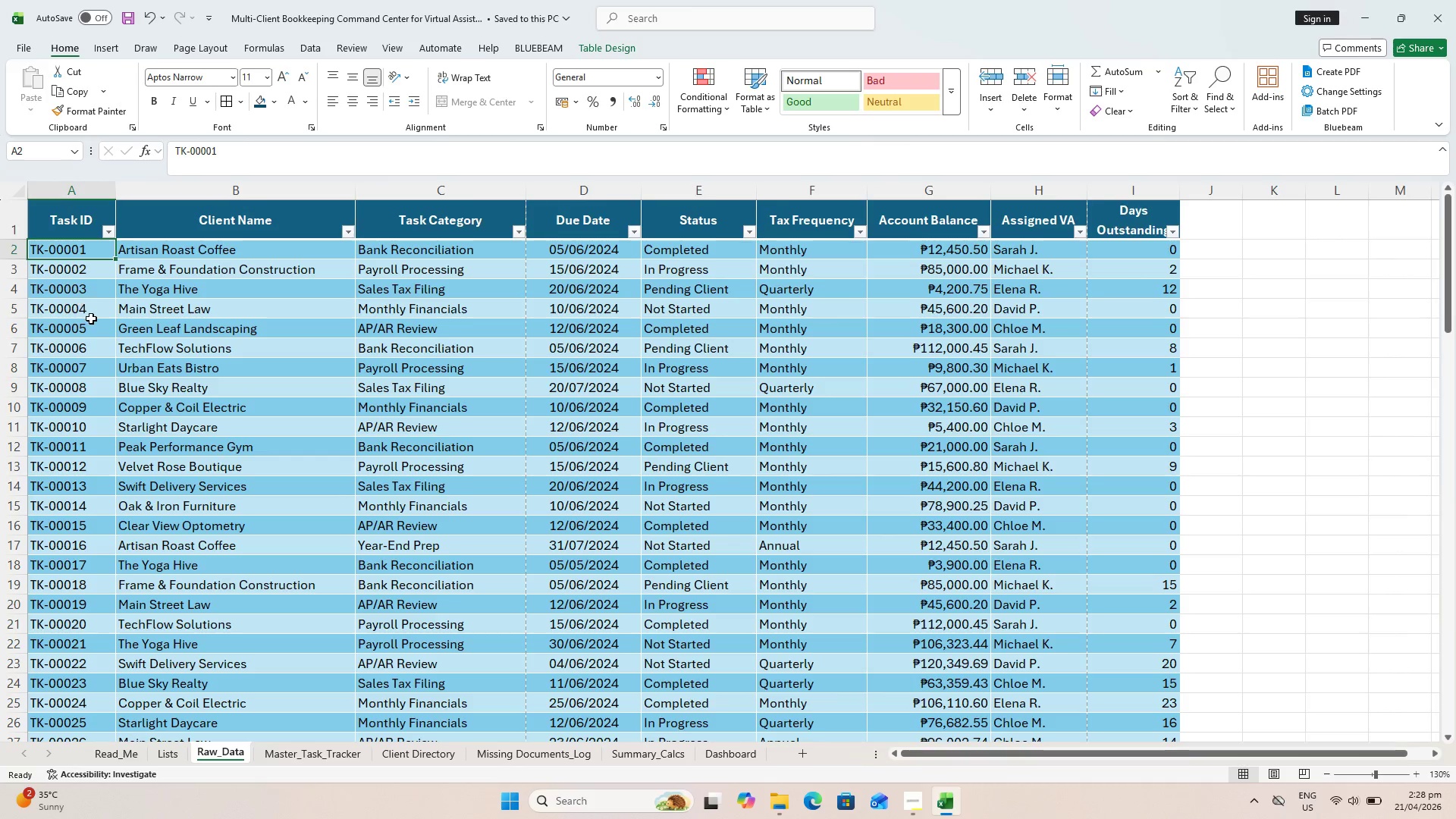 
hold_key(key=ShiftLeft, duration=0.73)
 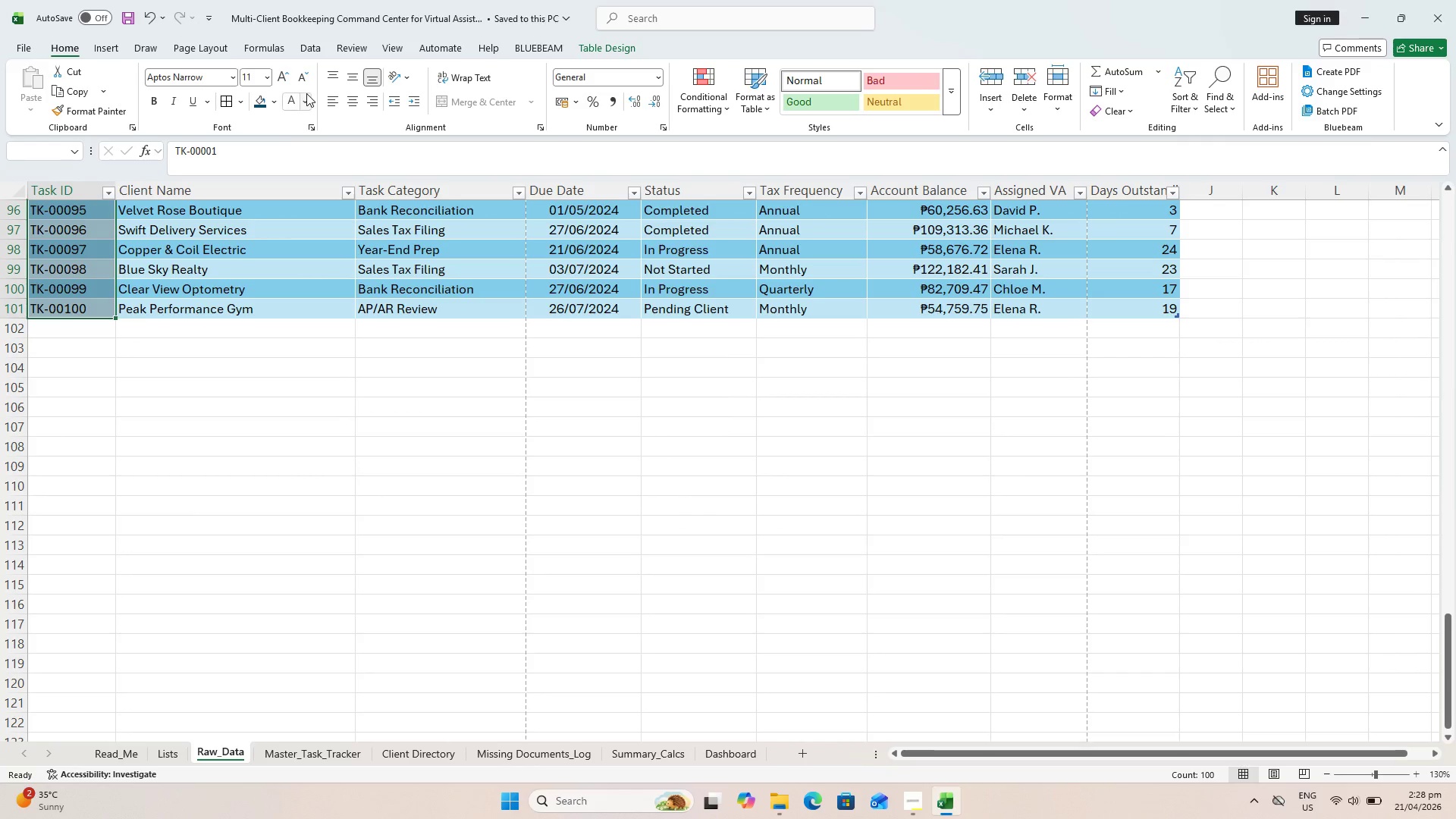 
scroll: coordinate [99, 400], scroll_direction: down, amount: 32.0
 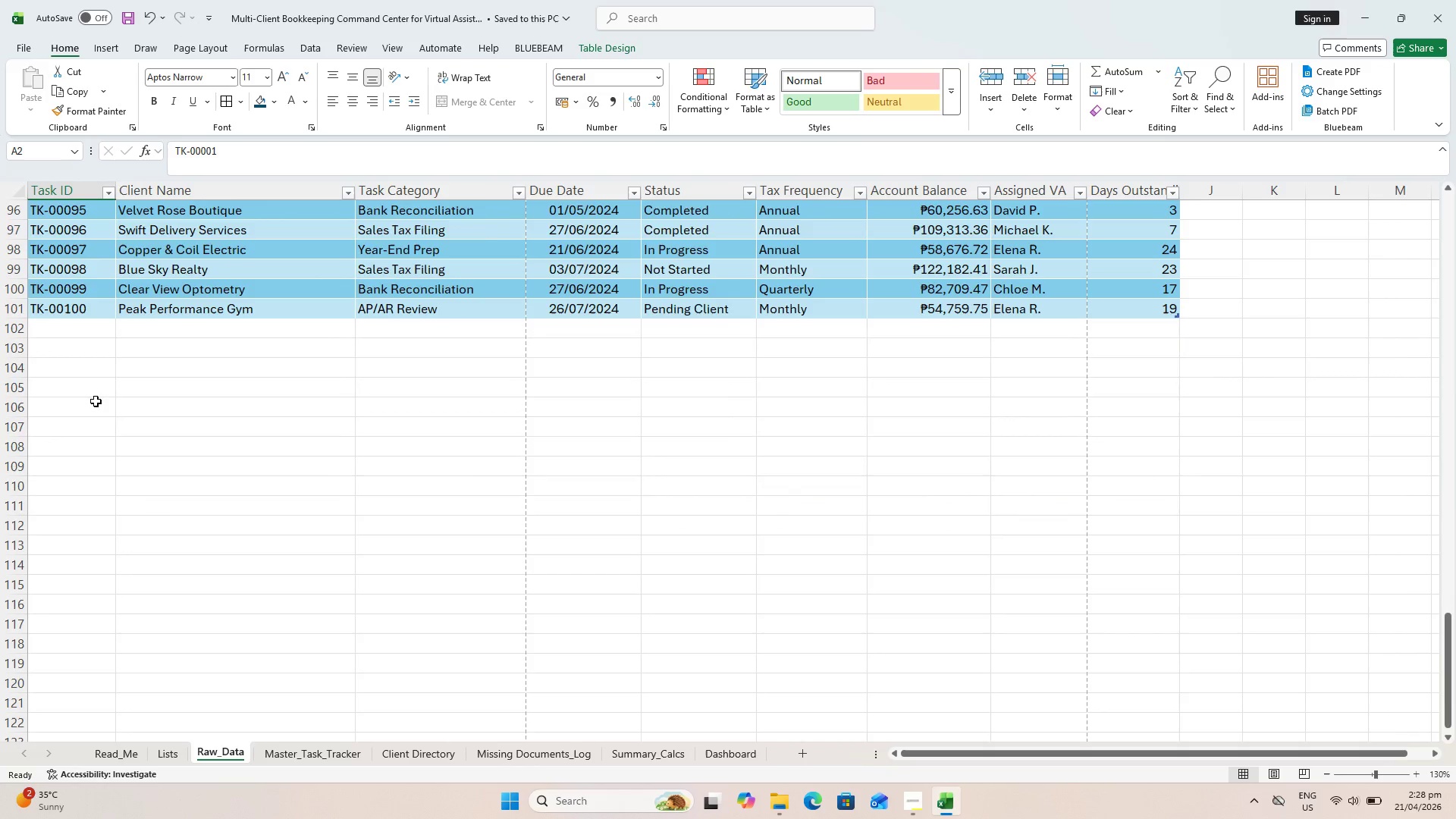 
left_click([353, 99])
 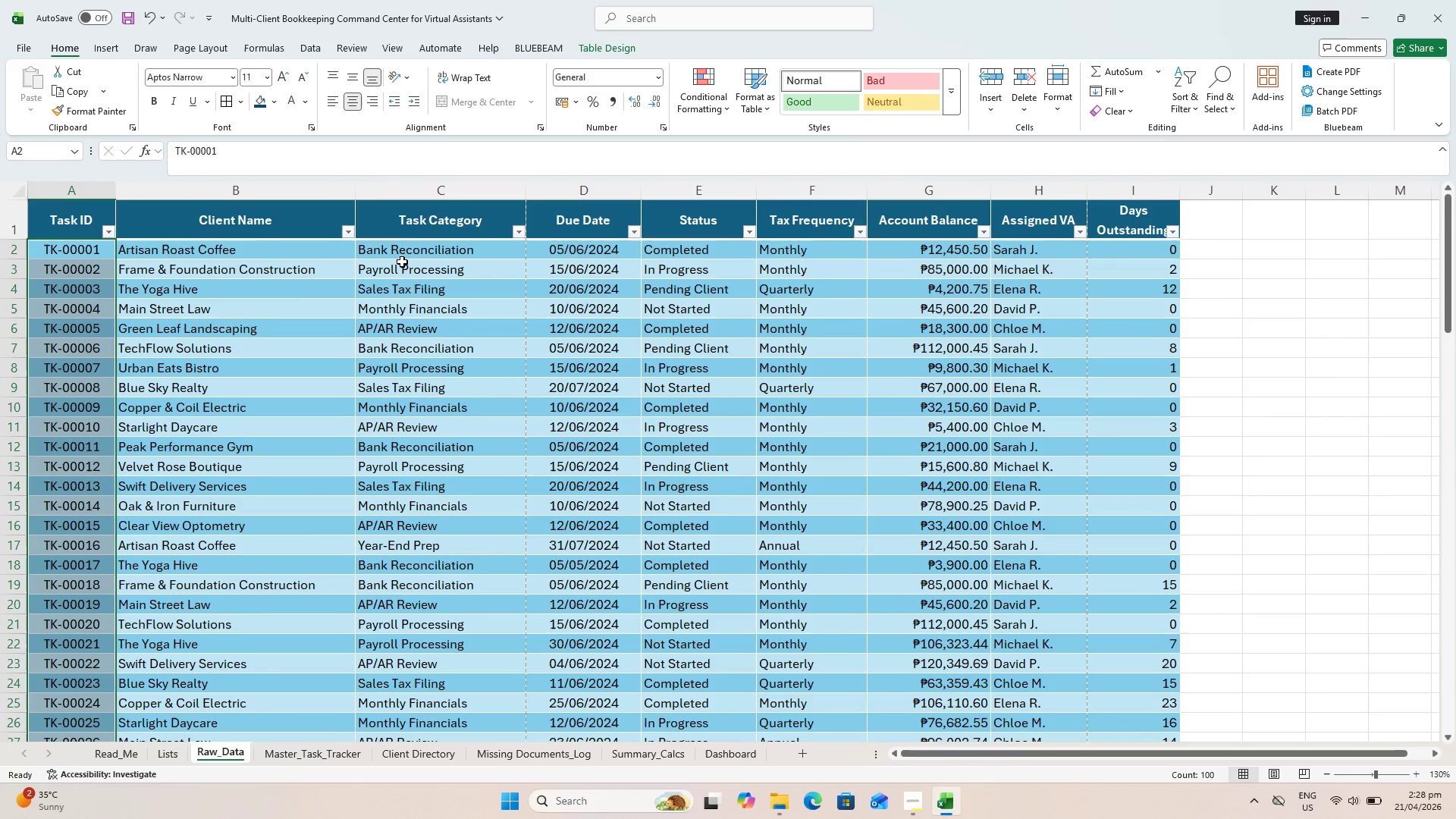 
left_click([403, 257])
 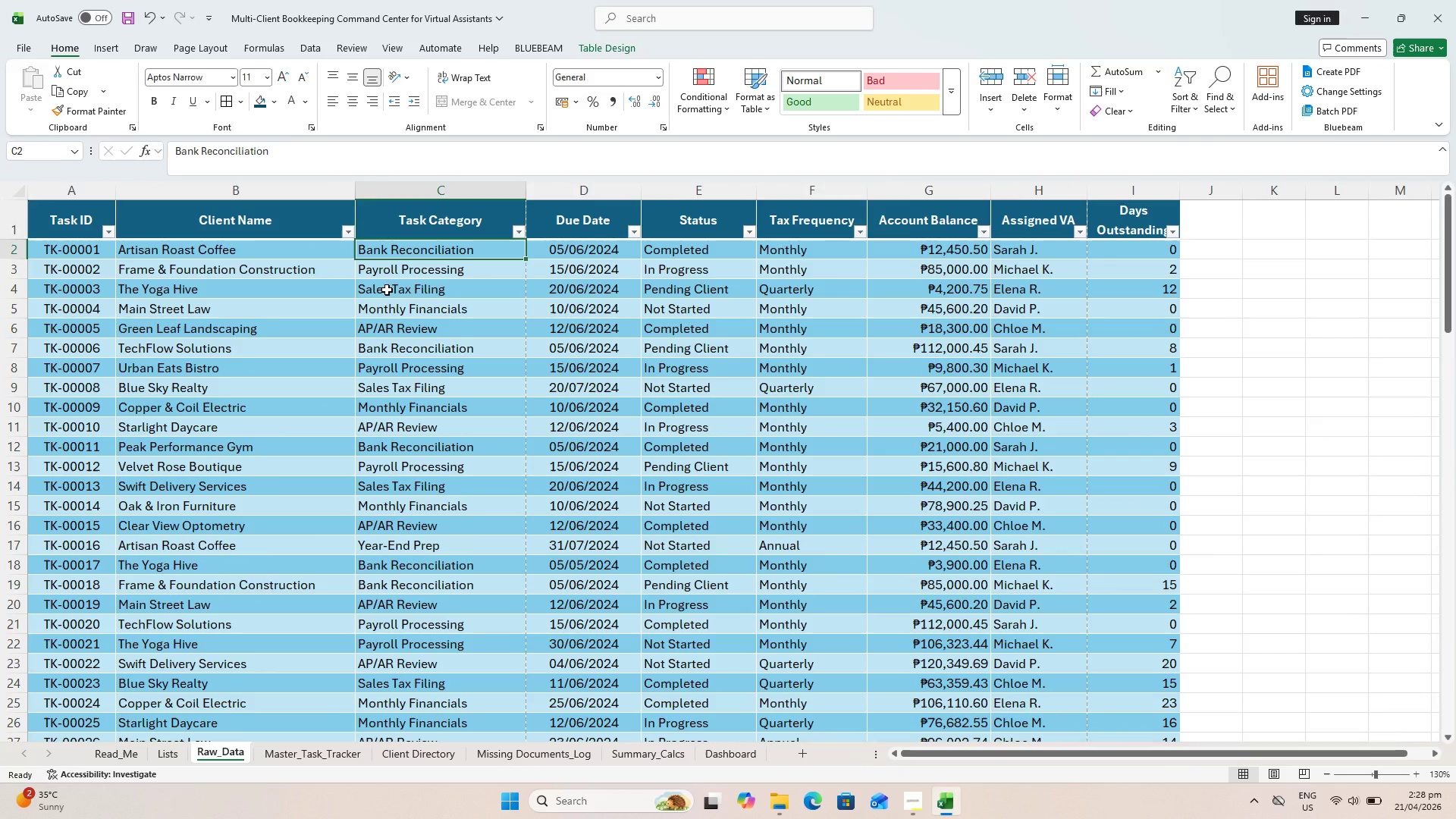 
hold_key(key=ShiftLeft, duration=3.56)
 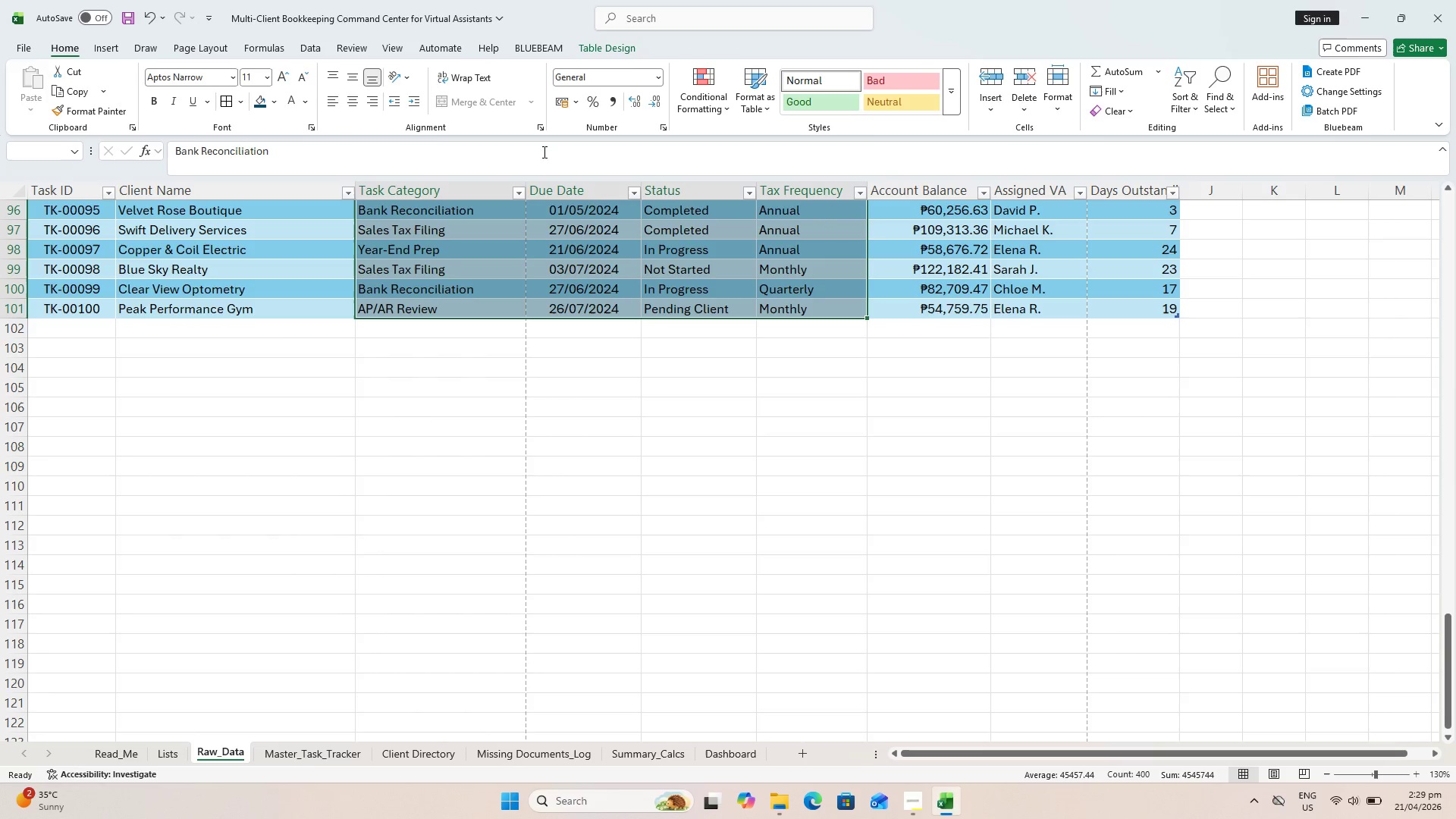 
scroll: coordinate [383, 298], scroll_direction: down, amount: 32.0
 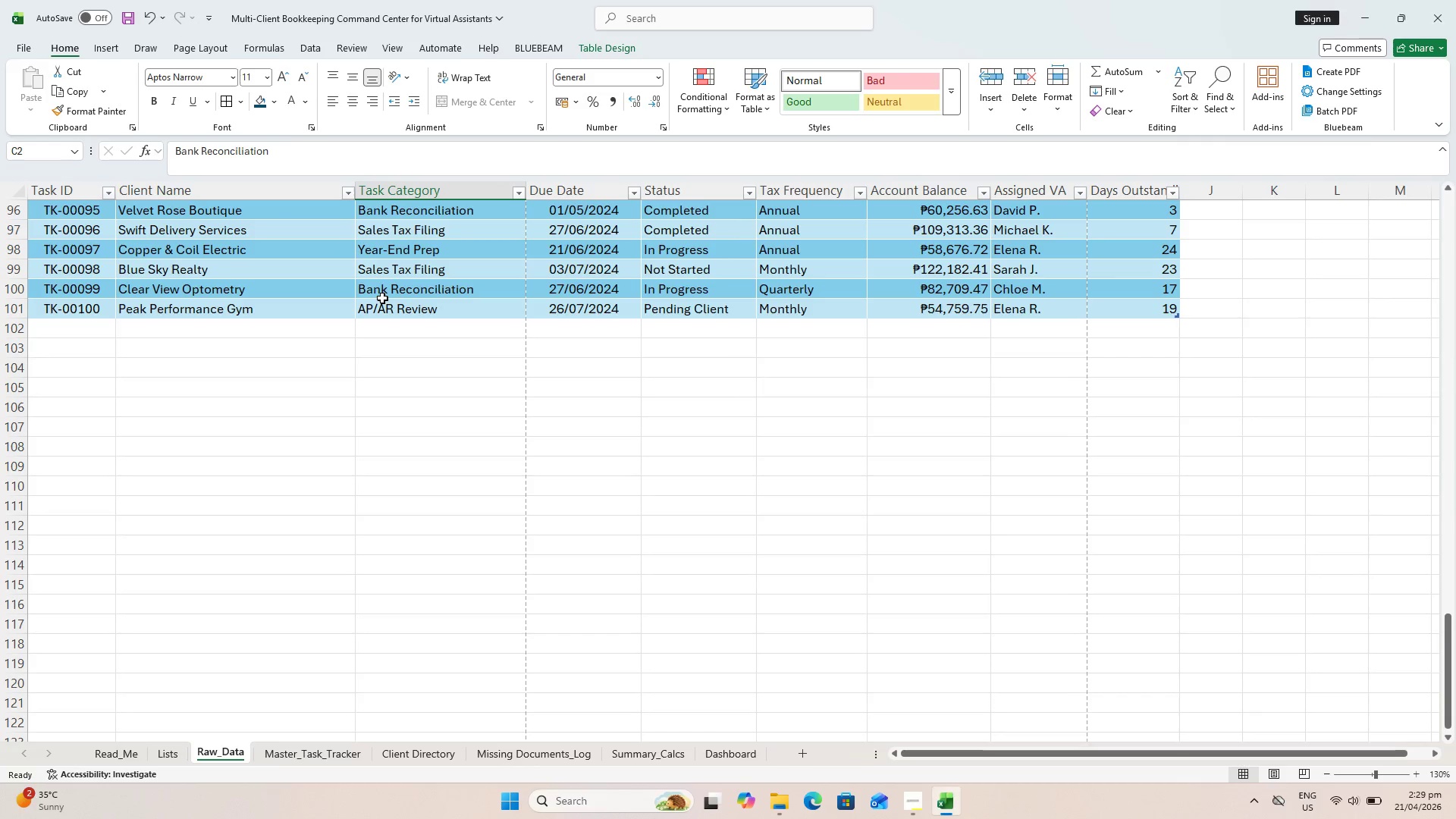 
left_click([391, 309])
 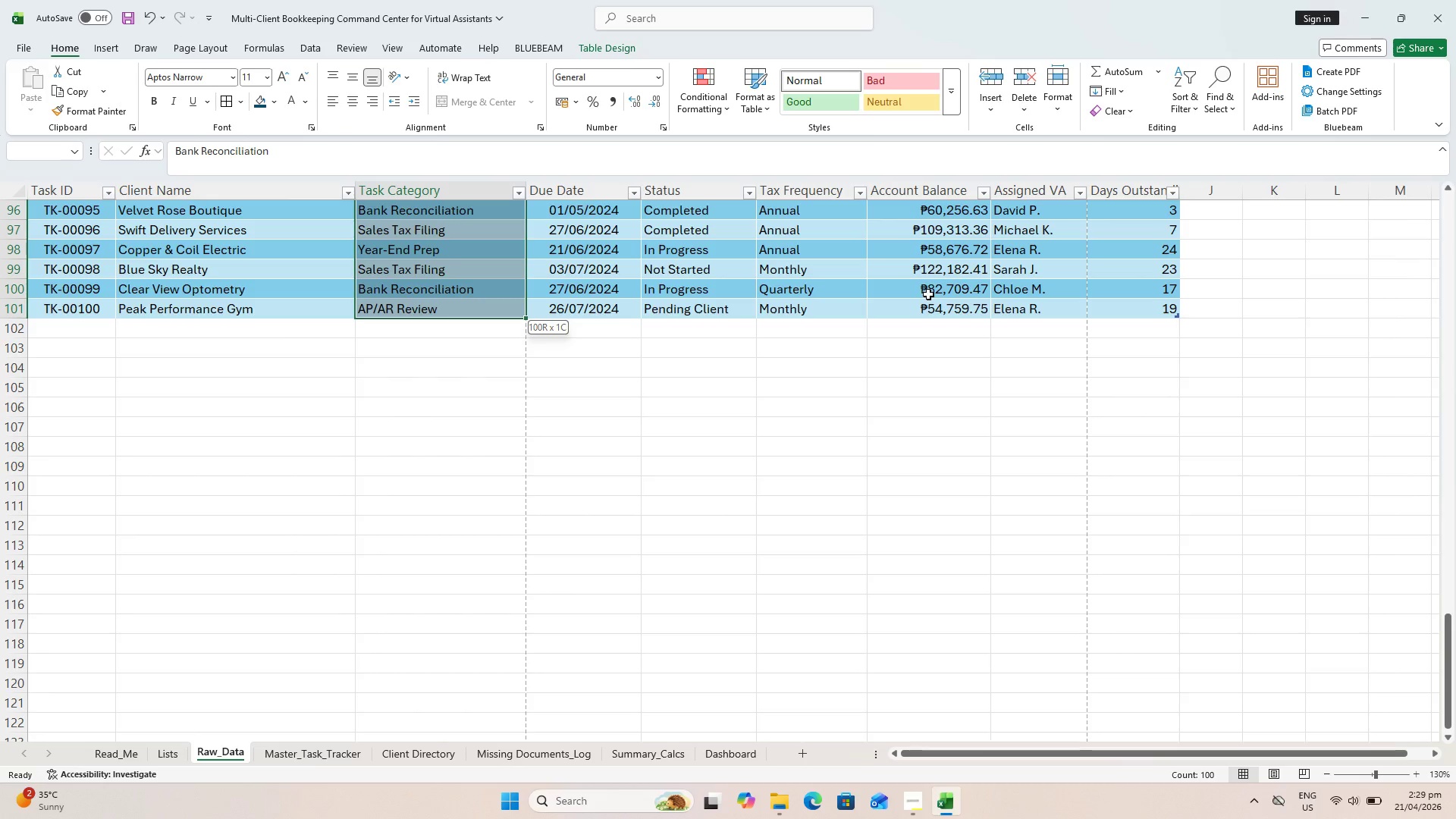 
left_click([823, 312])
 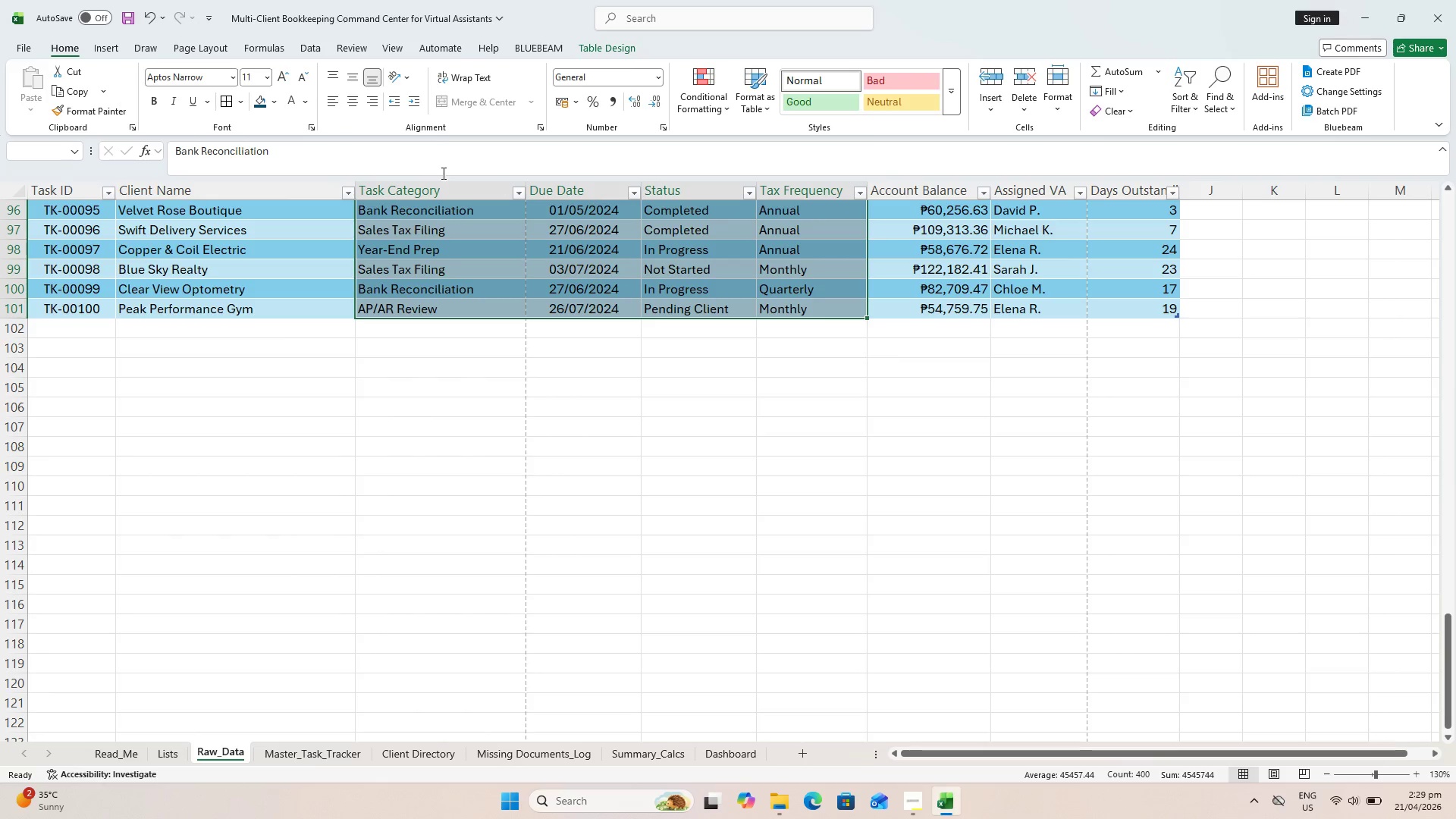 
left_click([356, 99])
 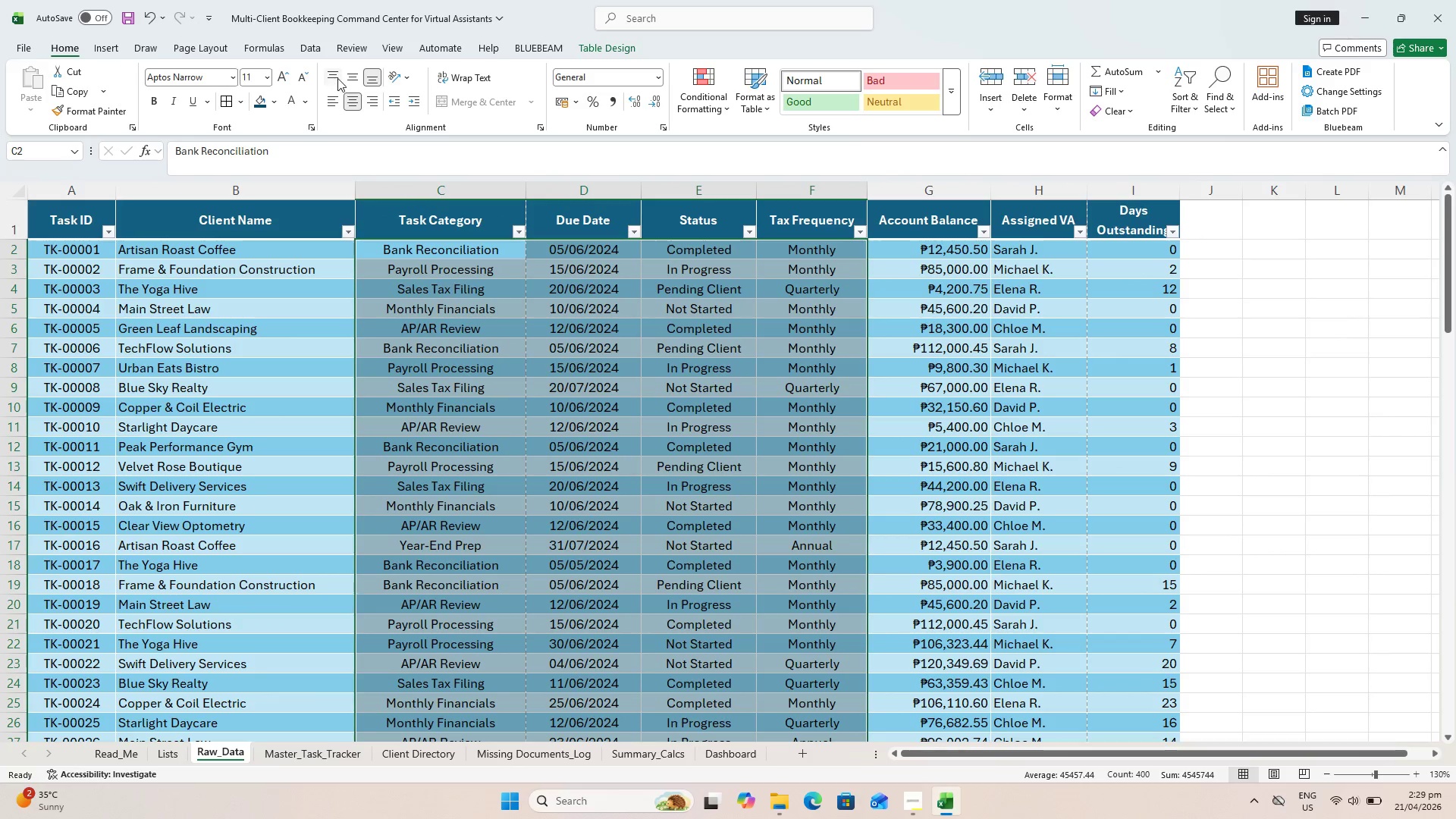 
left_click([350, 77])
 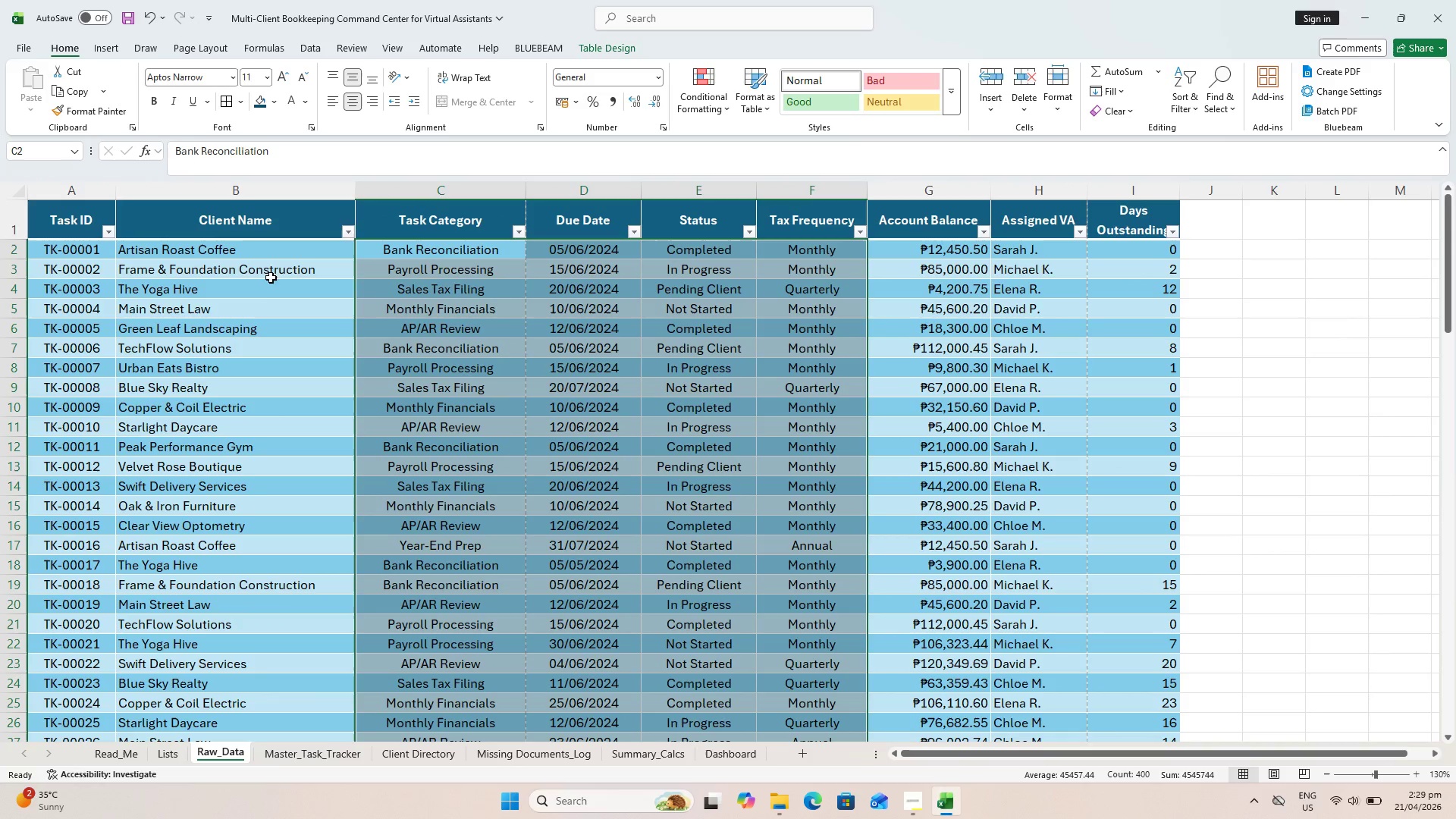 
left_click([256, 259])
 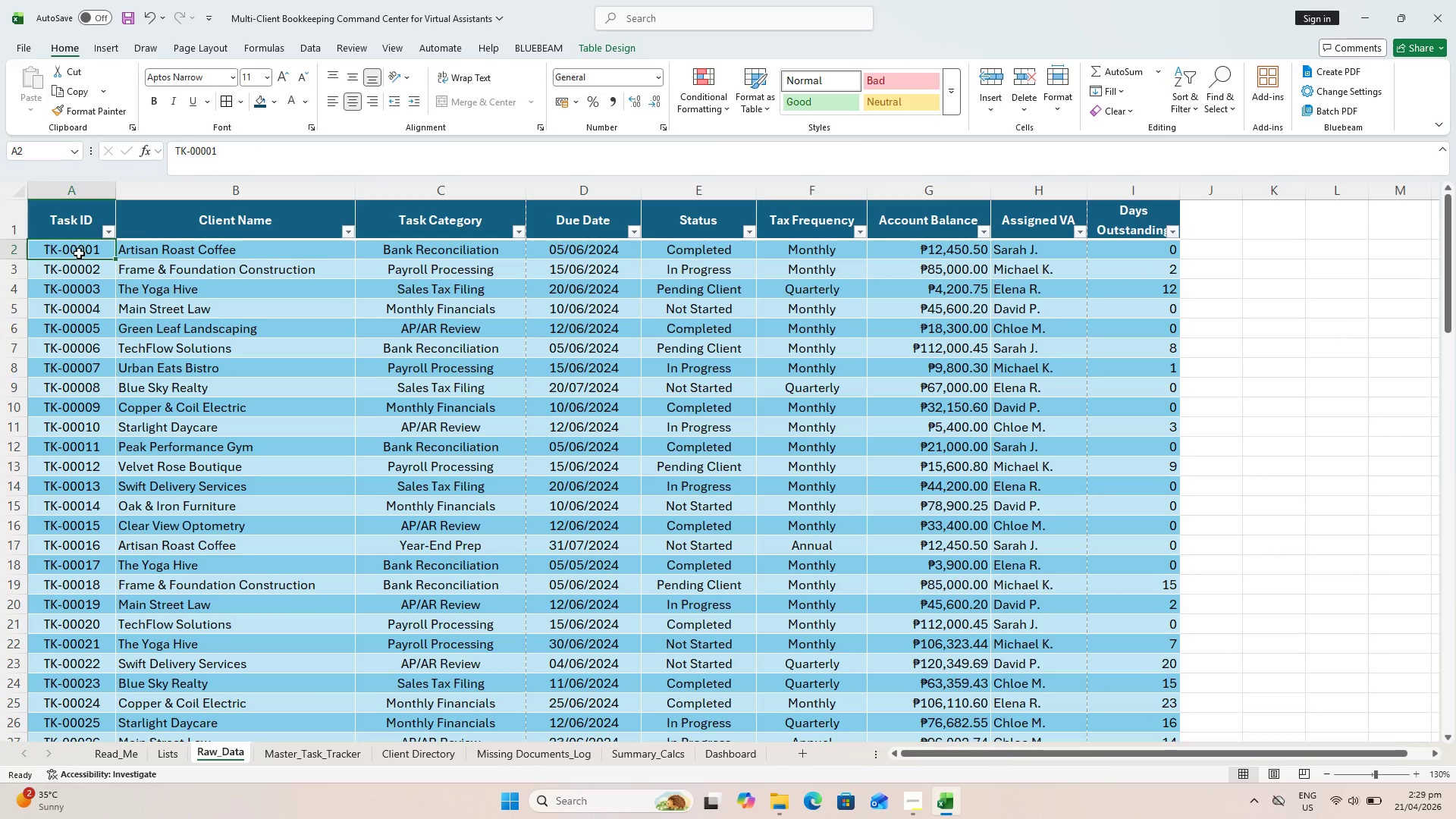 
hold_key(key=ShiftLeft, duration=0.97)
 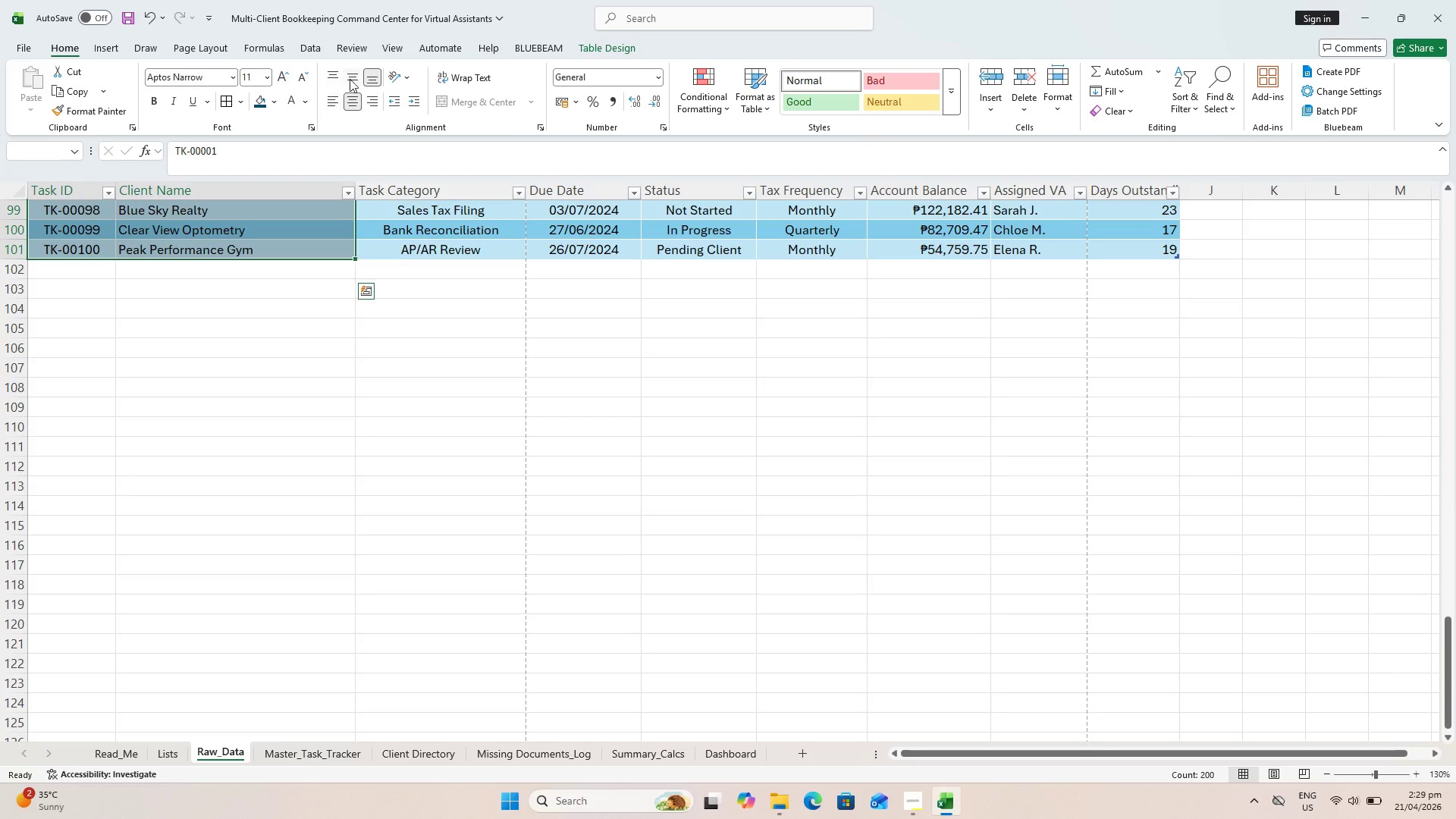 
scroll: coordinate [102, 306], scroll_direction: down, amount: 33.0
 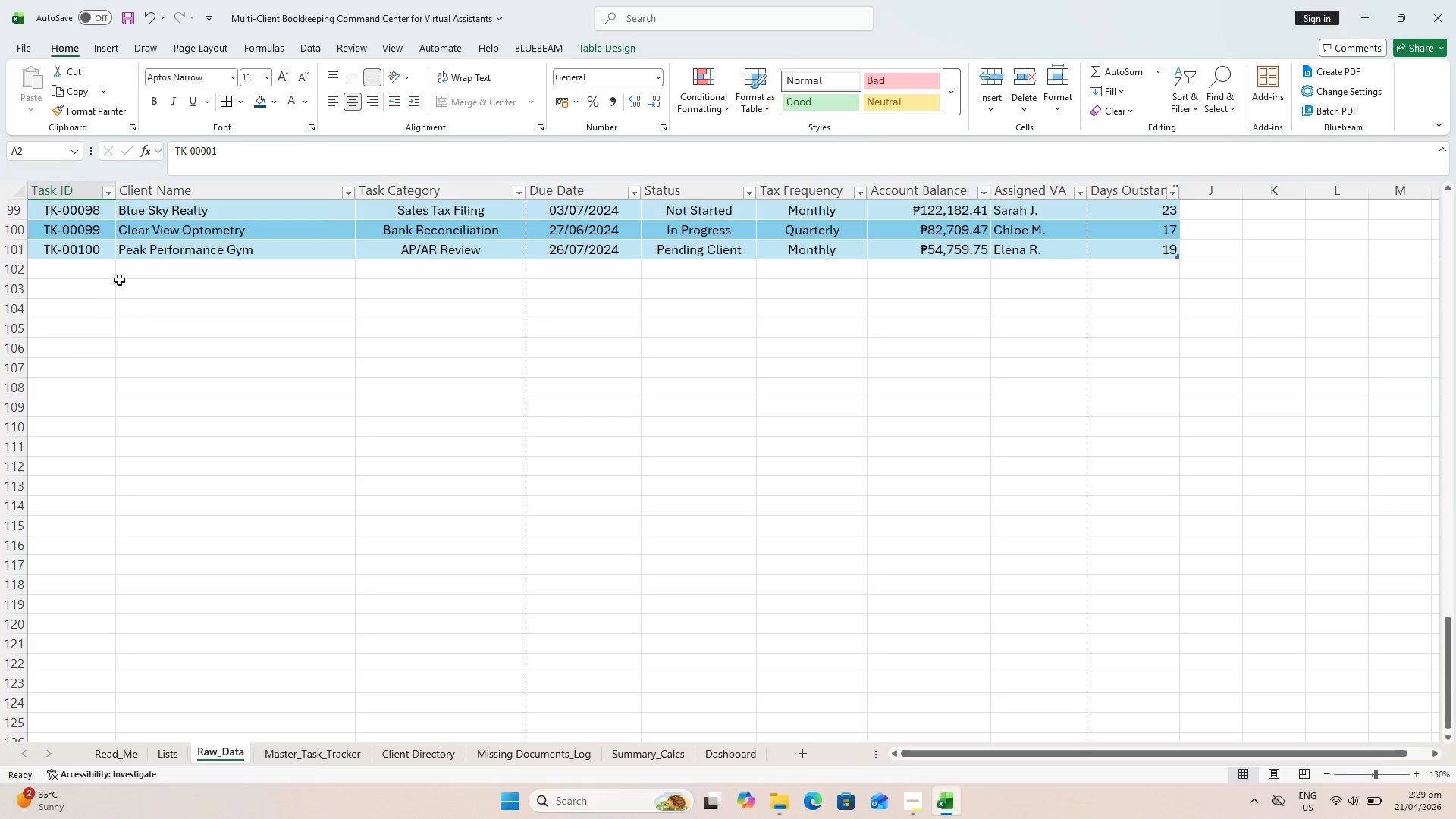 
left_click([174, 256])
 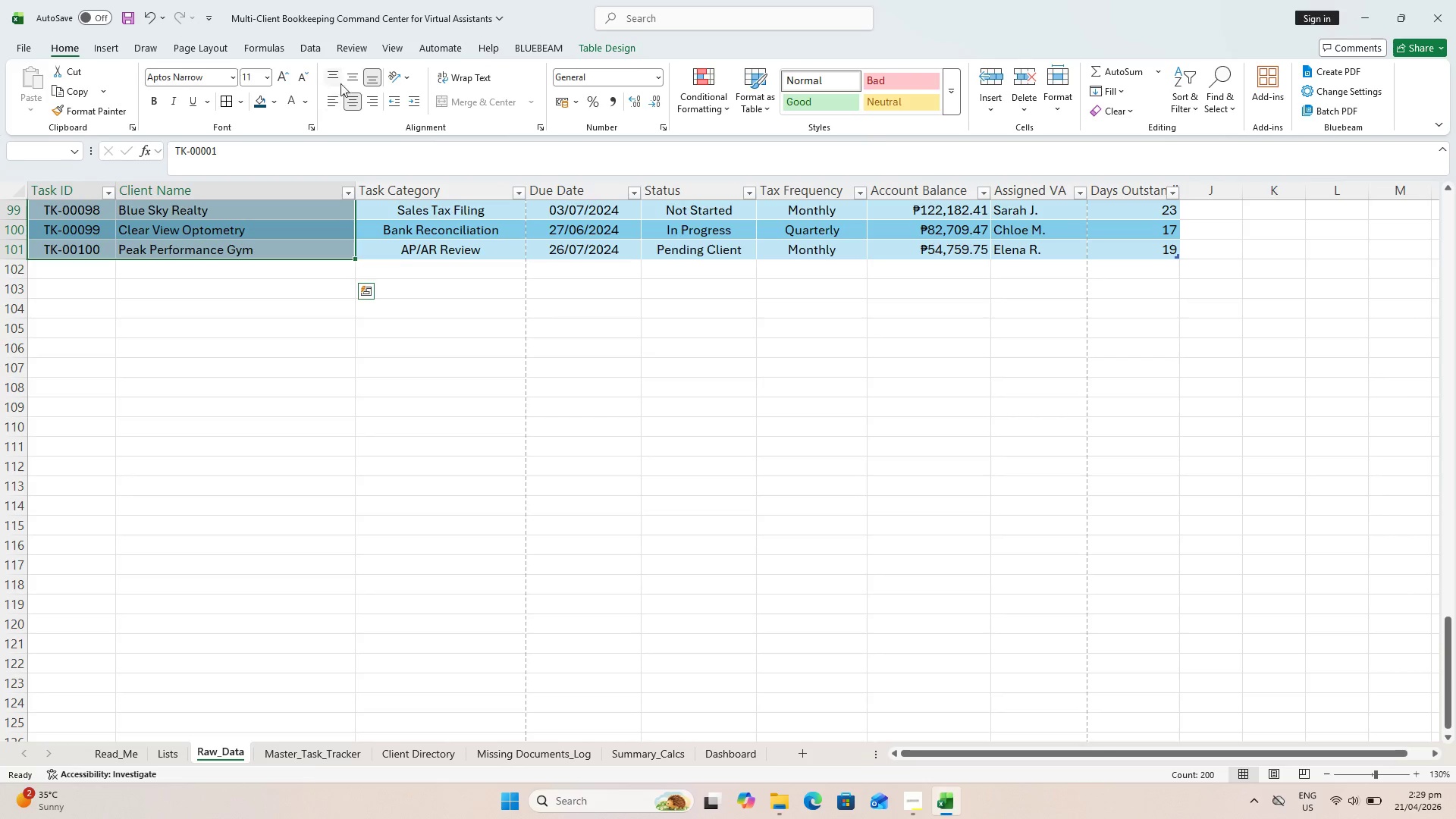 
left_click([359, 74])
 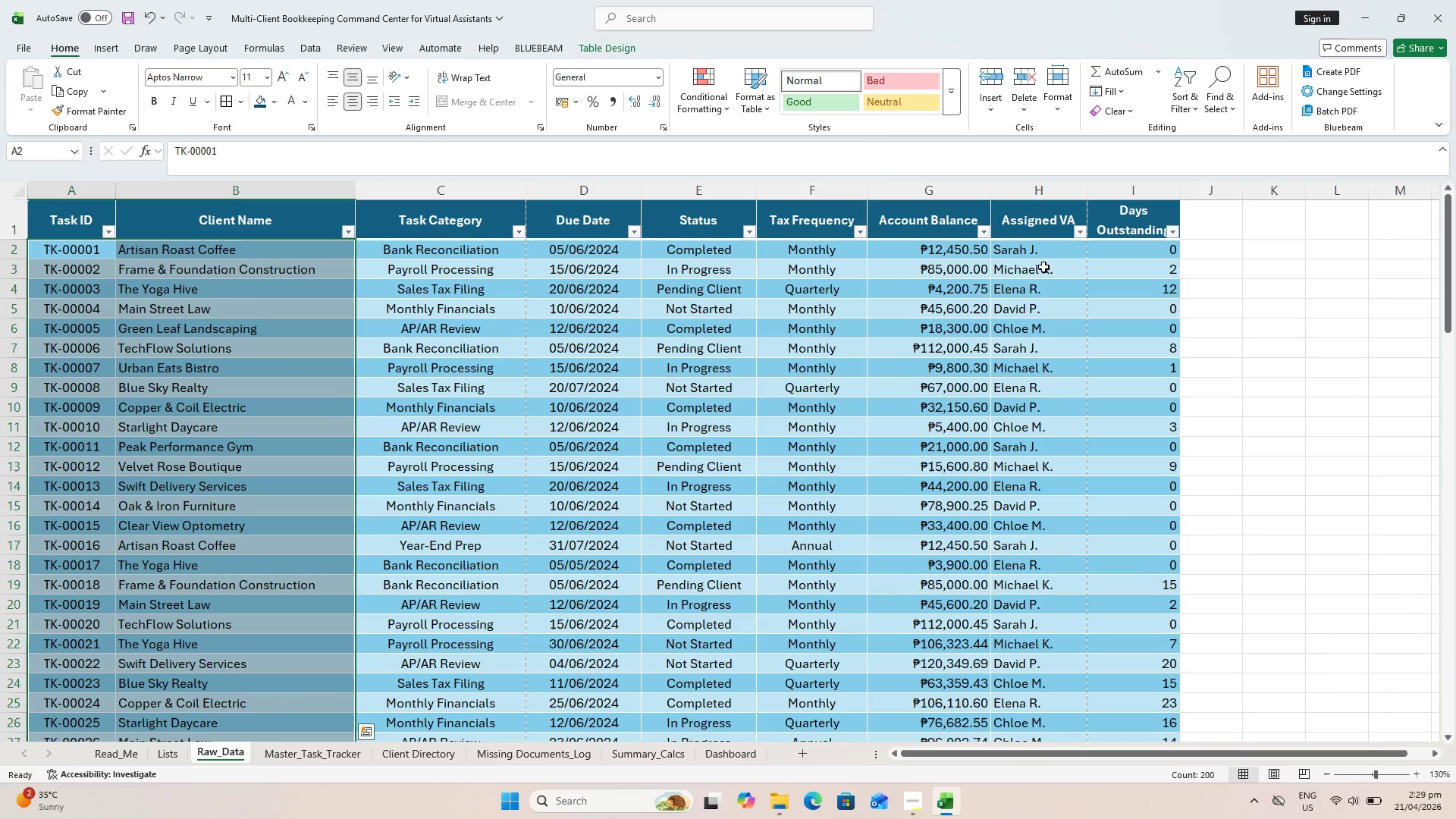 
left_click([920, 255])
 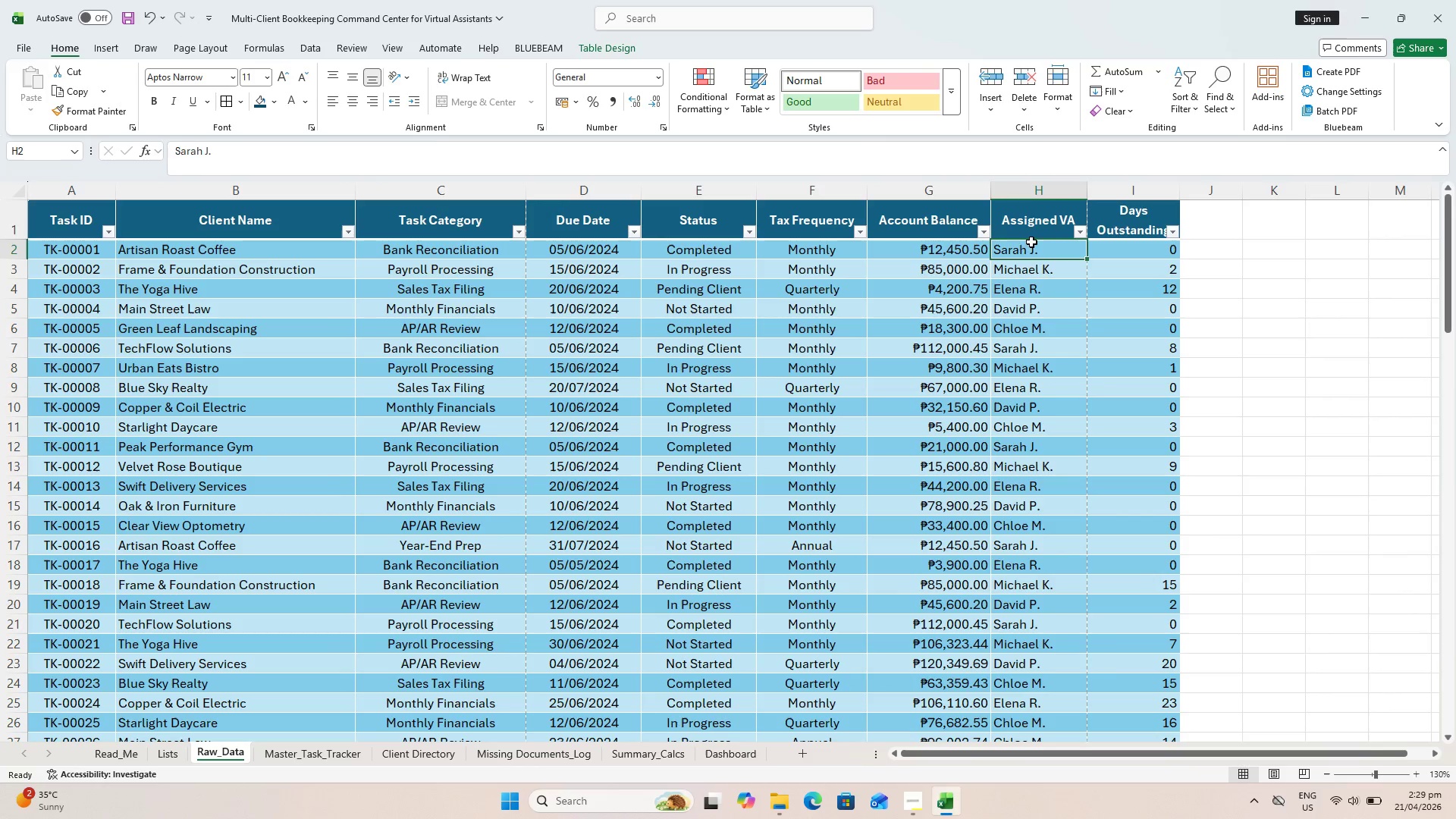 
hold_key(key=ShiftLeft, duration=0.98)
 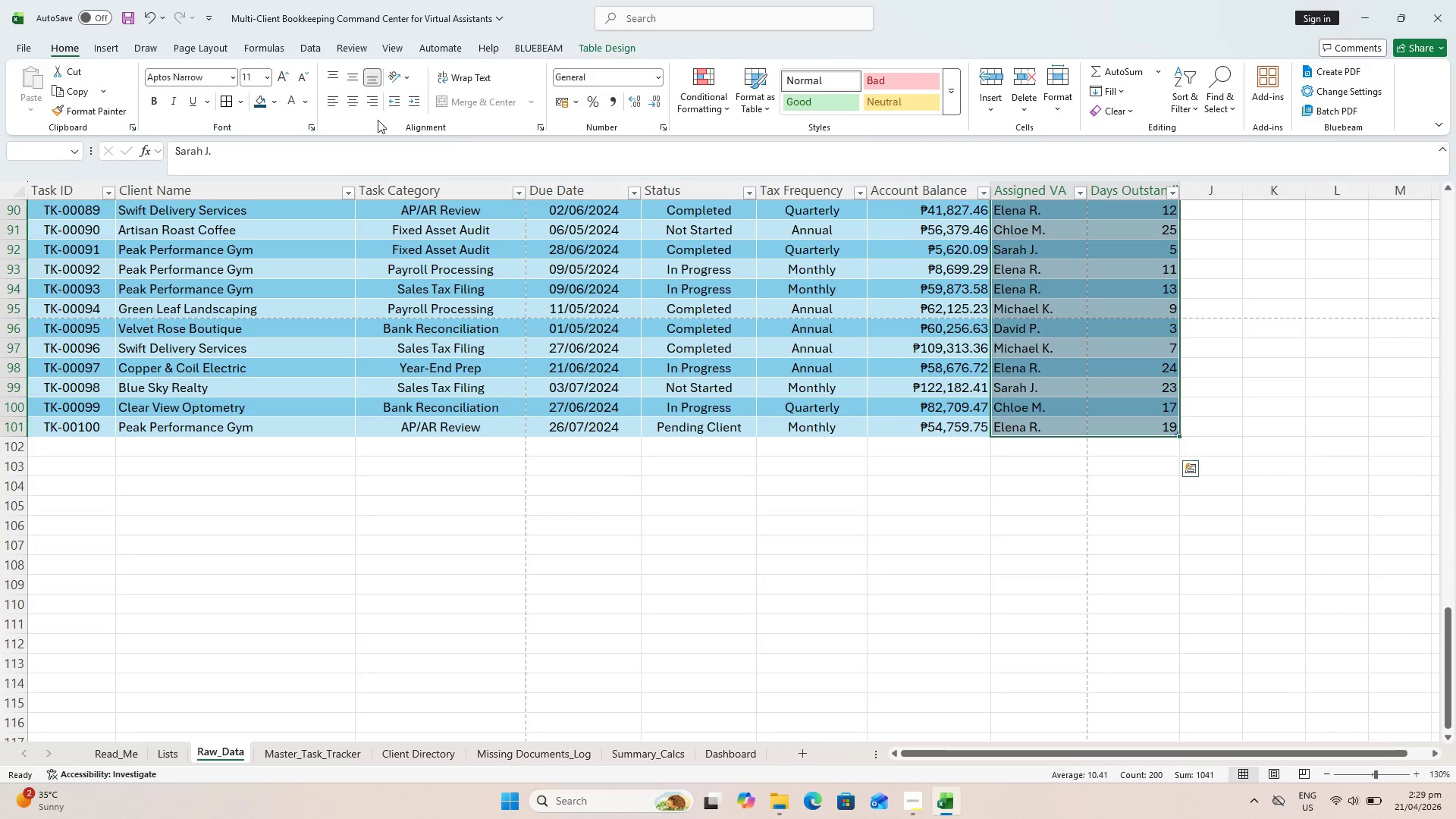 
scroll: coordinate [1028, 279], scroll_direction: down, amount: 30.0
 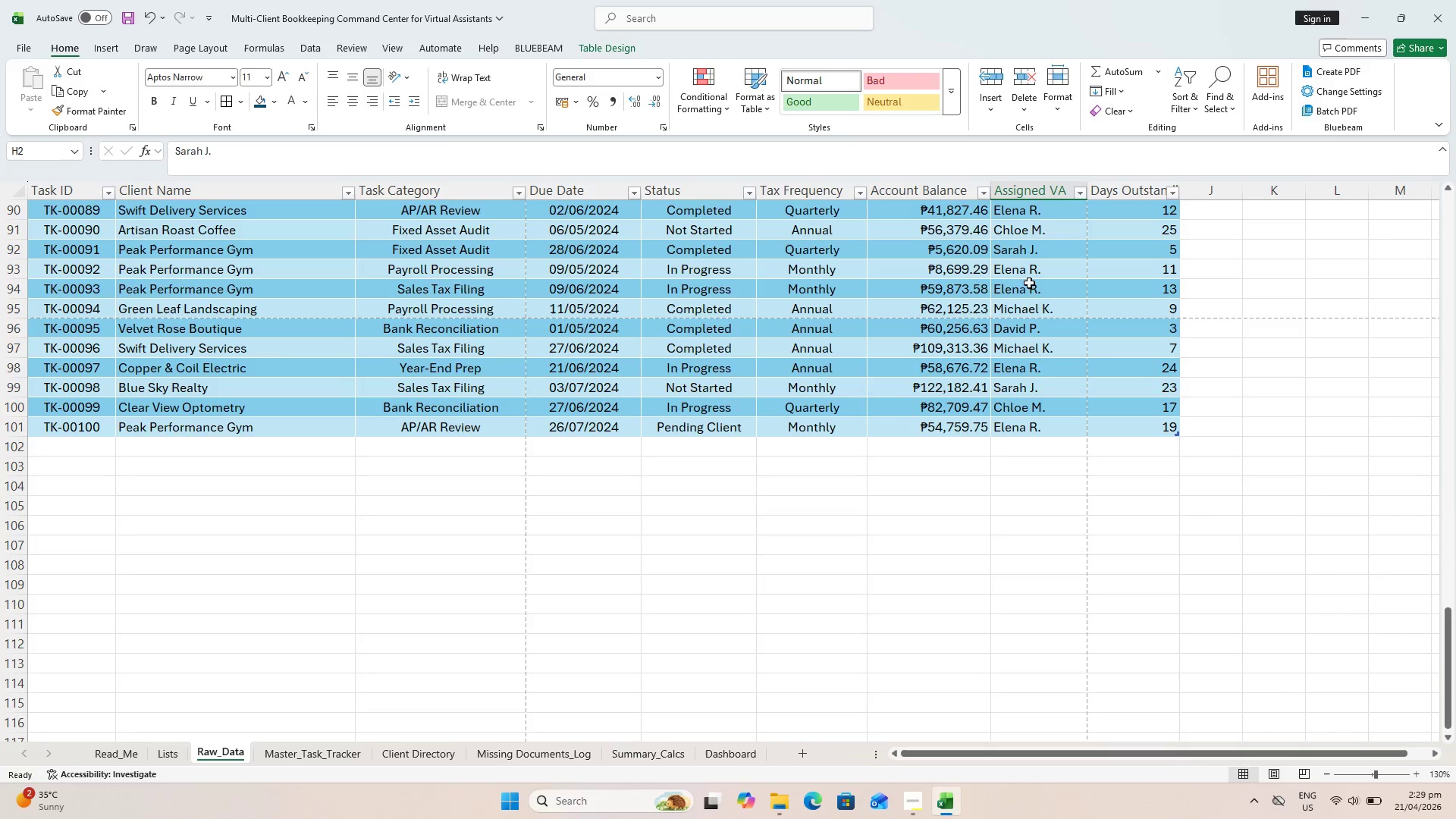 
left_click([1122, 419])
 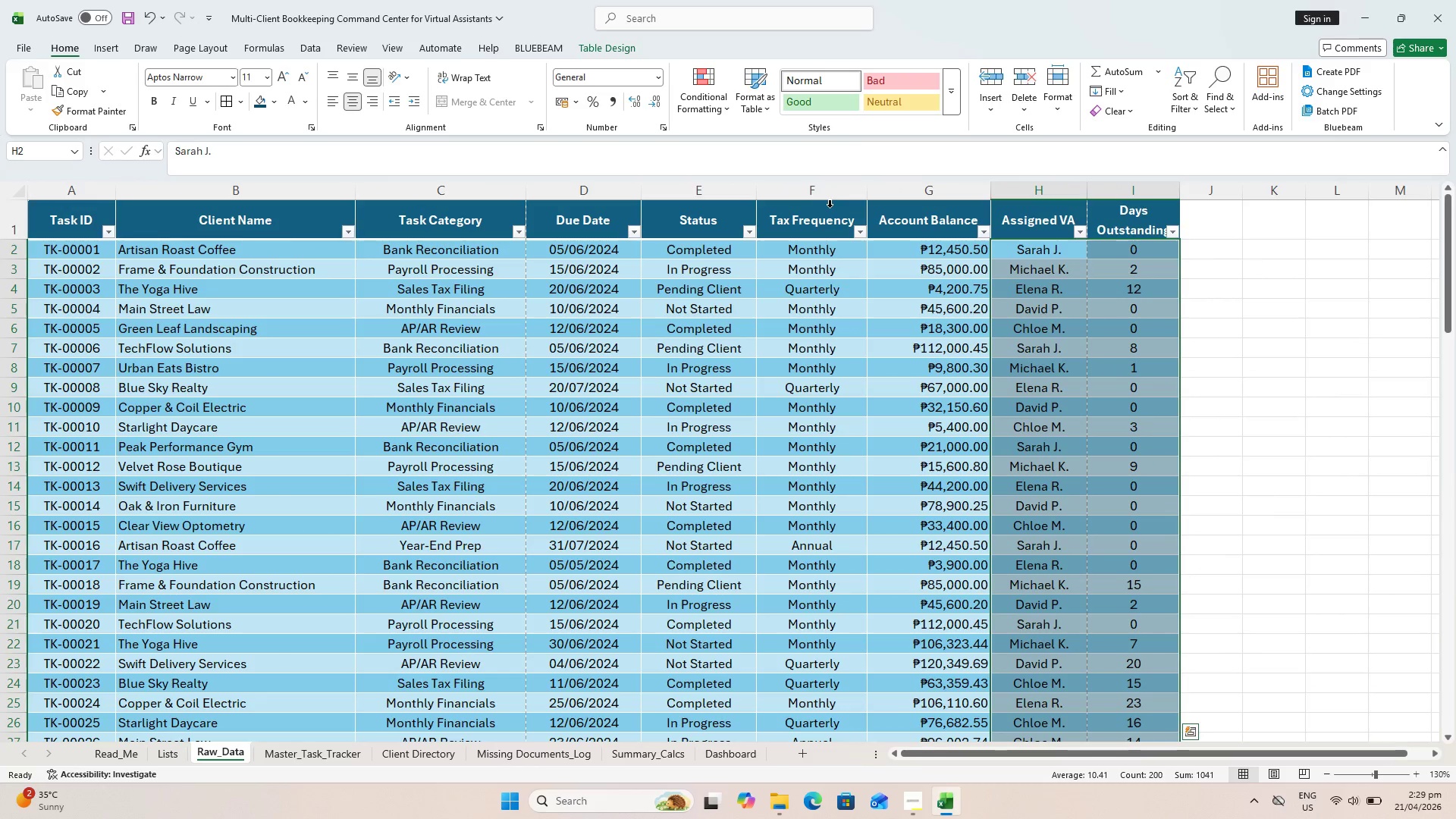 
left_click([1228, 311])
 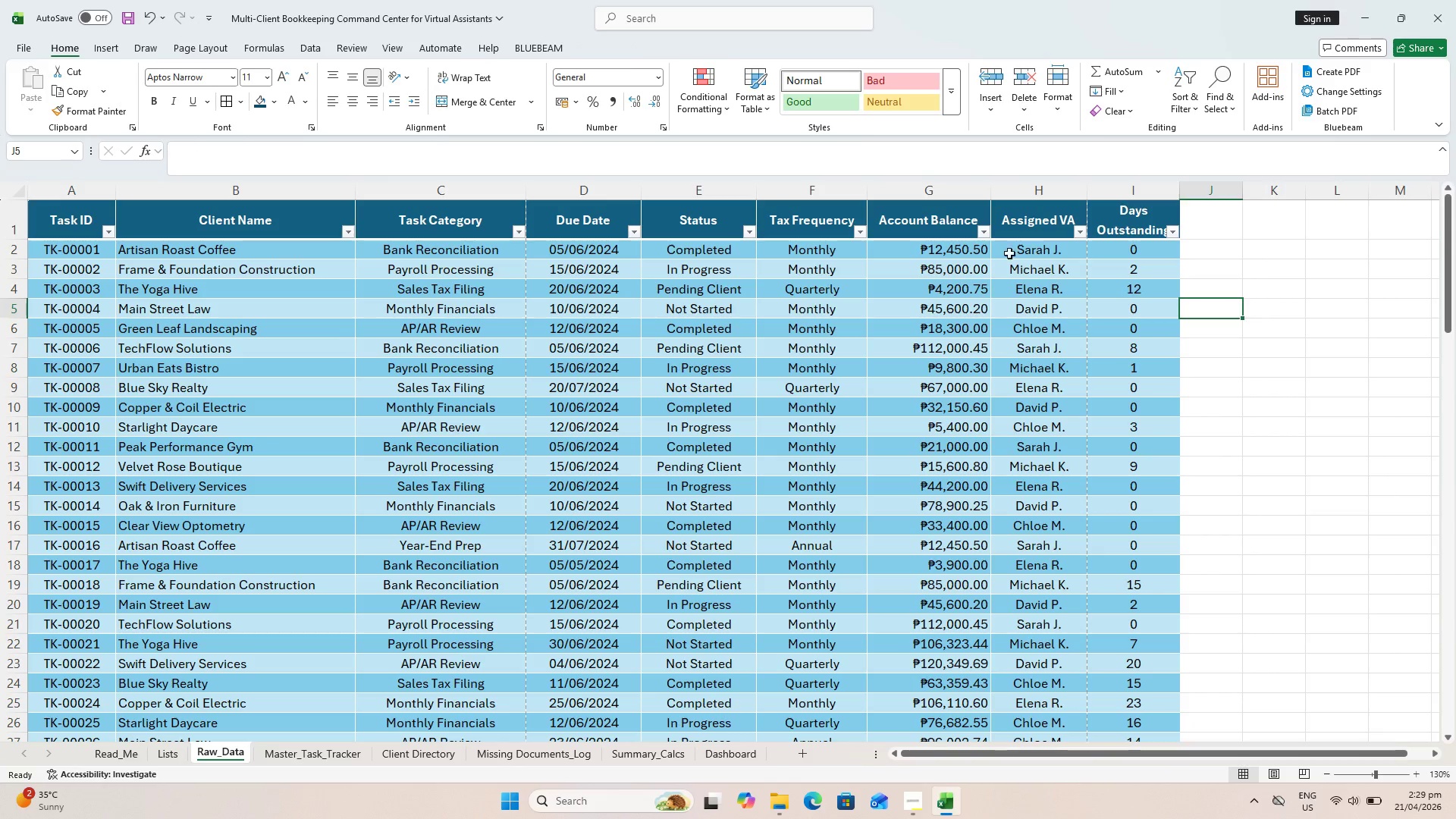 
key(Control+S)
 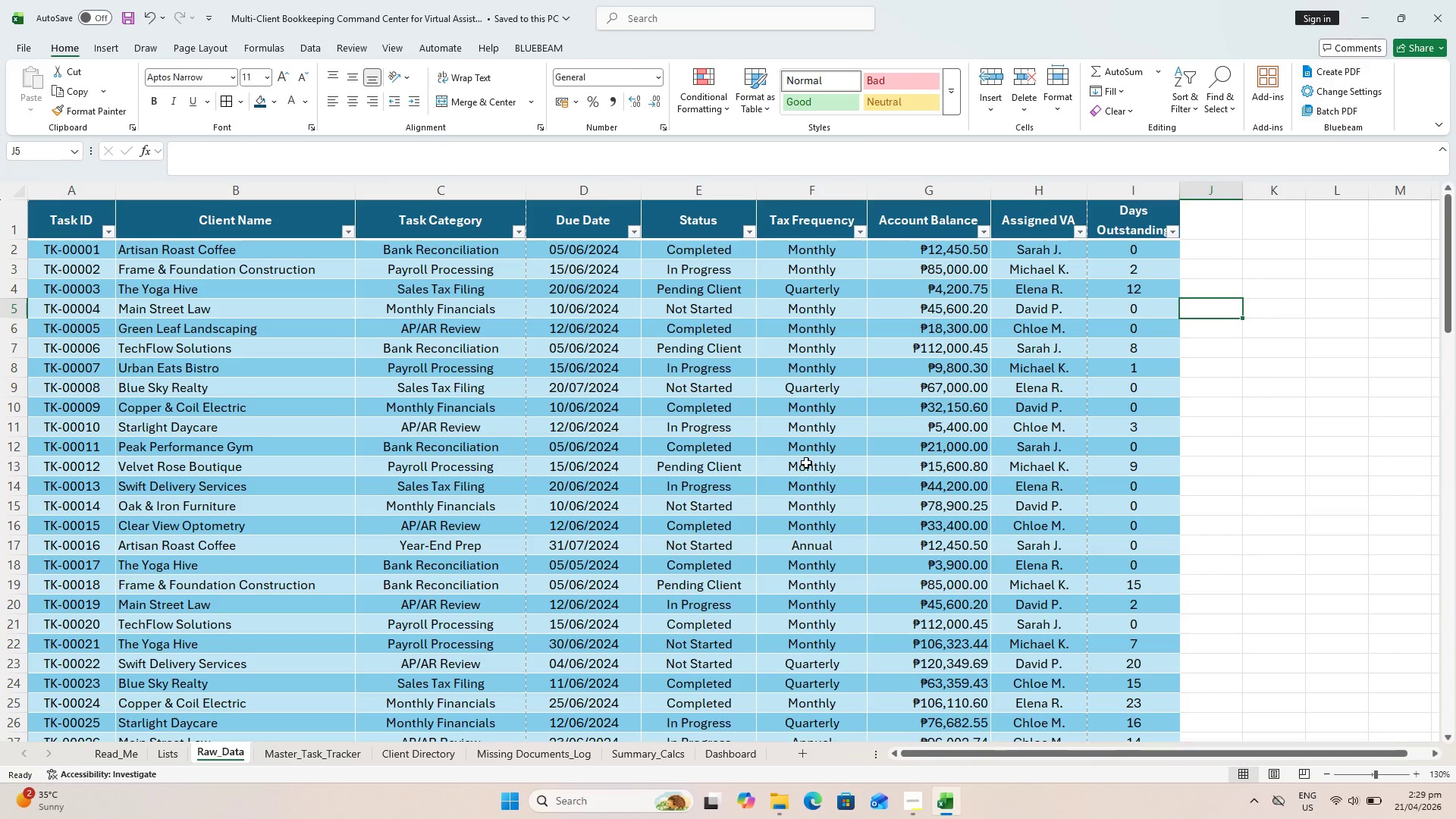 
scroll: coordinate [658, 448], scroll_direction: up, amount: 3.0
 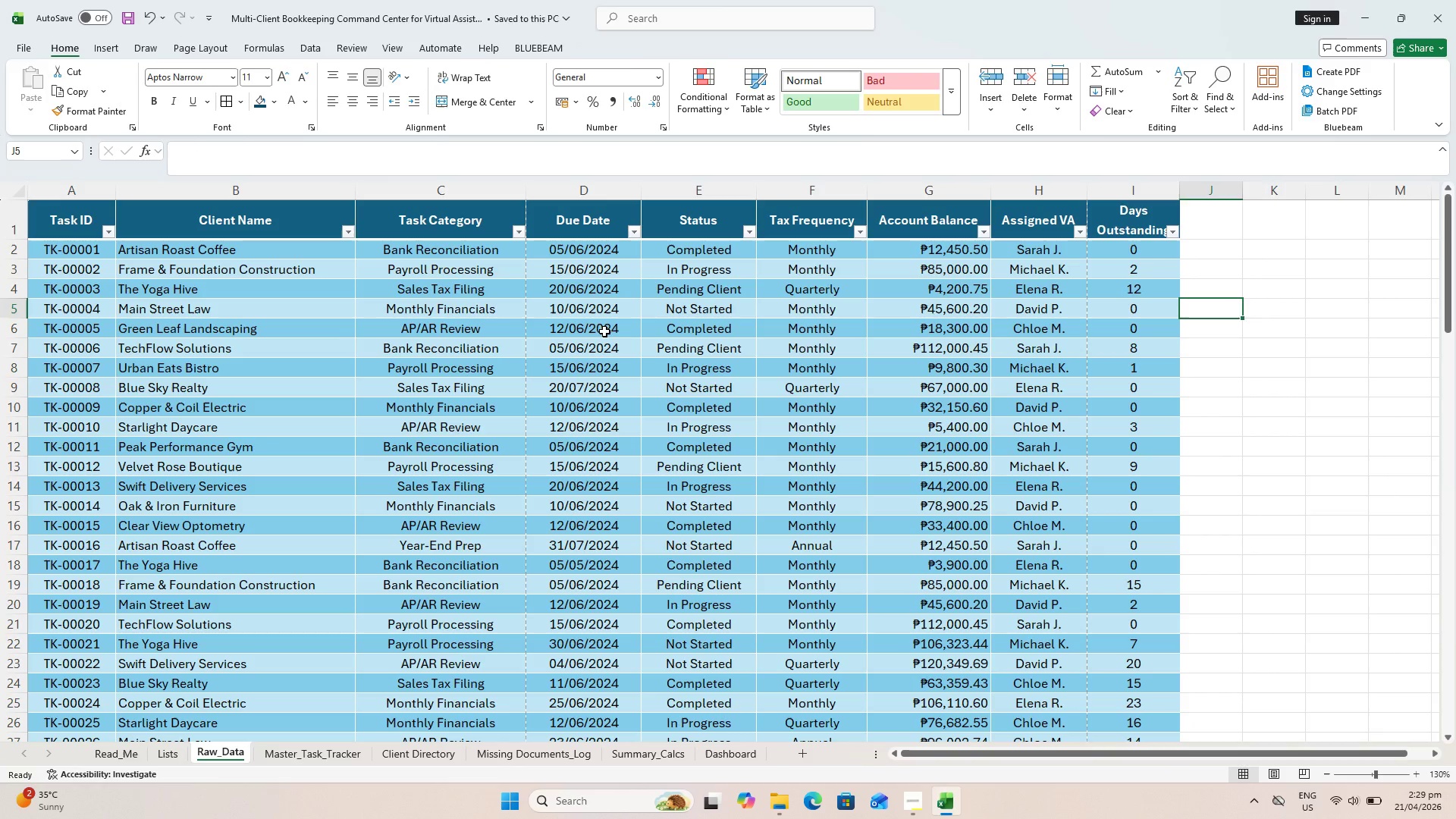 
key(Control+S)
 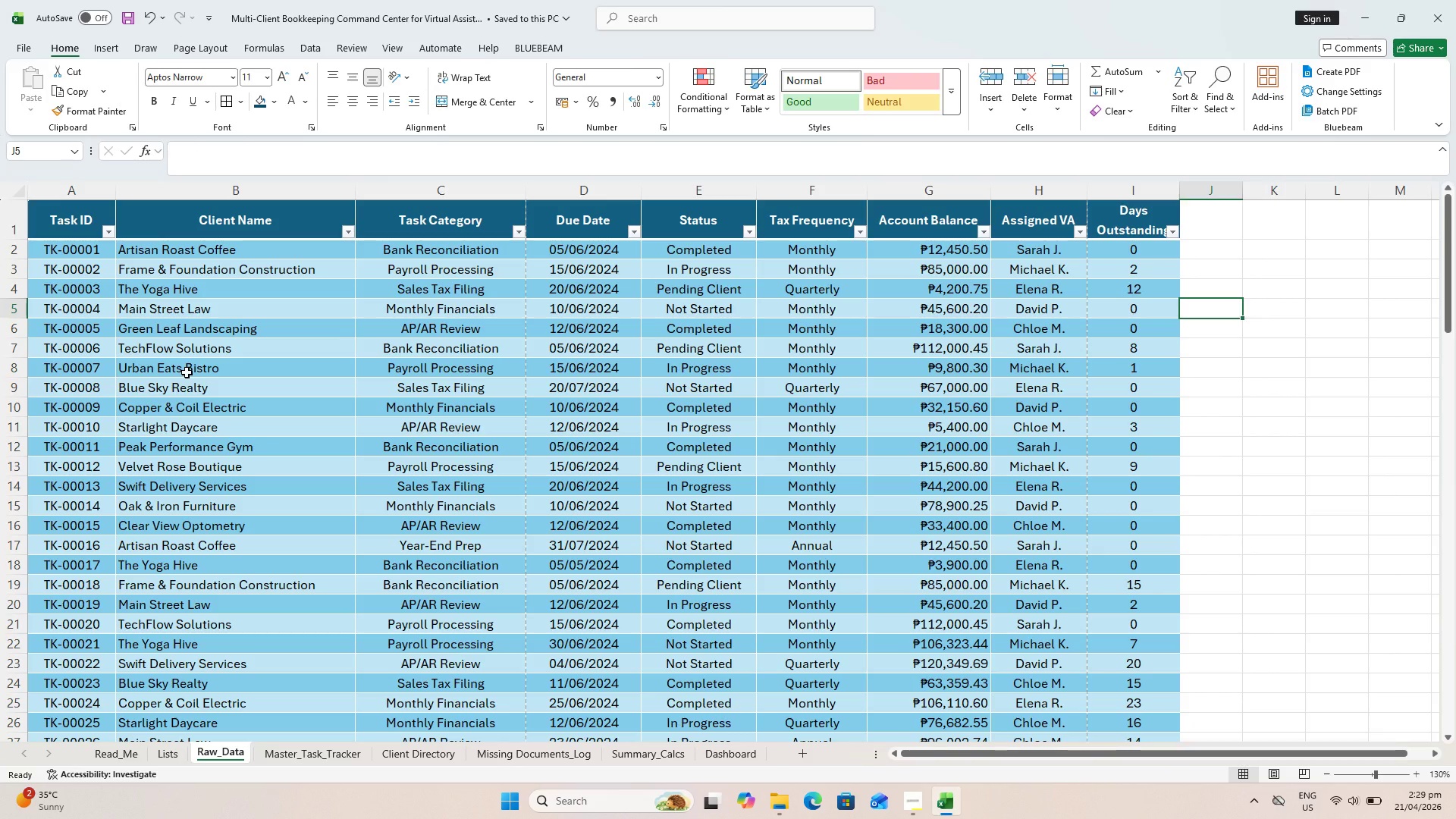 
scroll: coordinate [635, 365], scroll_direction: down, amount: 22.0
 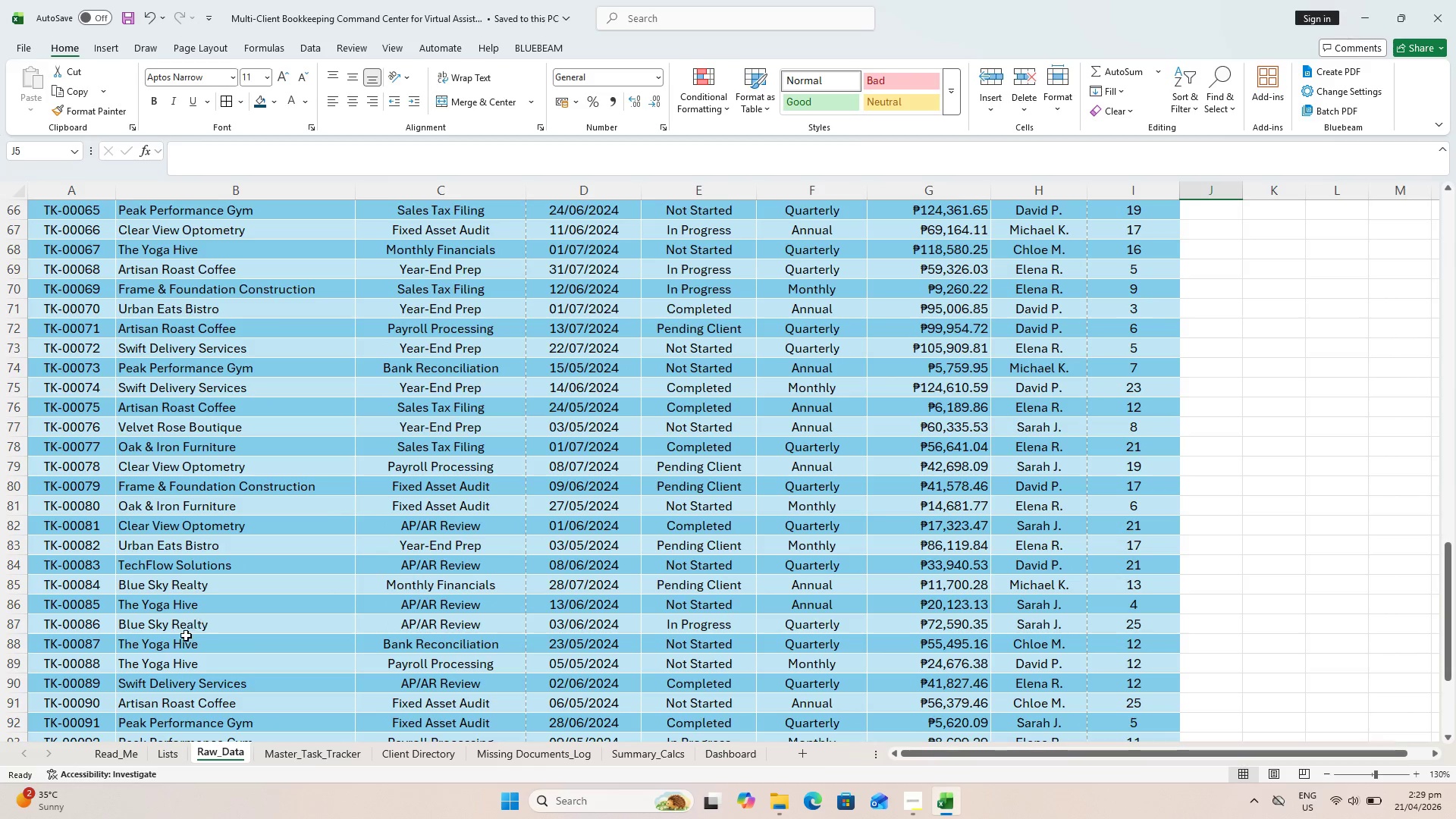 
wait(6.26)
 